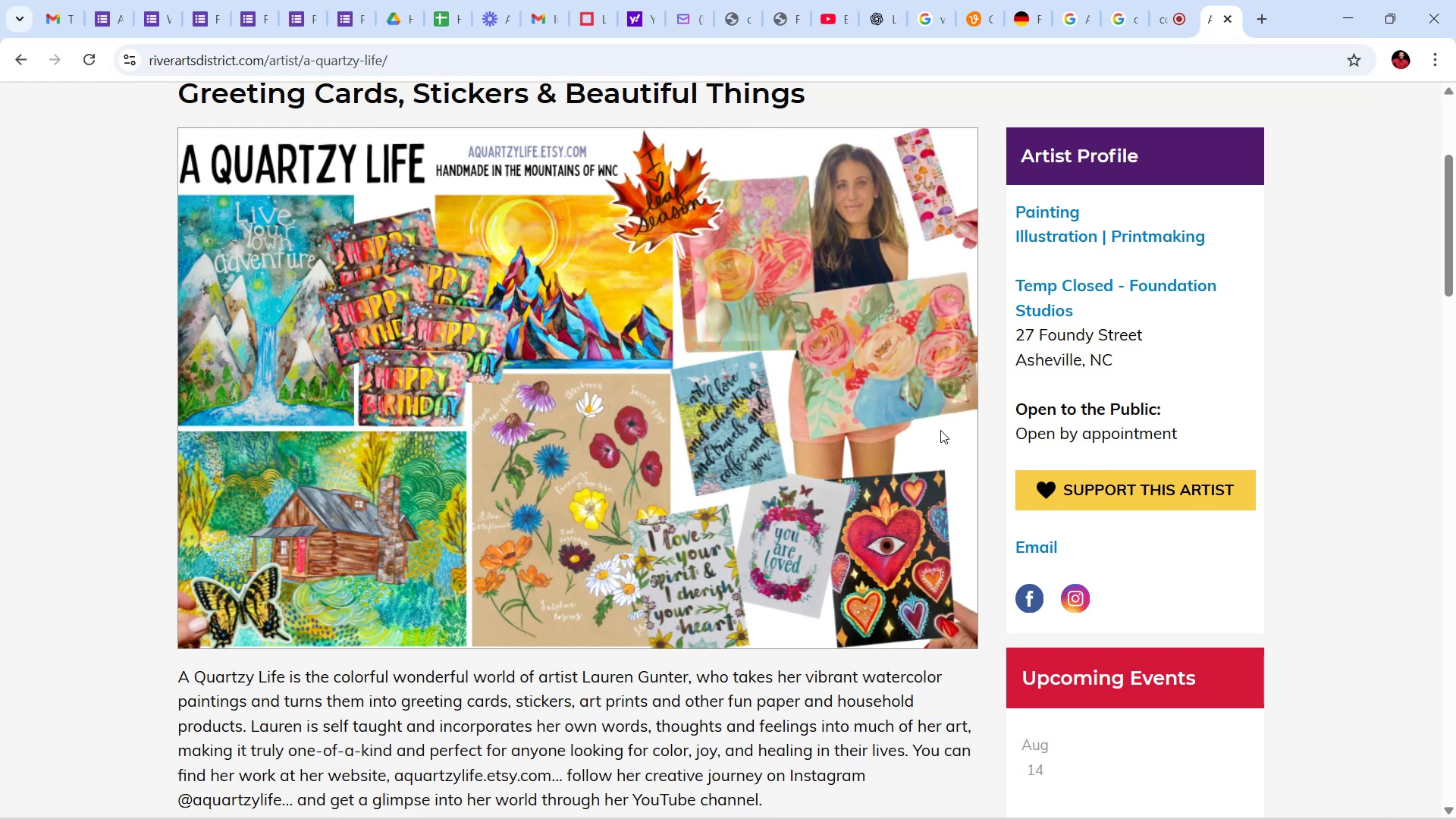 
scroll: coordinate [953, 439], scroll_direction: down, amount: 12.0
 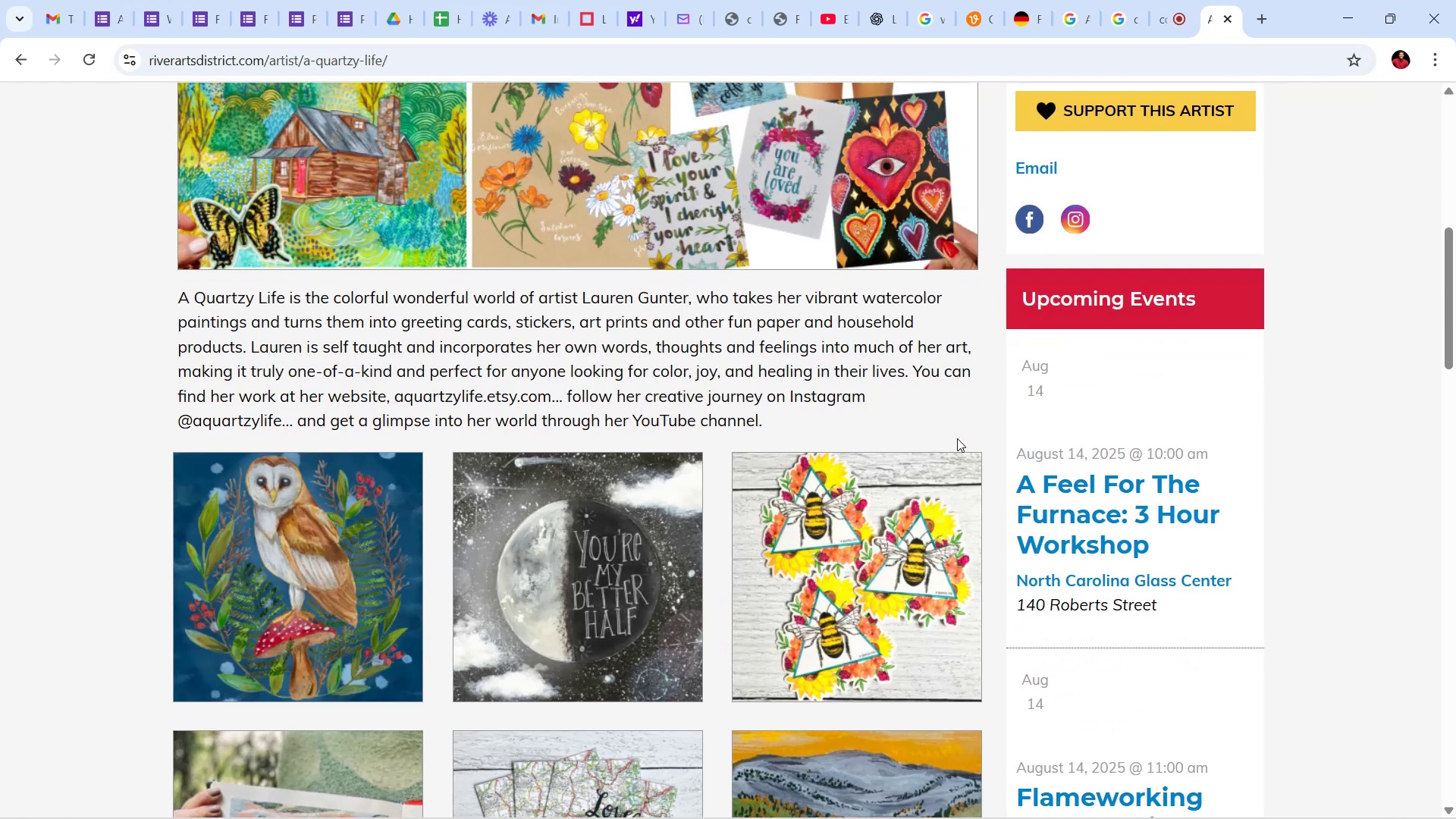 
scroll: coordinate [957, 438], scroll_direction: up, amount: 6.0
 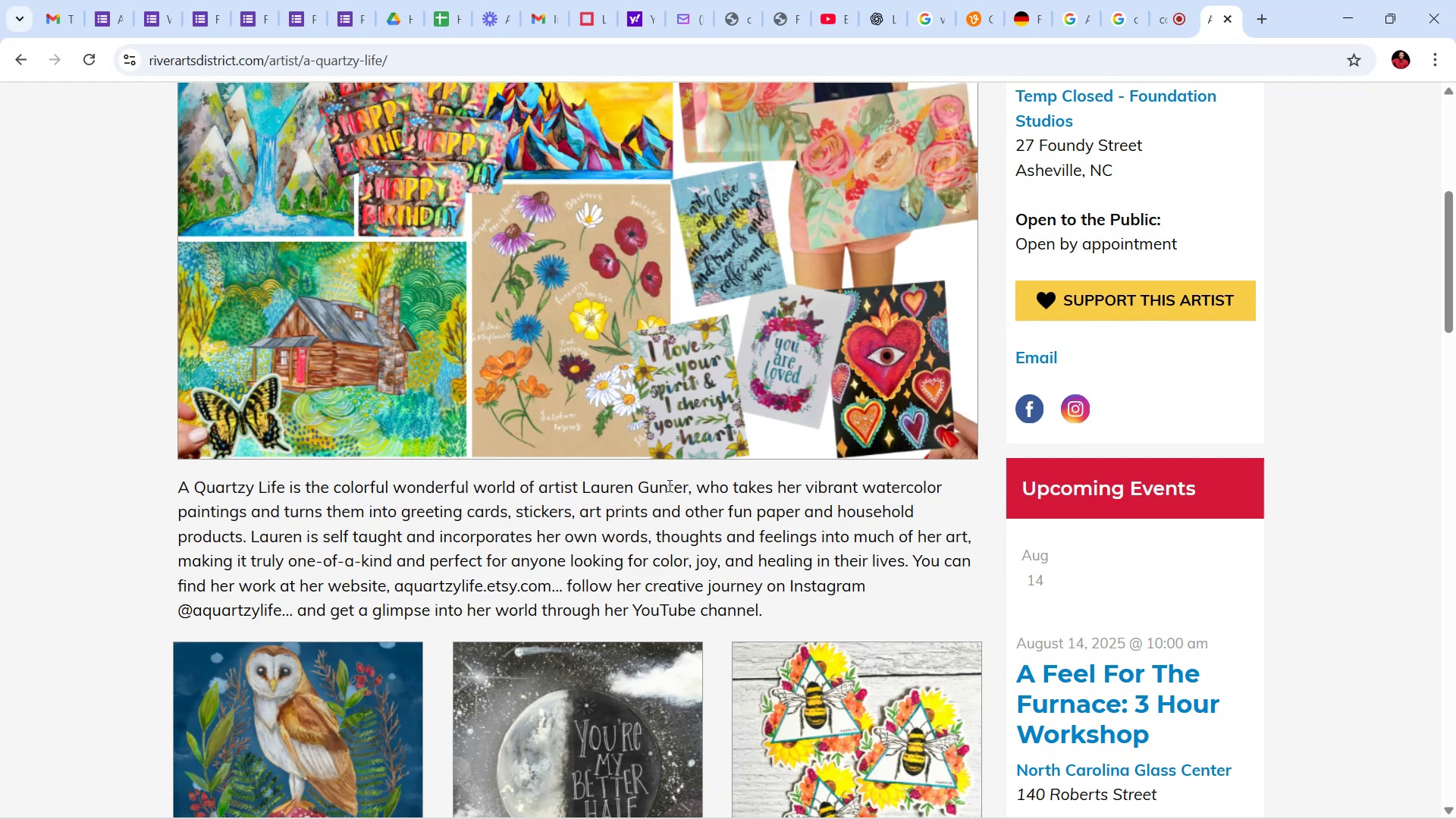 
scroll: coordinate [579, 484], scroll_direction: down, amount: 11.0
 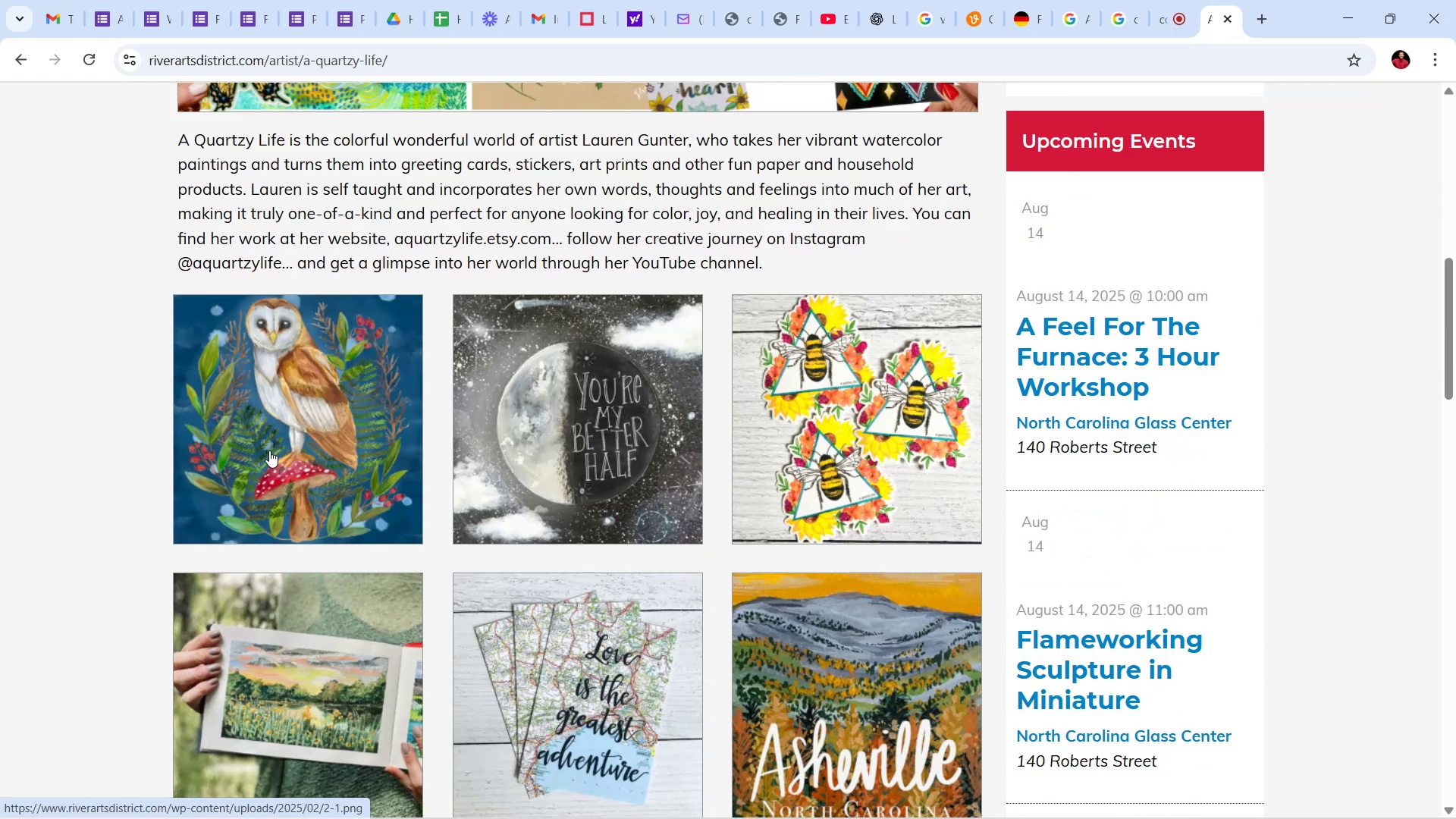 
right_click([269, 450])
 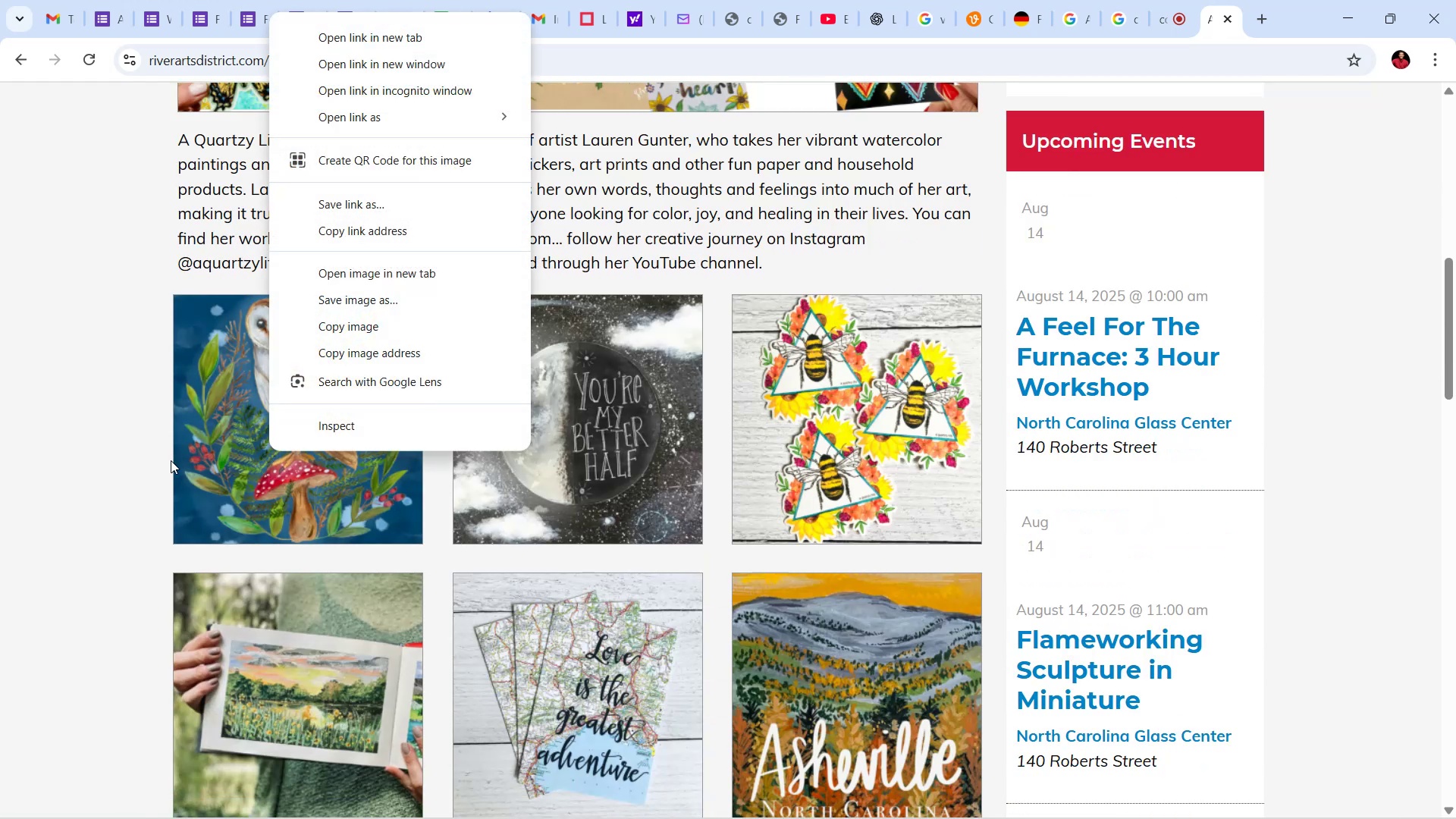 
left_click([124, 460])
 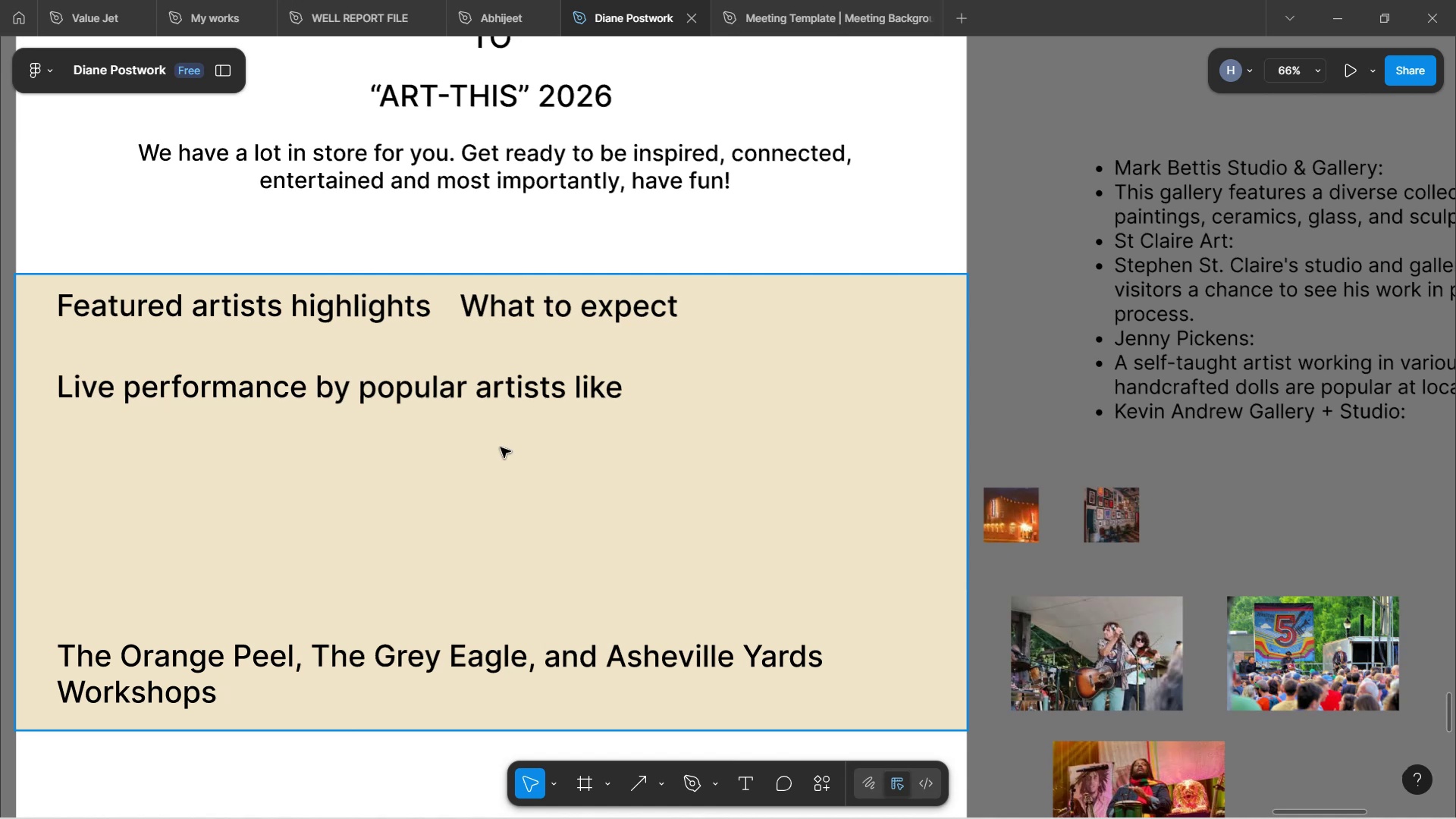 
wait(32.96)
 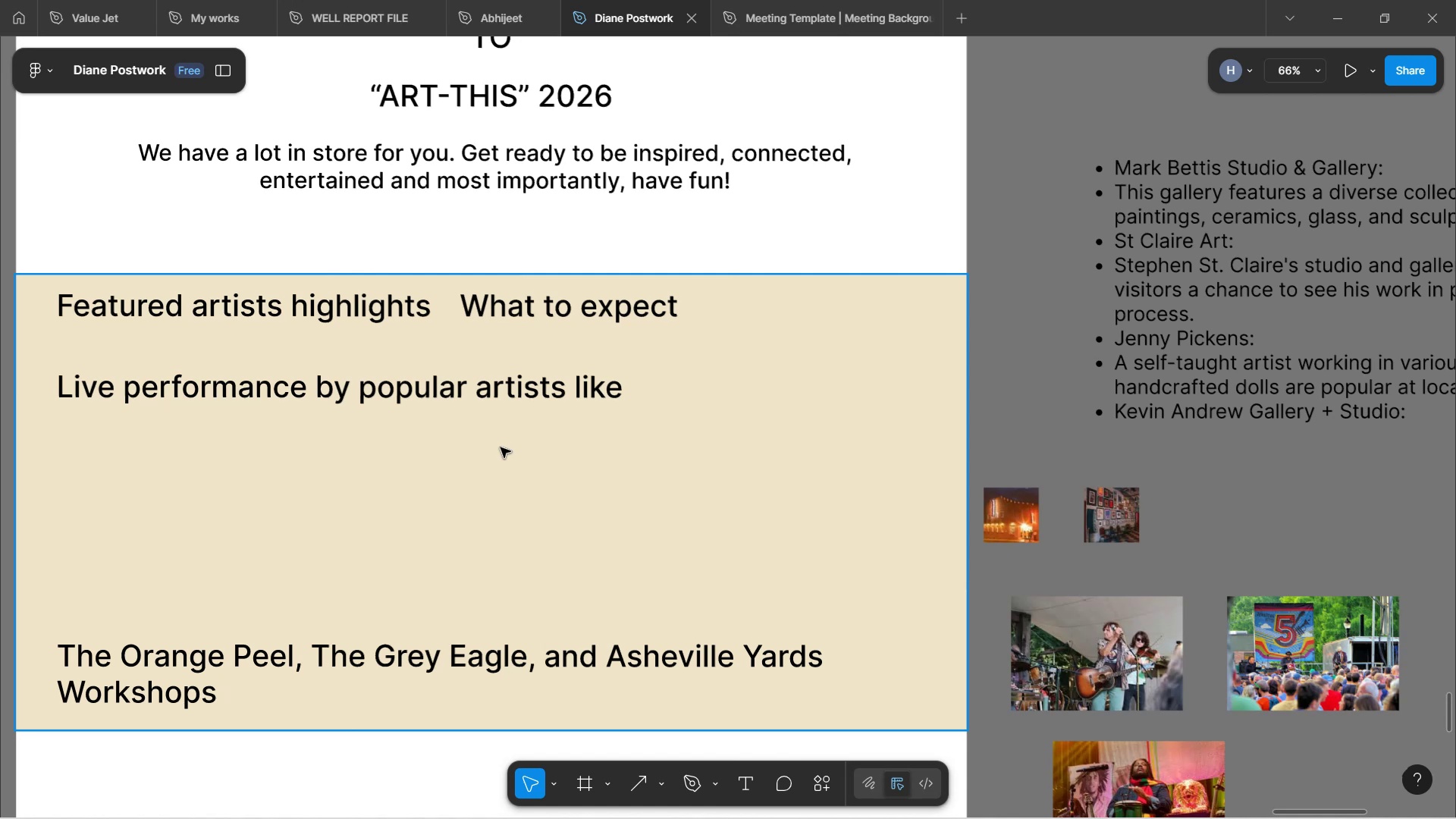 
scroll: coordinate [969, 426], scroll_direction: down, amount: 2.0
 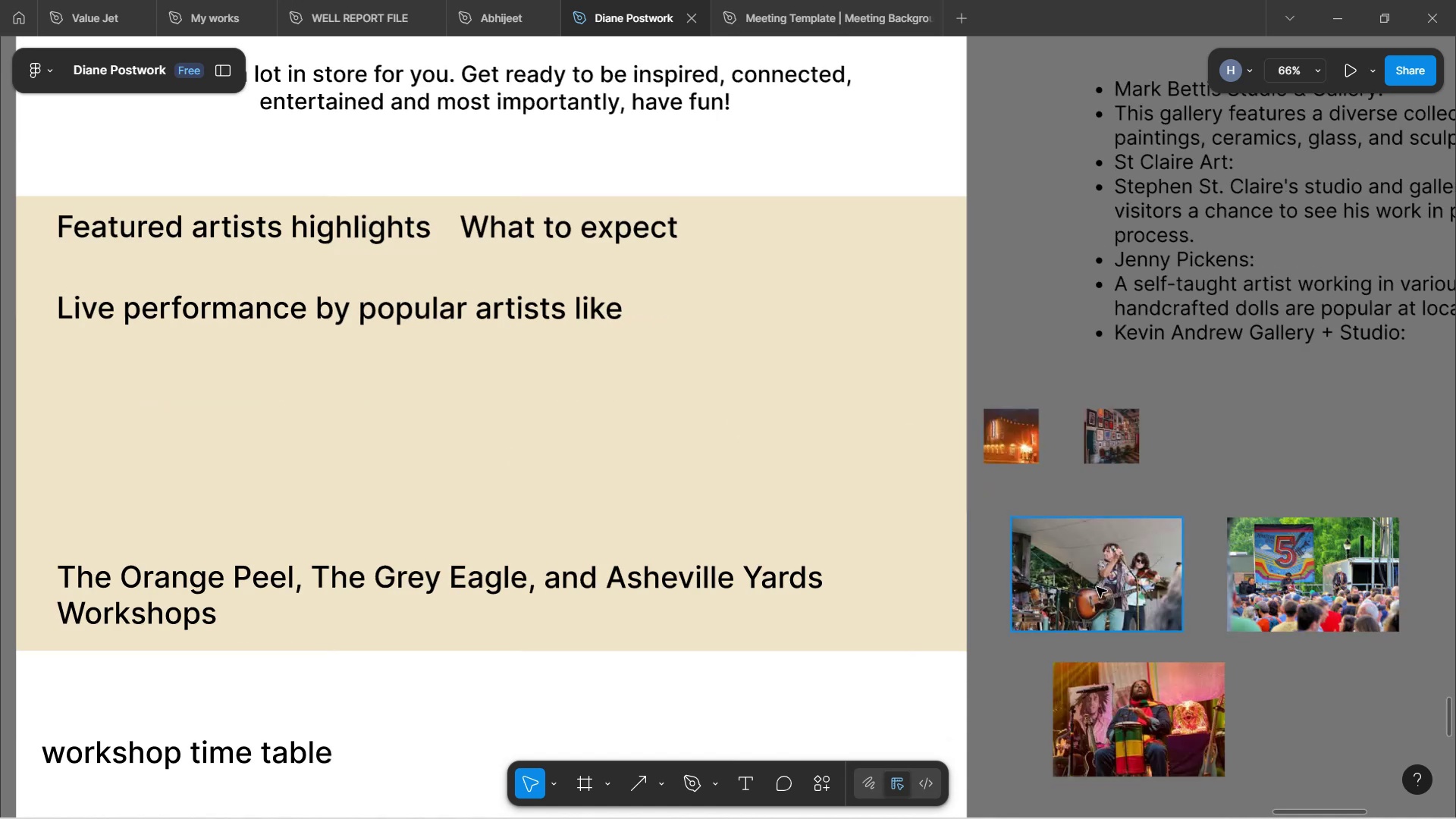 
left_click_drag(start_coordinate=[1087, 557], to_coordinate=[1060, 543])
 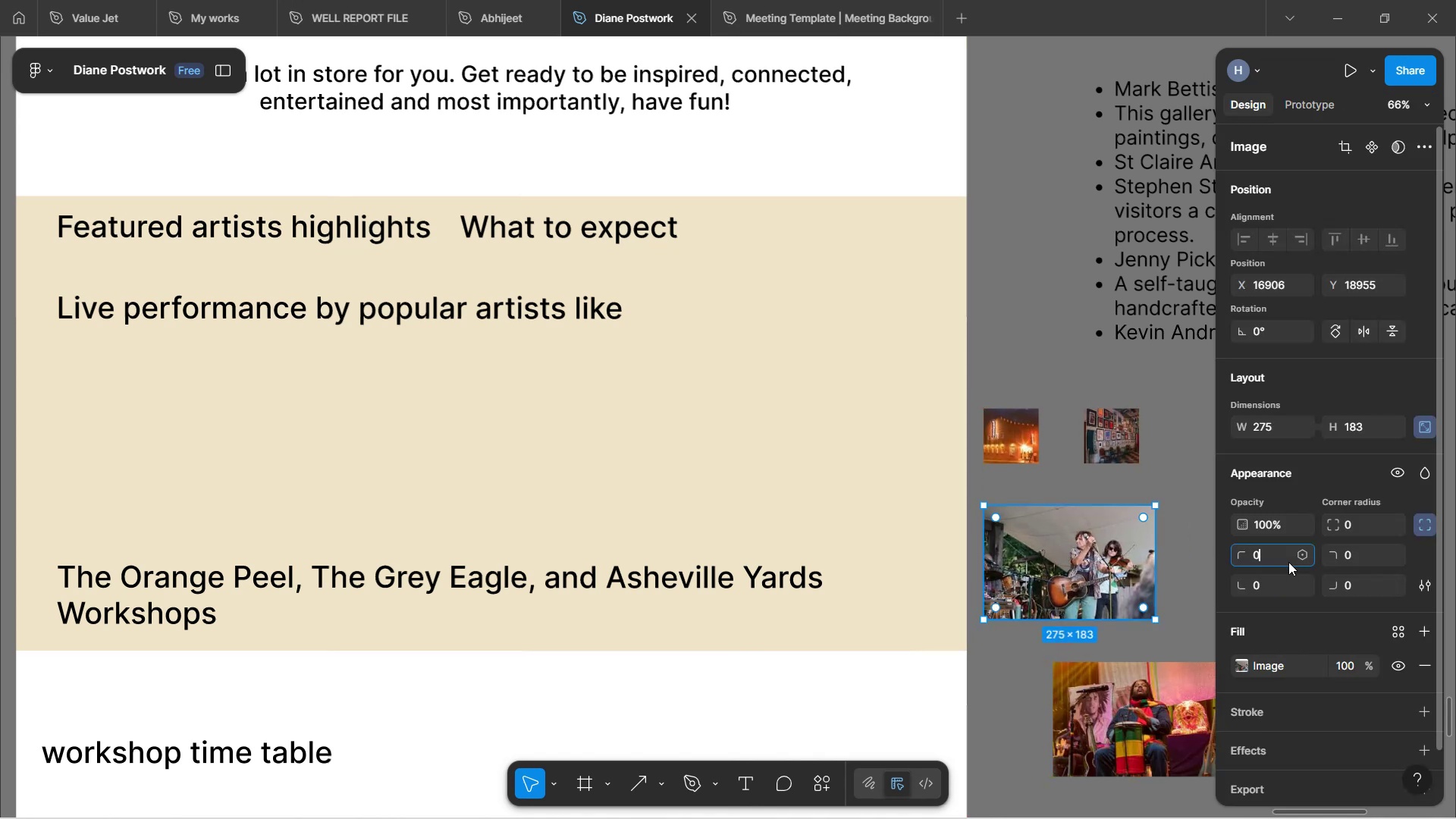 
left_click([1288, 562])
 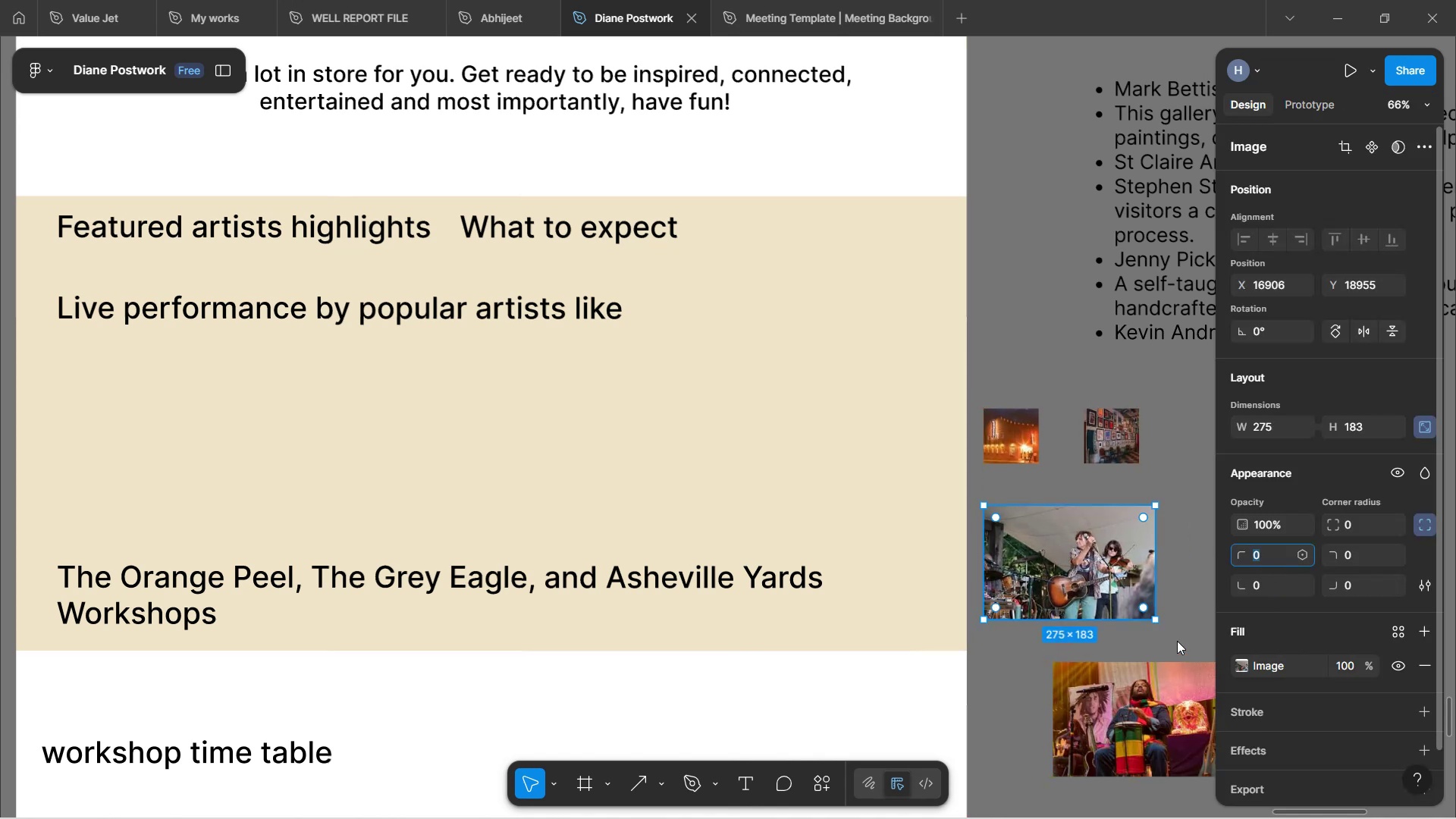 
left_click([1180, 632])
 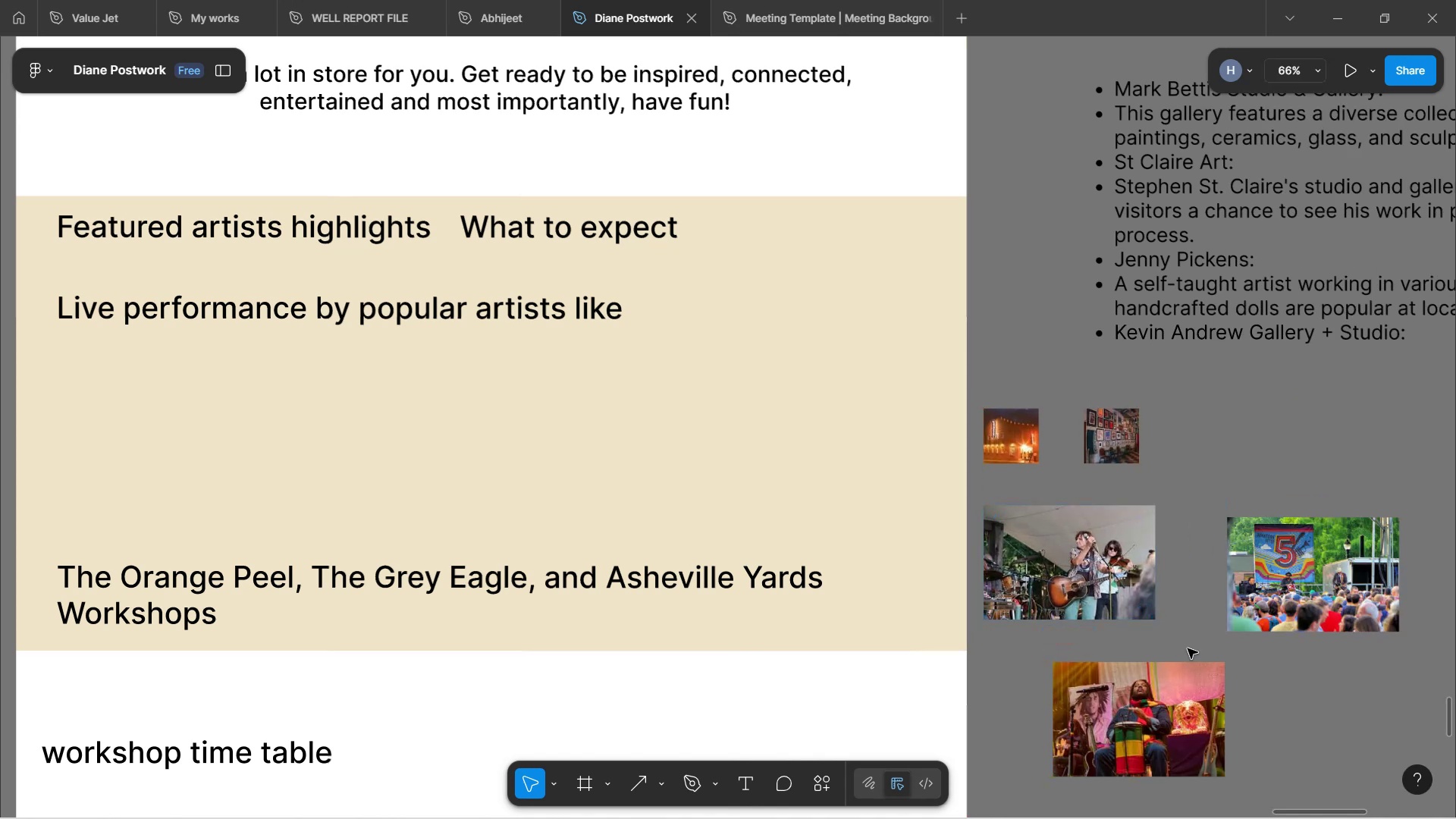 
left_click_drag(start_coordinate=[1192, 704], to_coordinate=[1119, 676])
 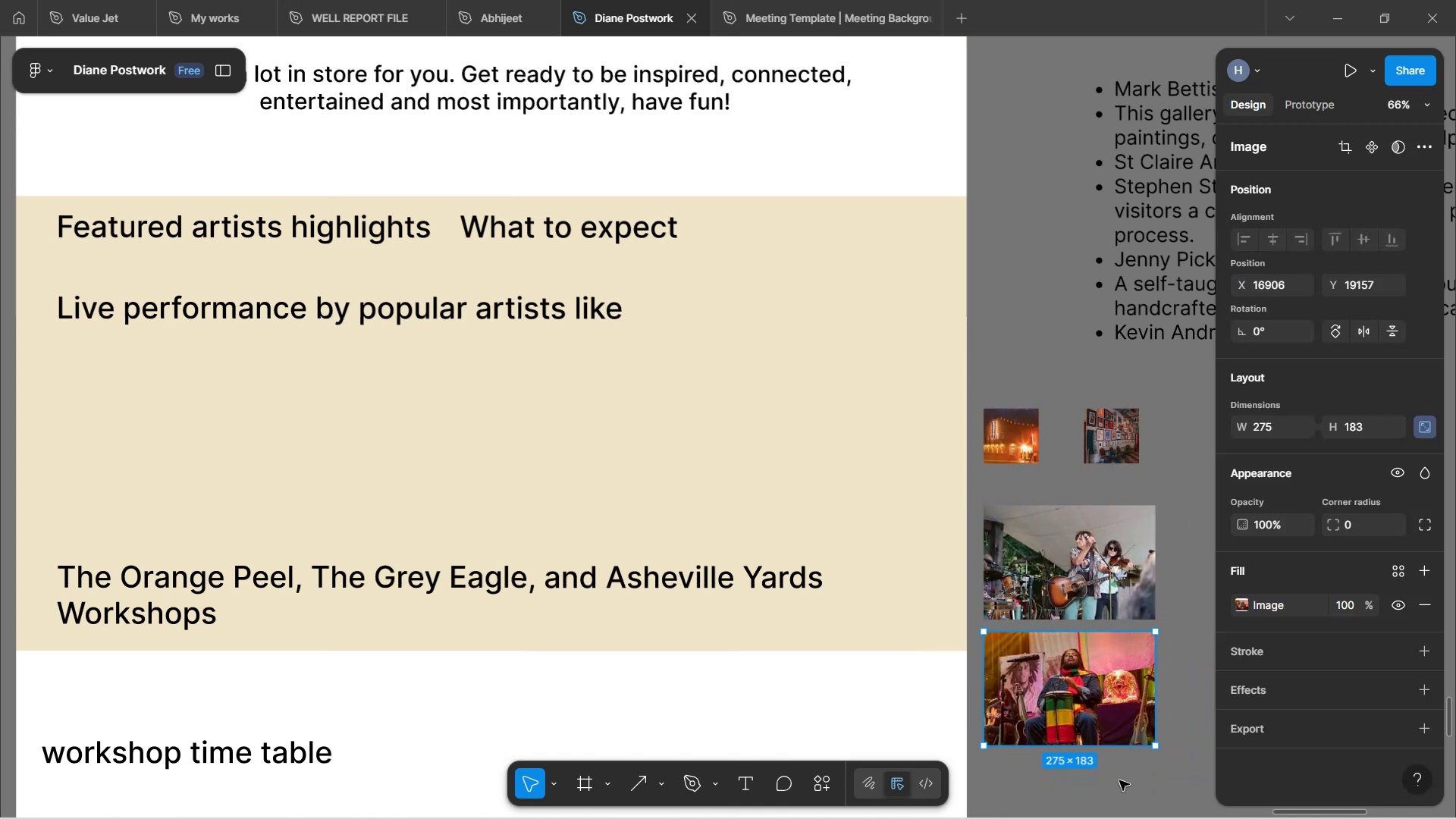 
left_click([1103, 780])
 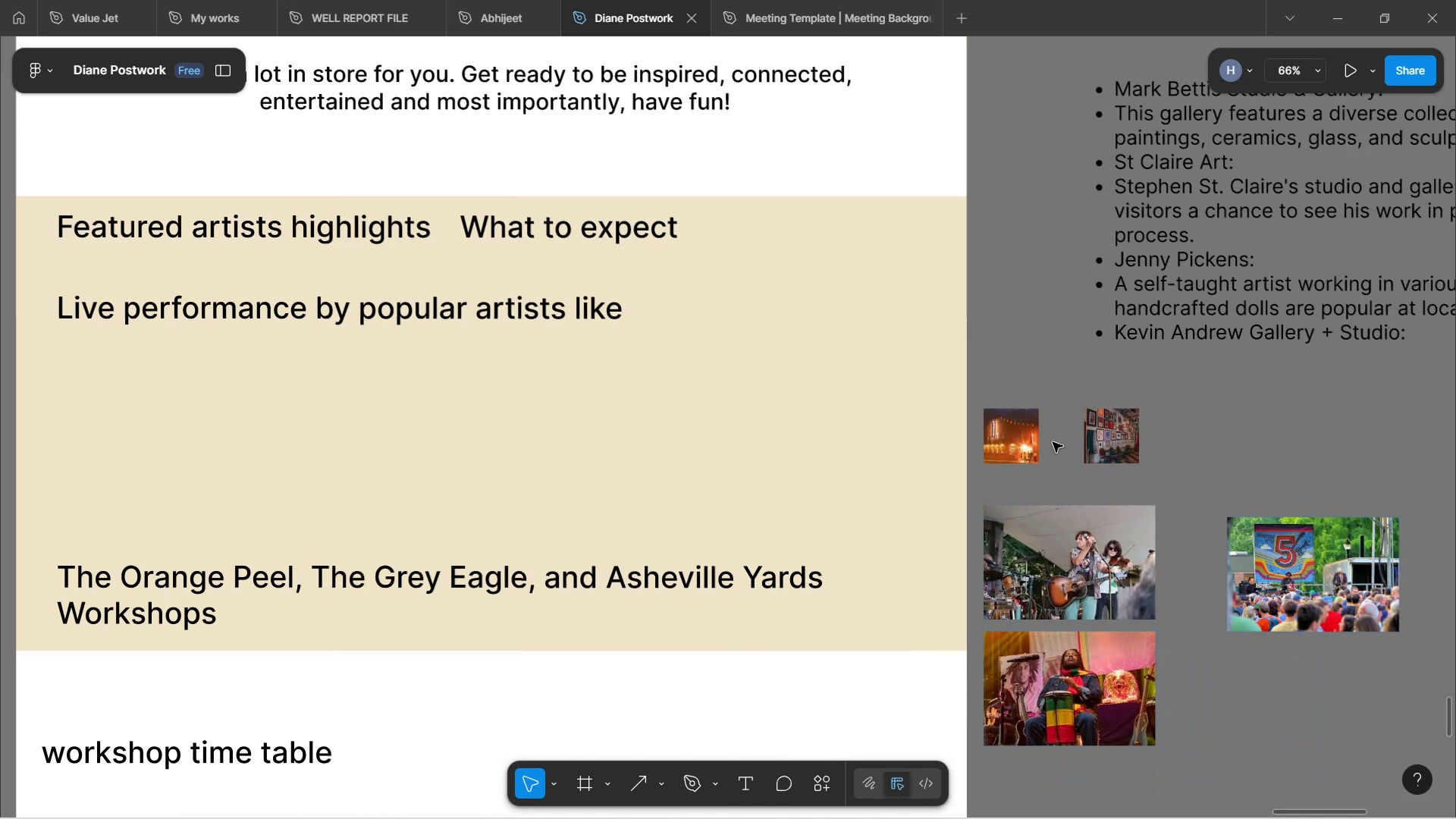 
left_click_drag(start_coordinate=[1026, 445], to_coordinate=[1032, 367])
 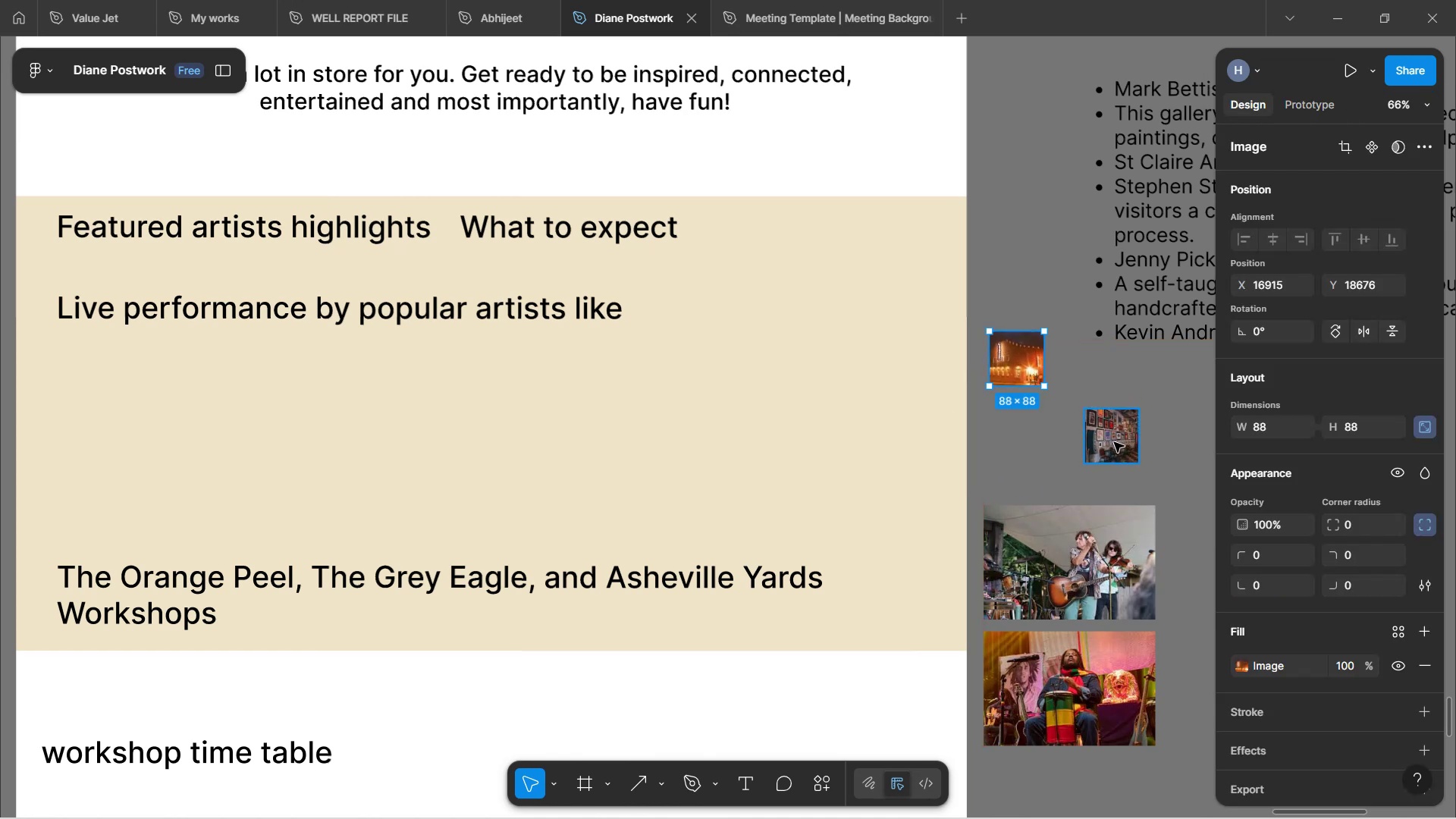 
left_click_drag(start_coordinate=[1114, 442], to_coordinate=[1022, 440])
 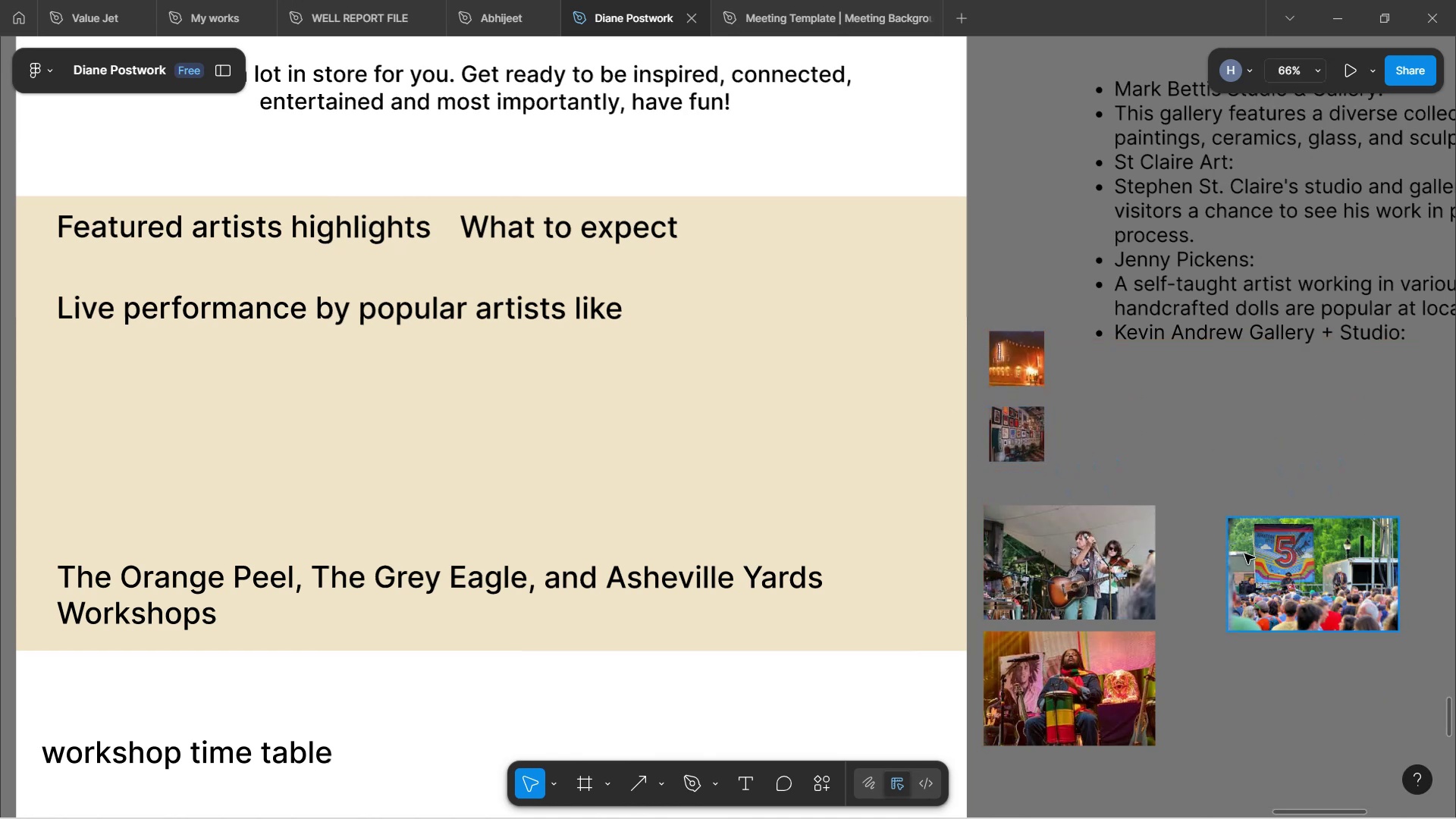 
left_click_drag(start_coordinate=[1270, 568], to_coordinate=[1030, 634])
 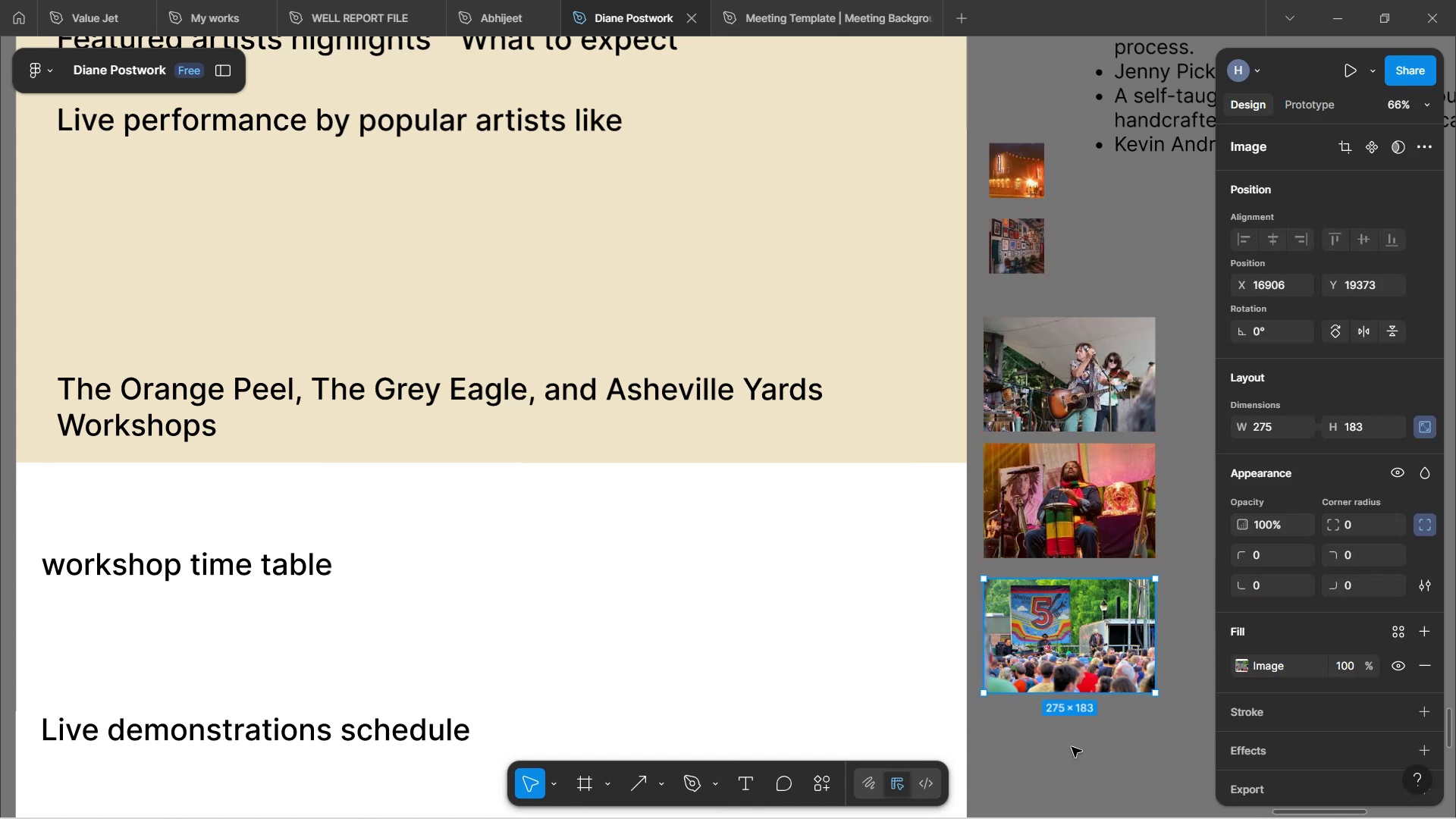 
left_click([1065, 750])
 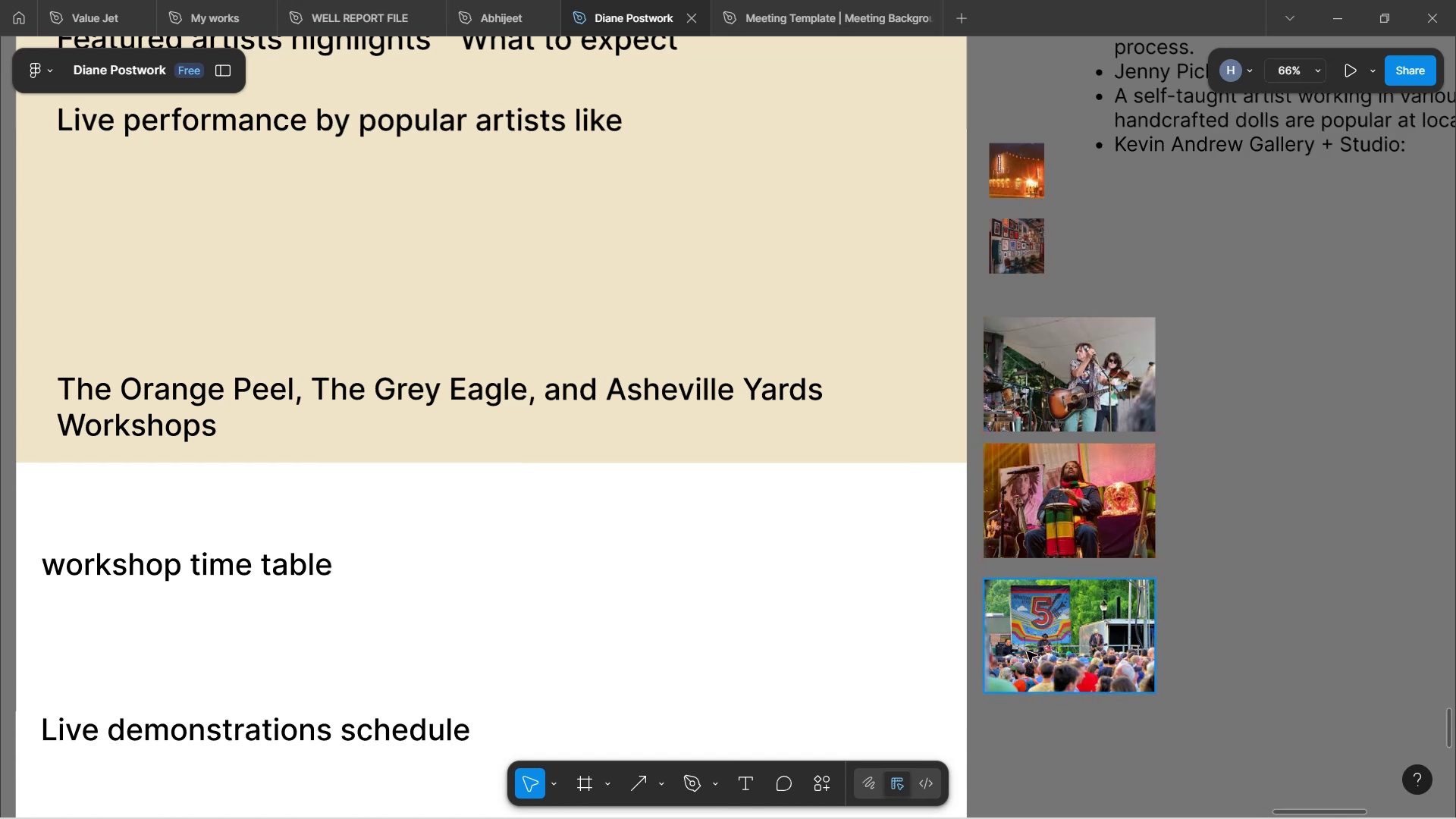 
scroll: coordinate [1005, 611], scroll_direction: up, amount: 8.0
 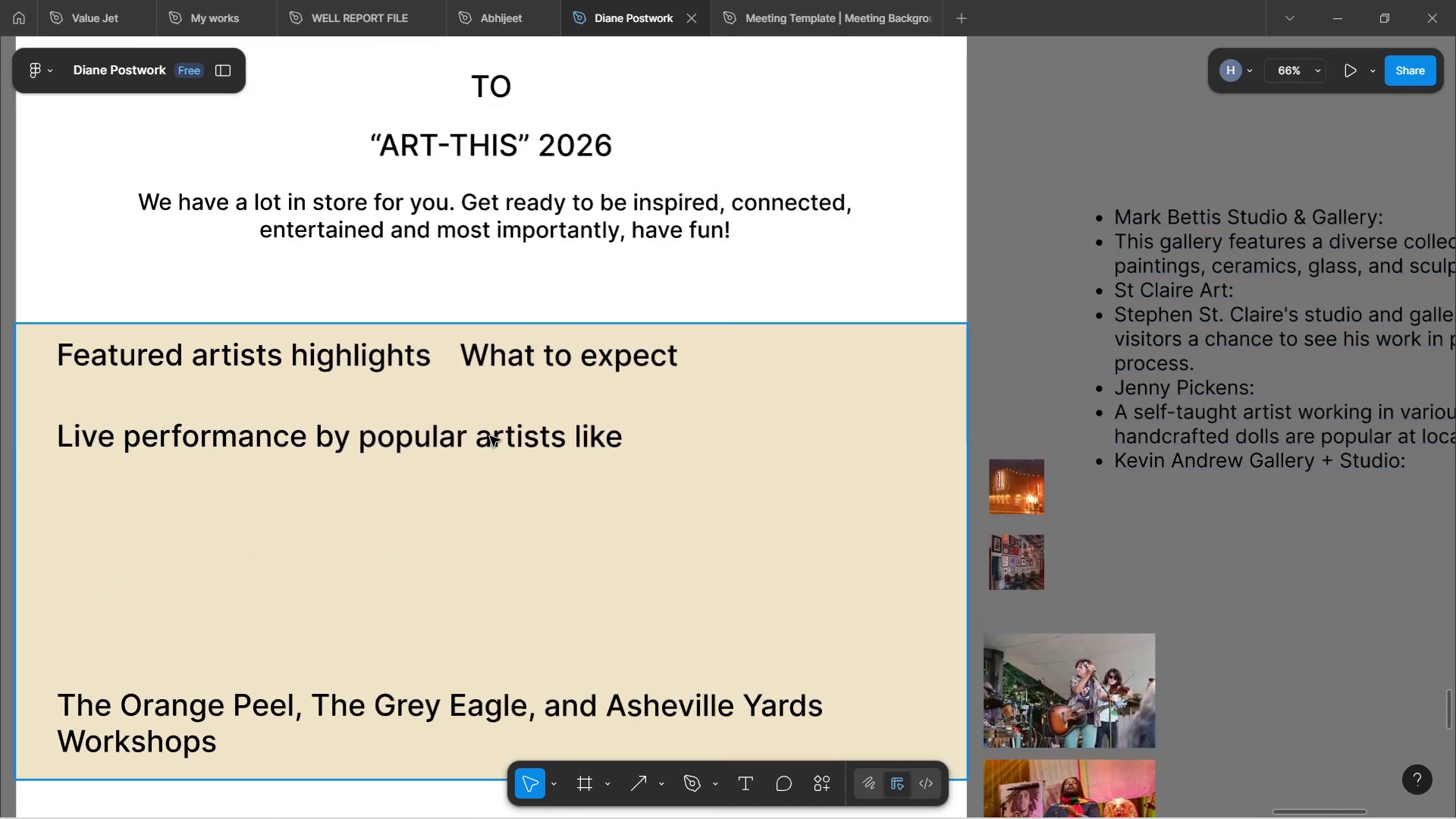 
left_click([348, 444])
 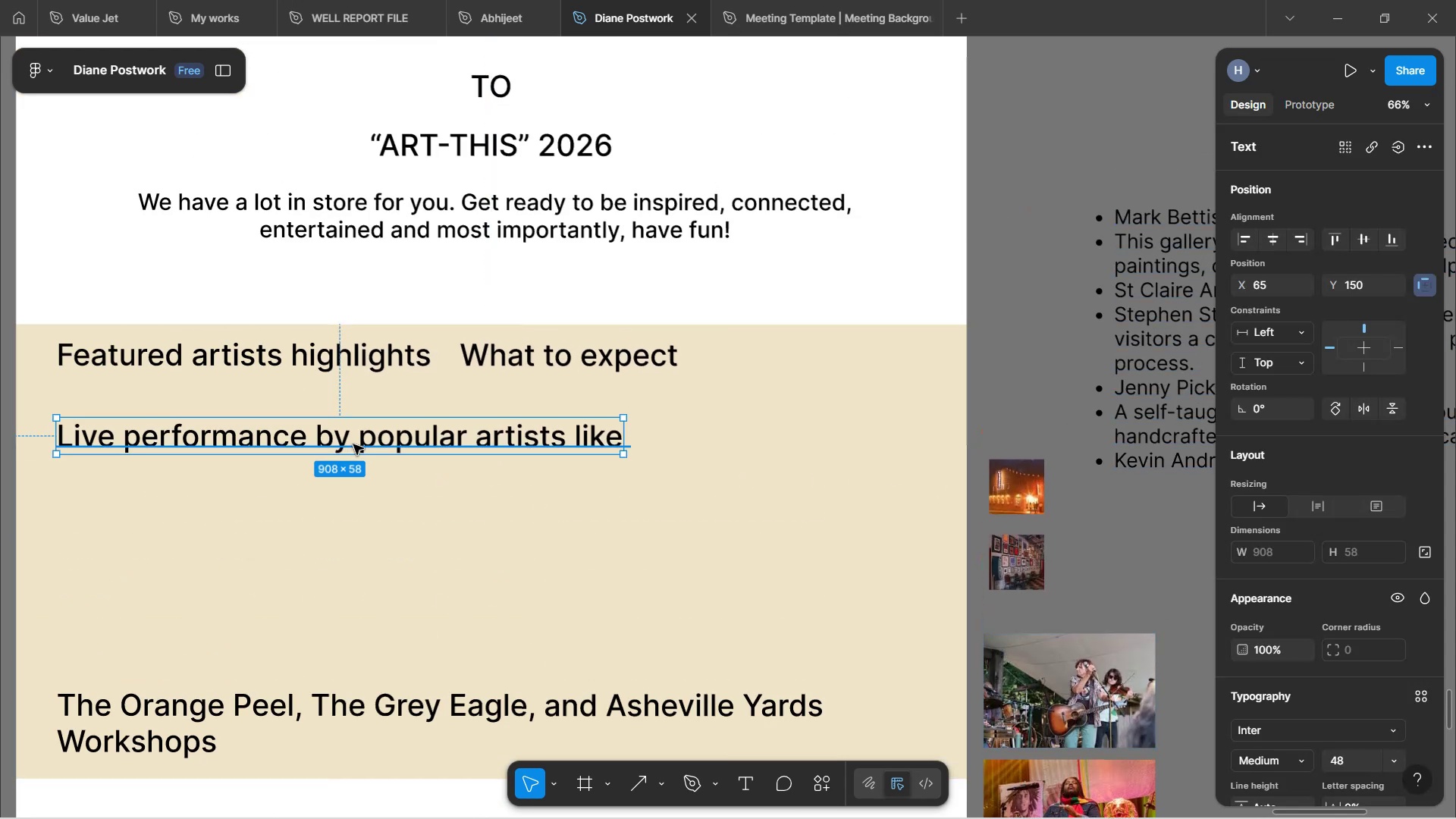 
left_click_drag(start_coordinate=[356, 444], to_coordinate=[350, 423])
 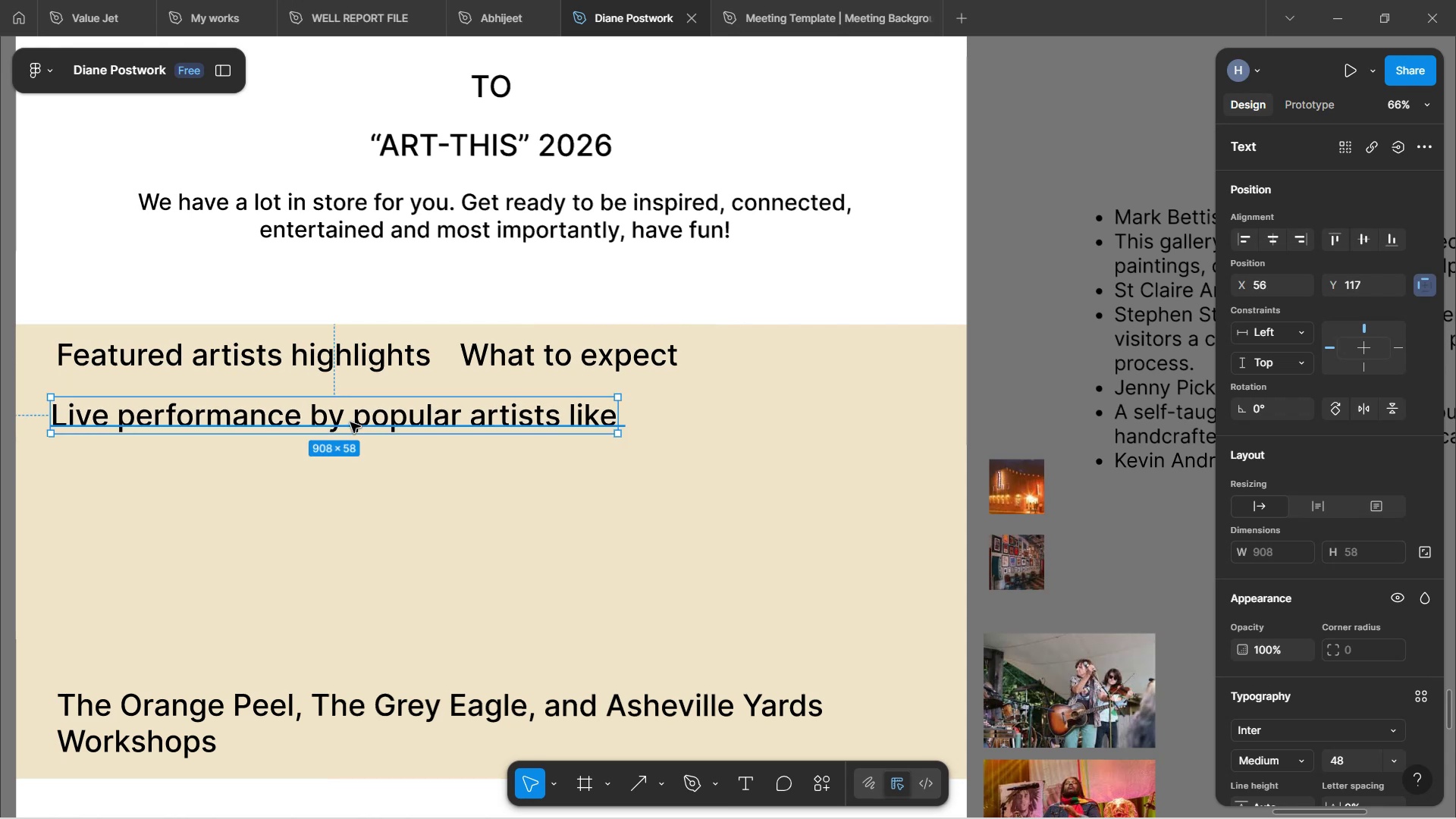 
double_click([350, 422])
 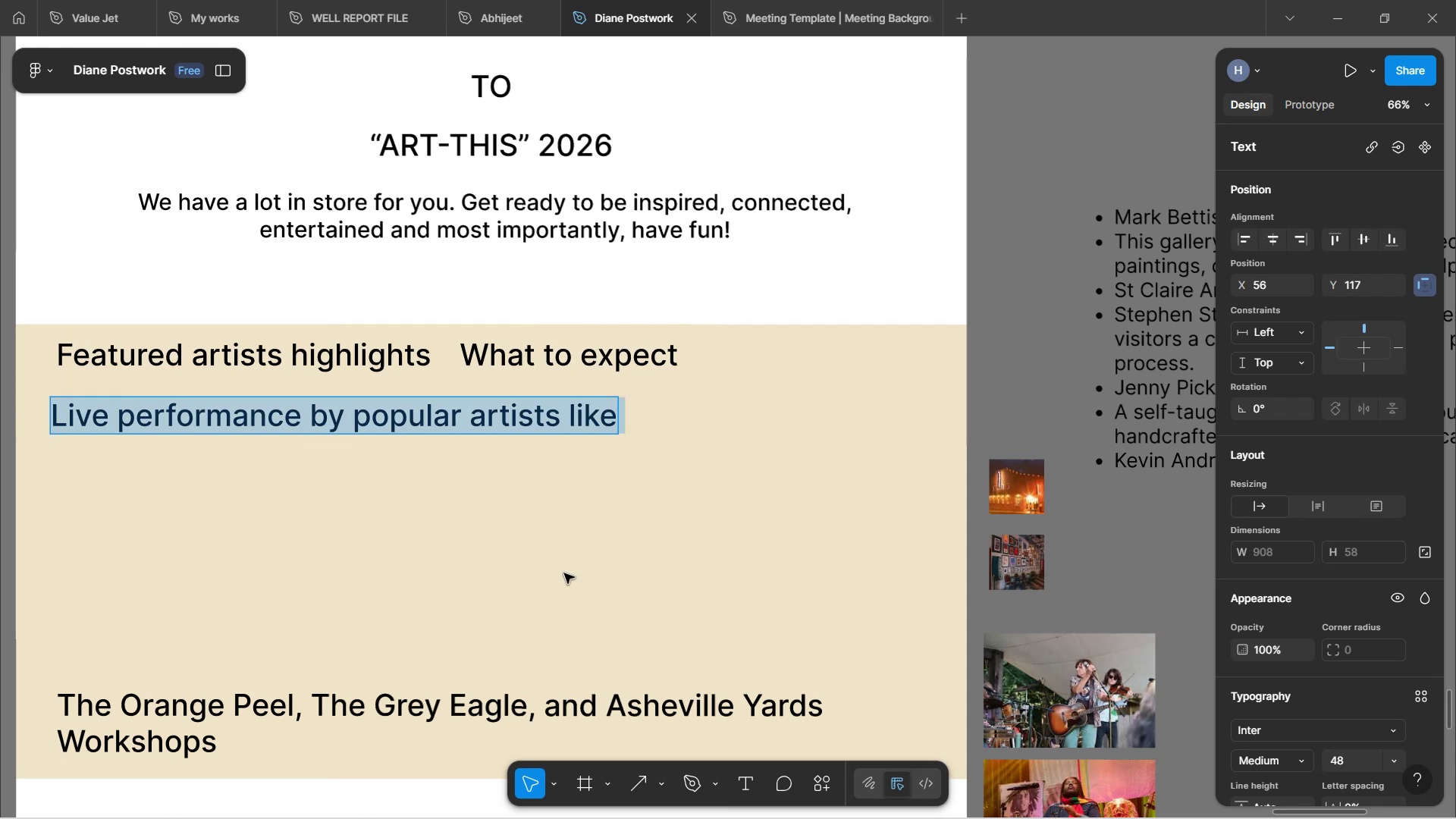 
left_click_drag(start_coordinate=[538, 565], to_coordinate=[526, 572])
 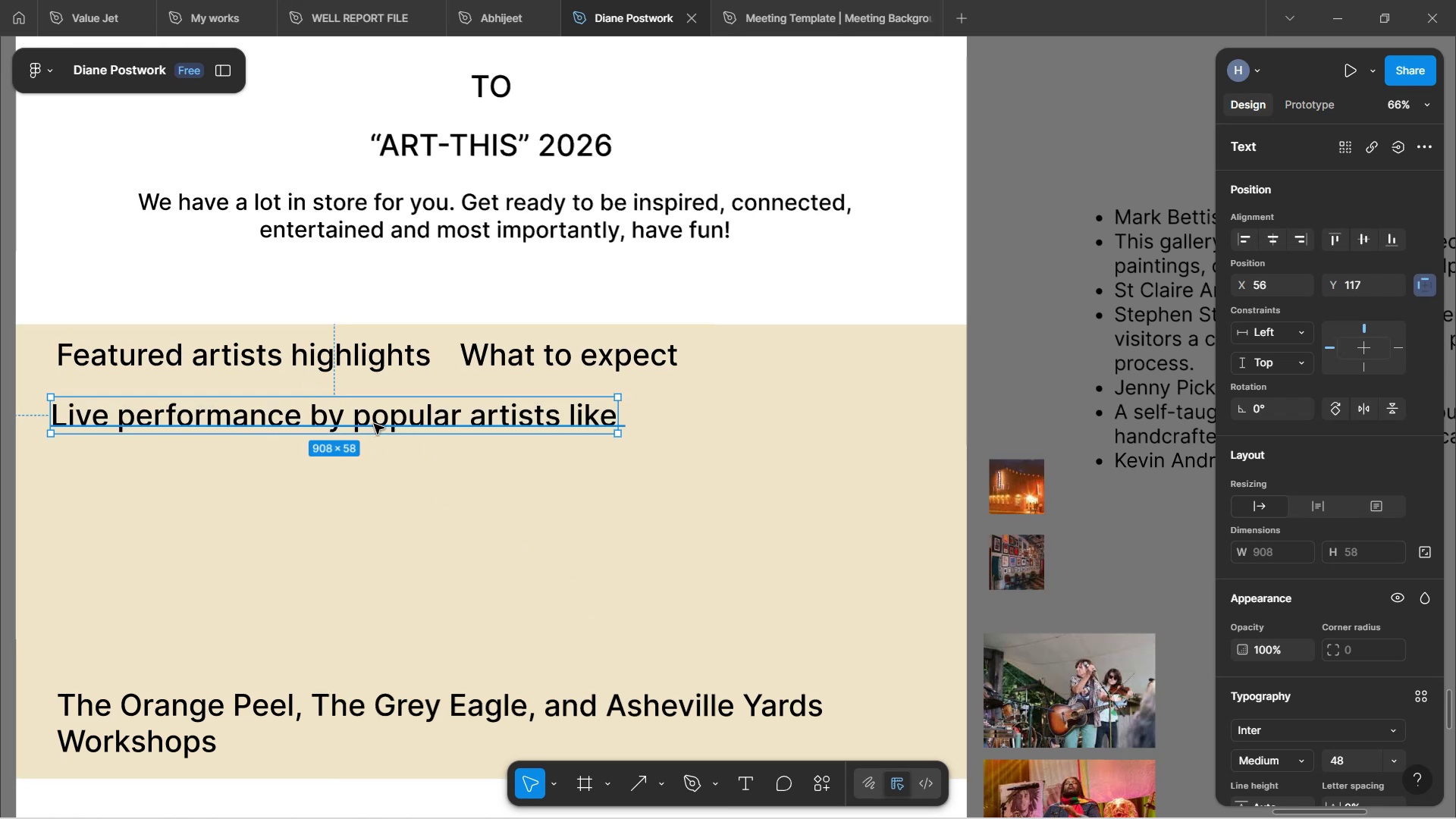 
hold_key(key=AltLeft, duration=1.52)
left_click_drag(start_coordinate=[400, 409], to_coordinate=[398, 469])
 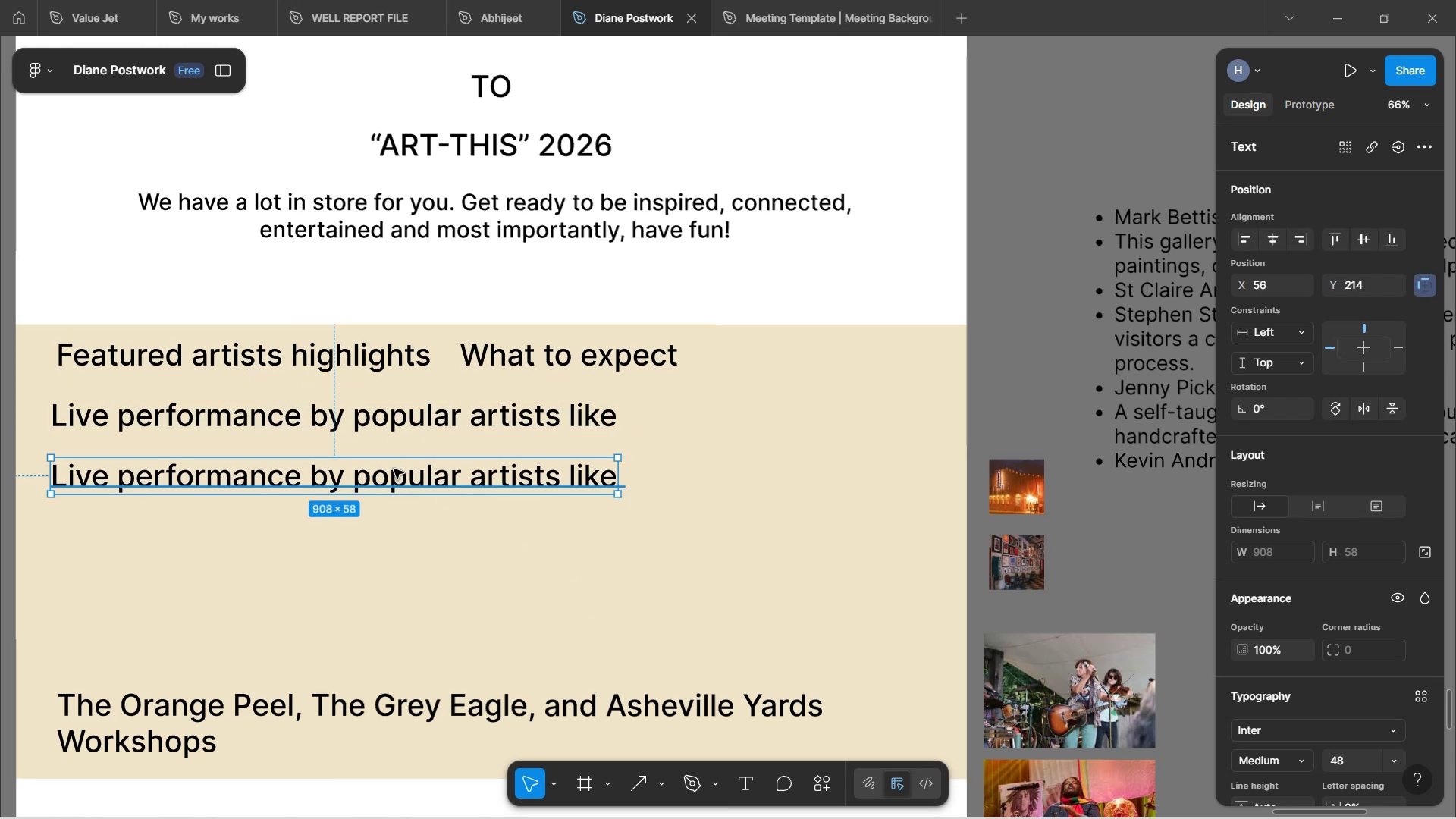 
hold_key(key=AltLeft, duration=0.31)
 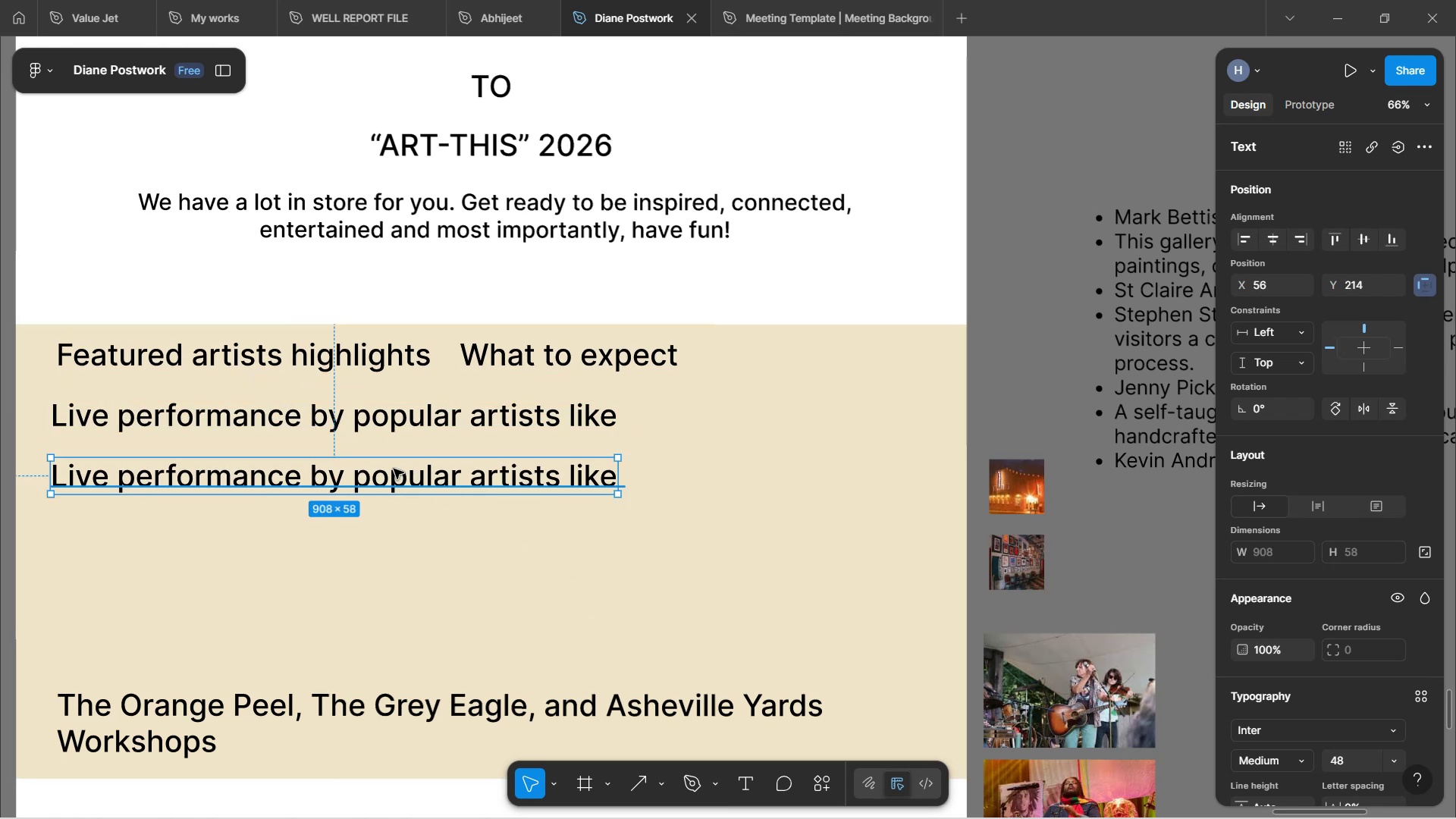 
double_click([392, 468])
 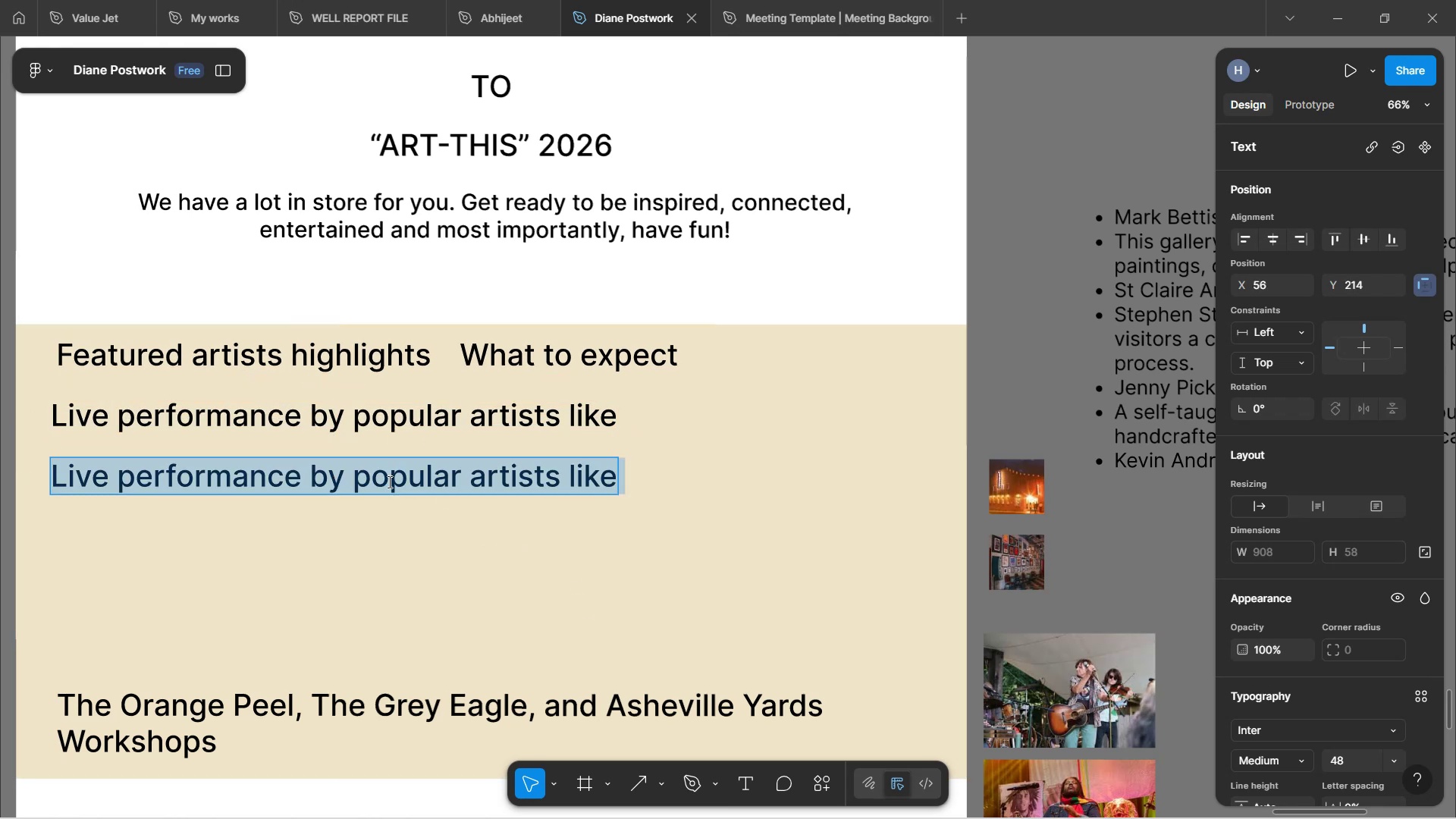 
type(Po)
key(Backspace)
key(Backspace)
type(Arts Display from popular artists kl)
key(Backspace)
key(Backspace)
type(like)
 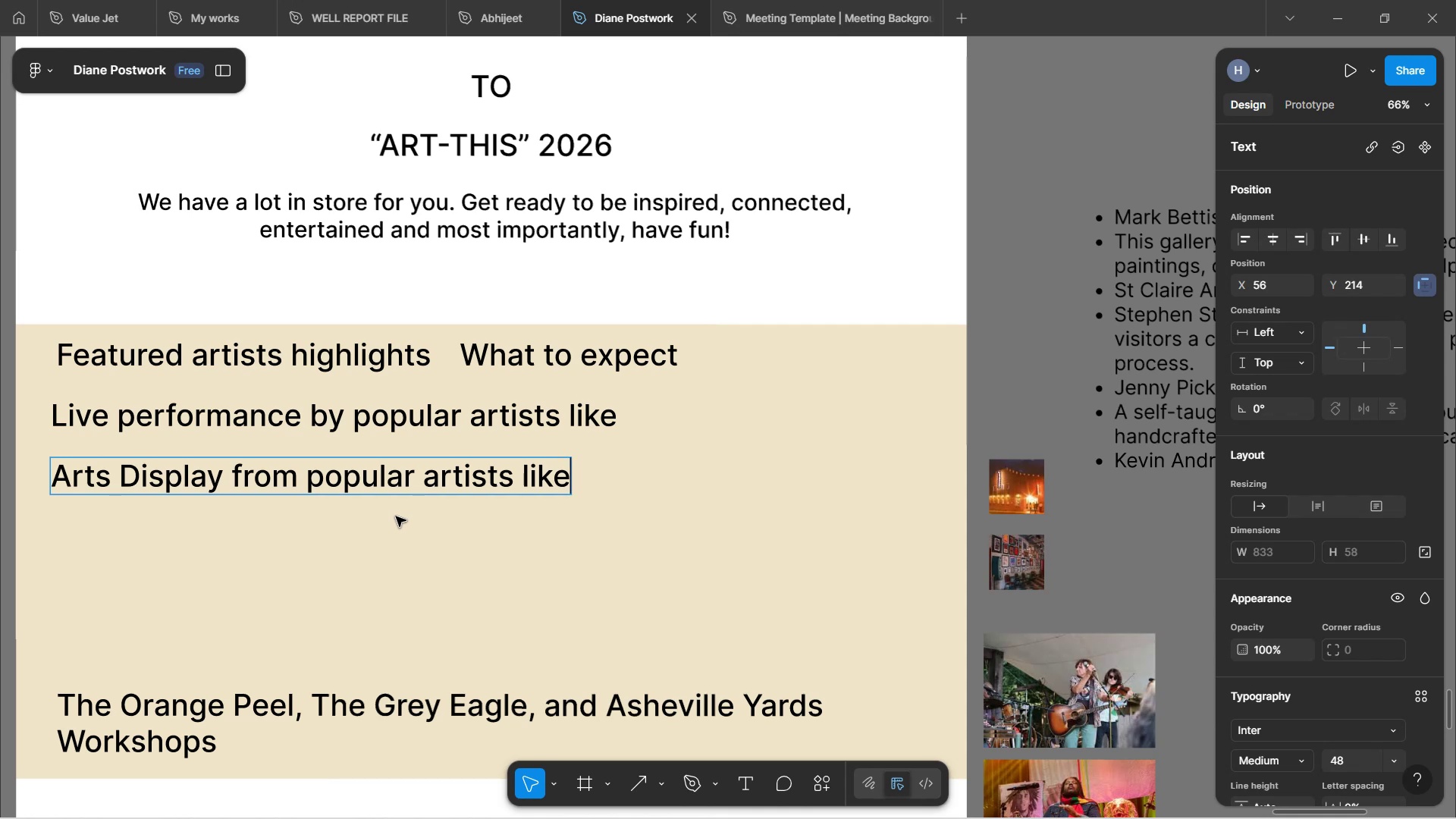 
wait(150.26)
 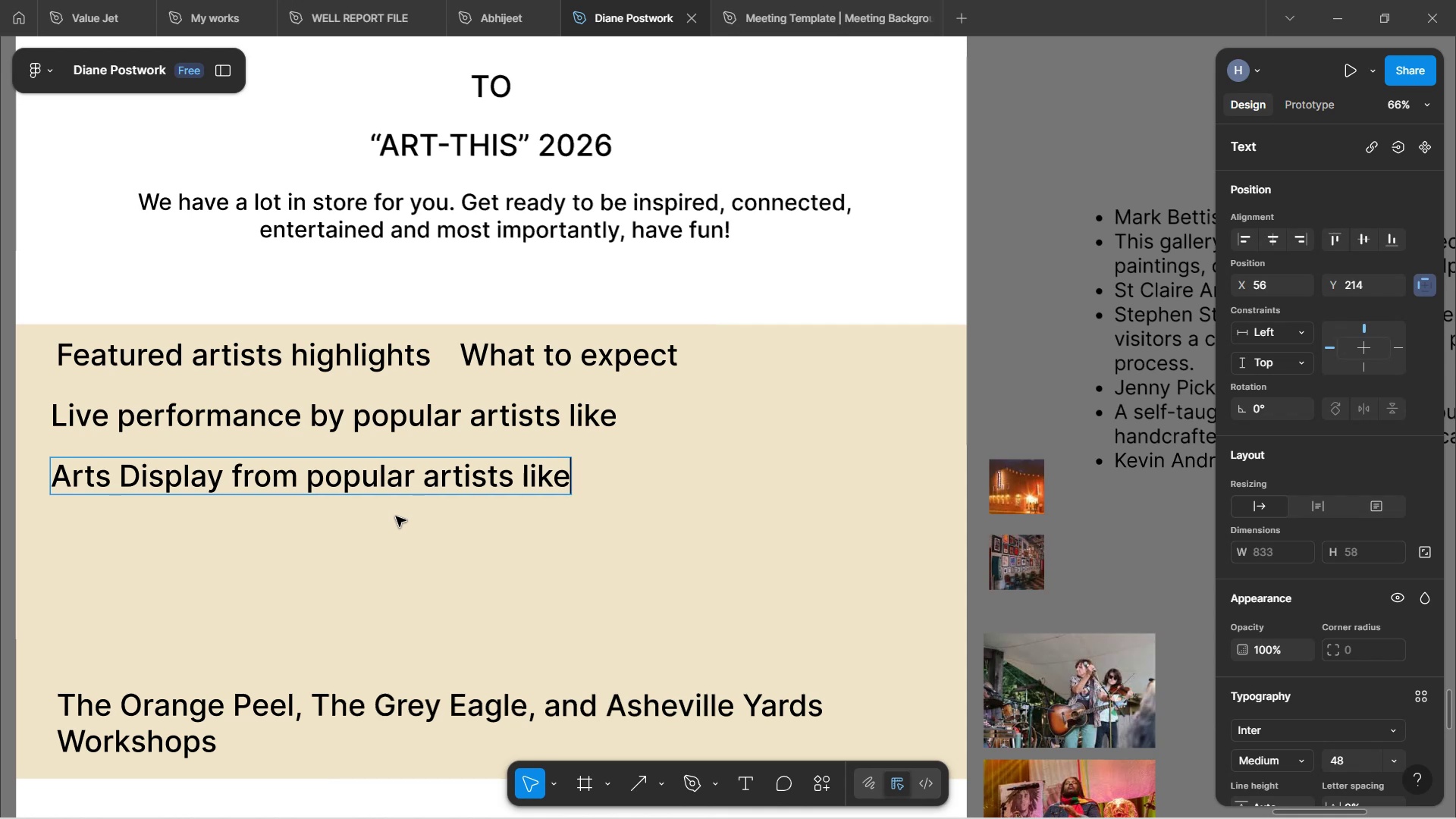 
scroll: coordinate [361, 400], scroll_direction: up, amount: 1.0
 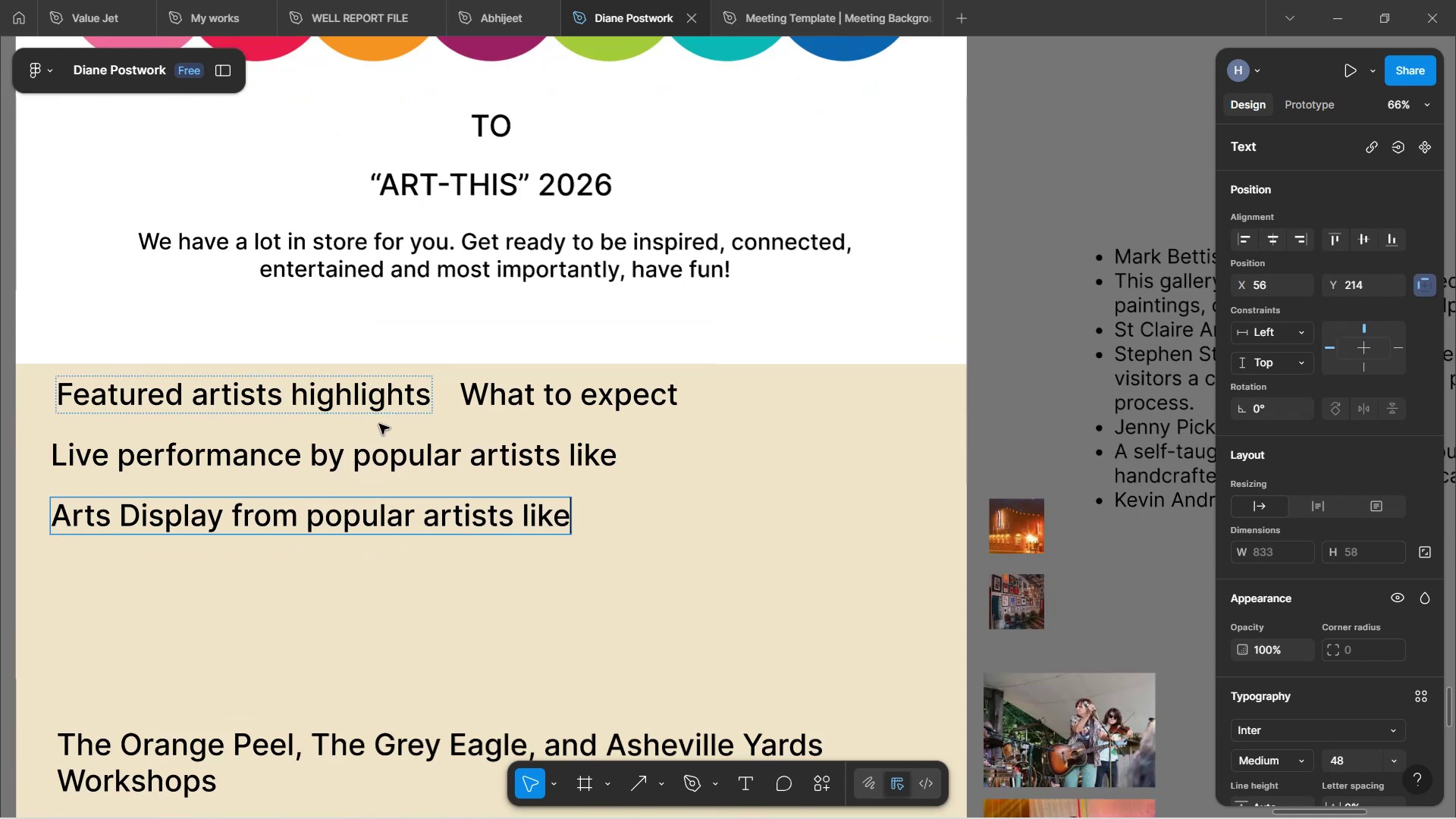 
hold_key(key=ControlLeft, duration=0.37)
scroll: coordinate [379, 424], scroll_direction: down, amount: 2.0
 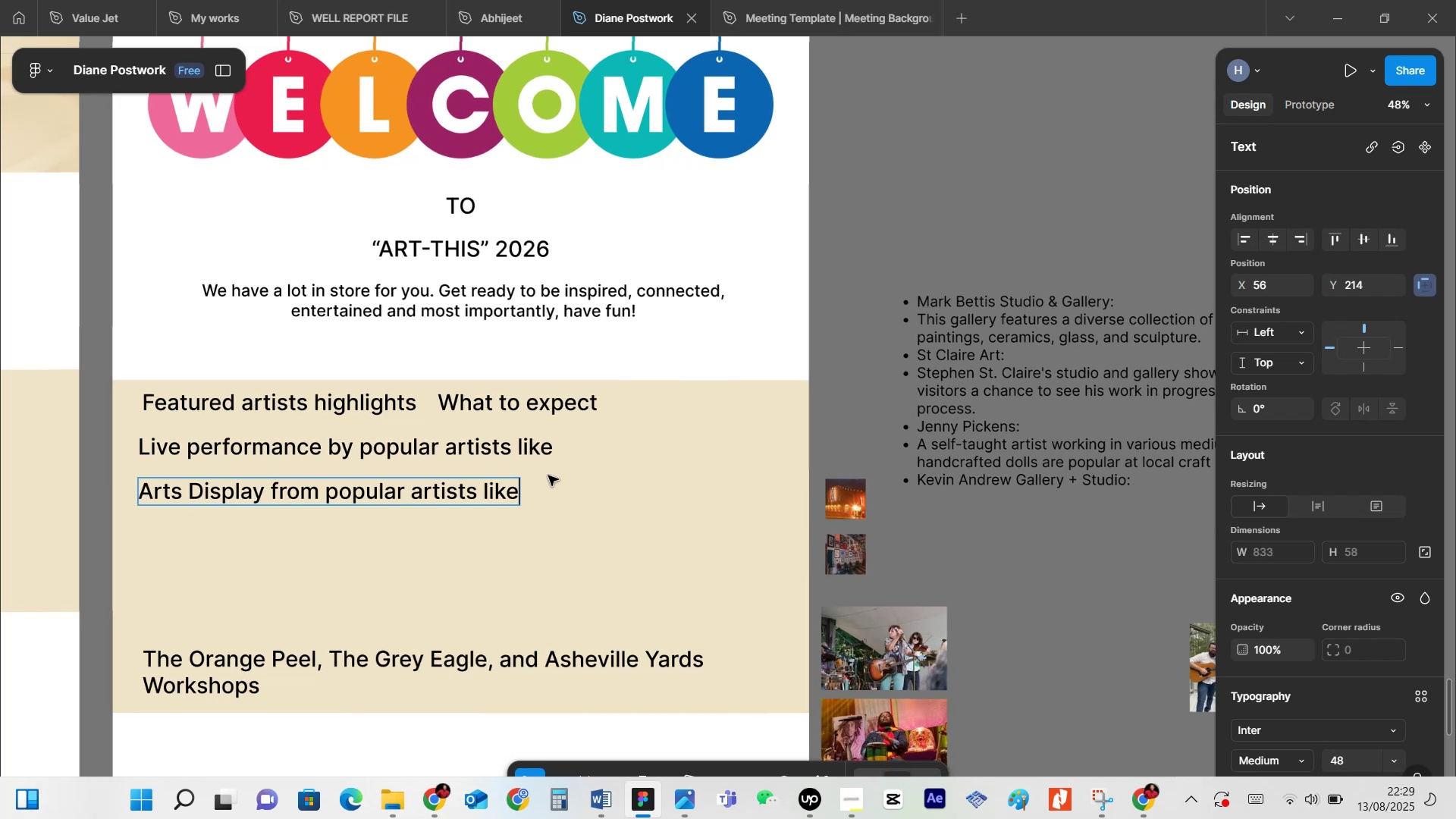 
left_click([549, 478])
 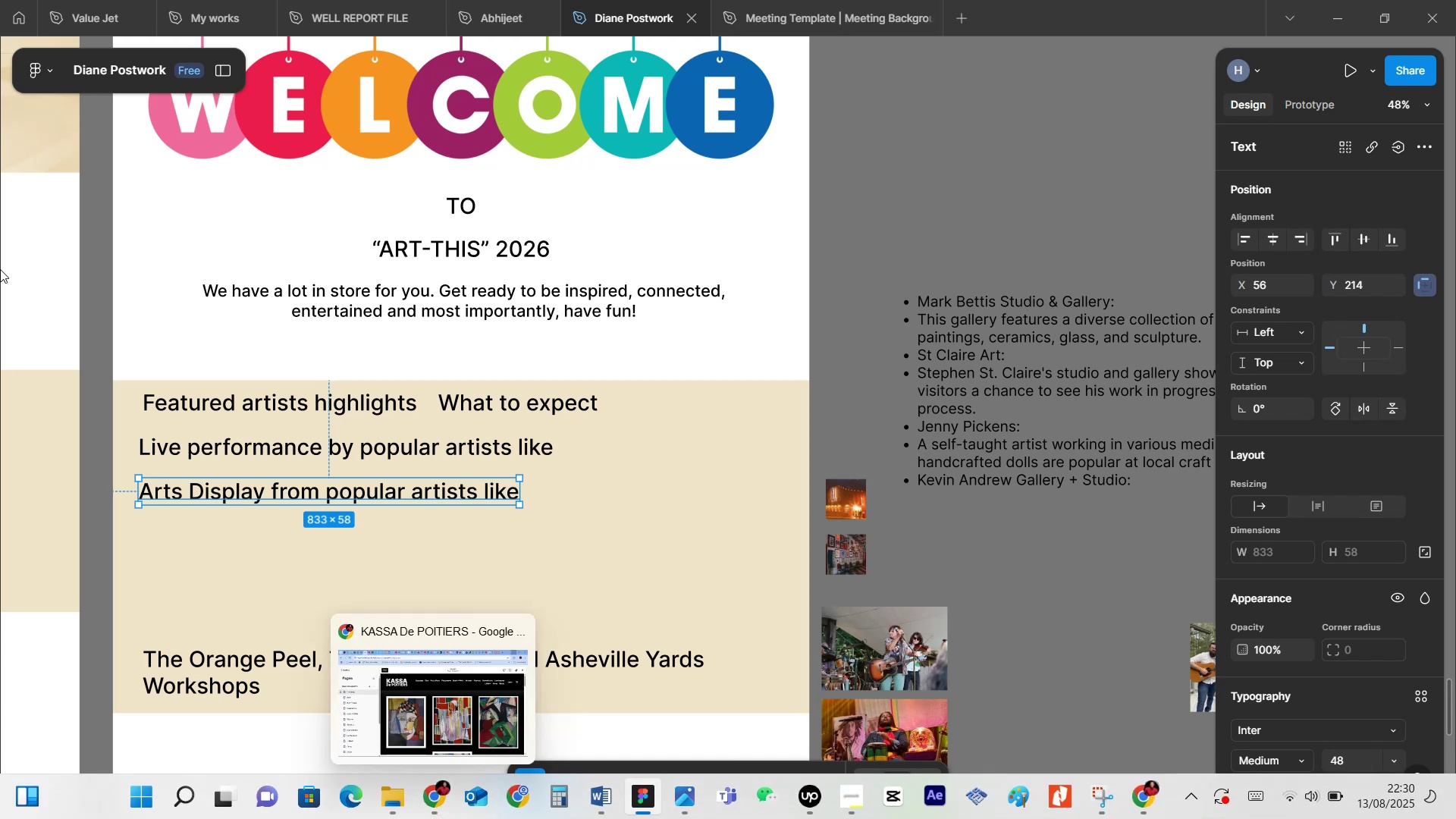 
wait(57.84)
 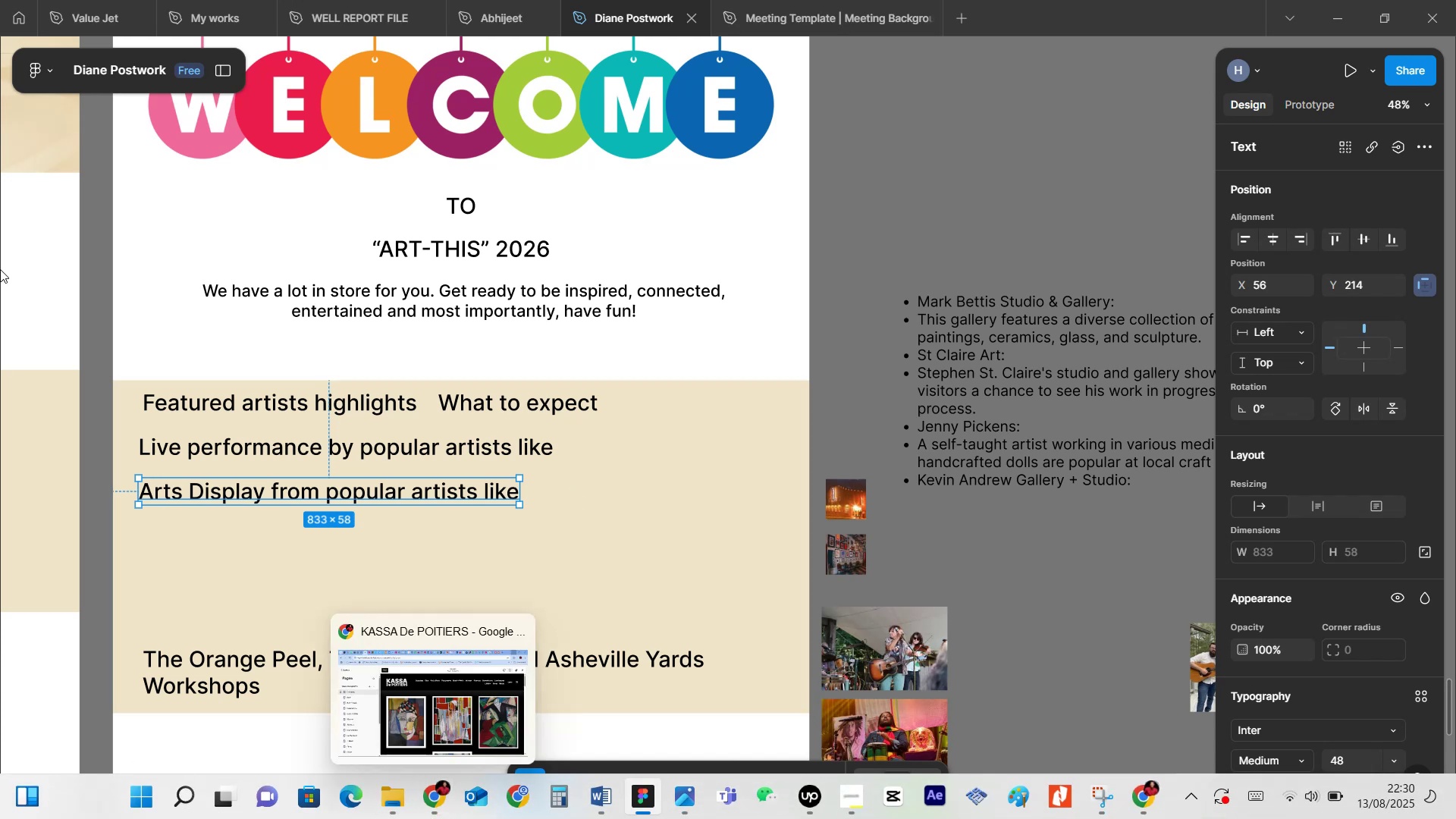 
left_click([1008, 554])
 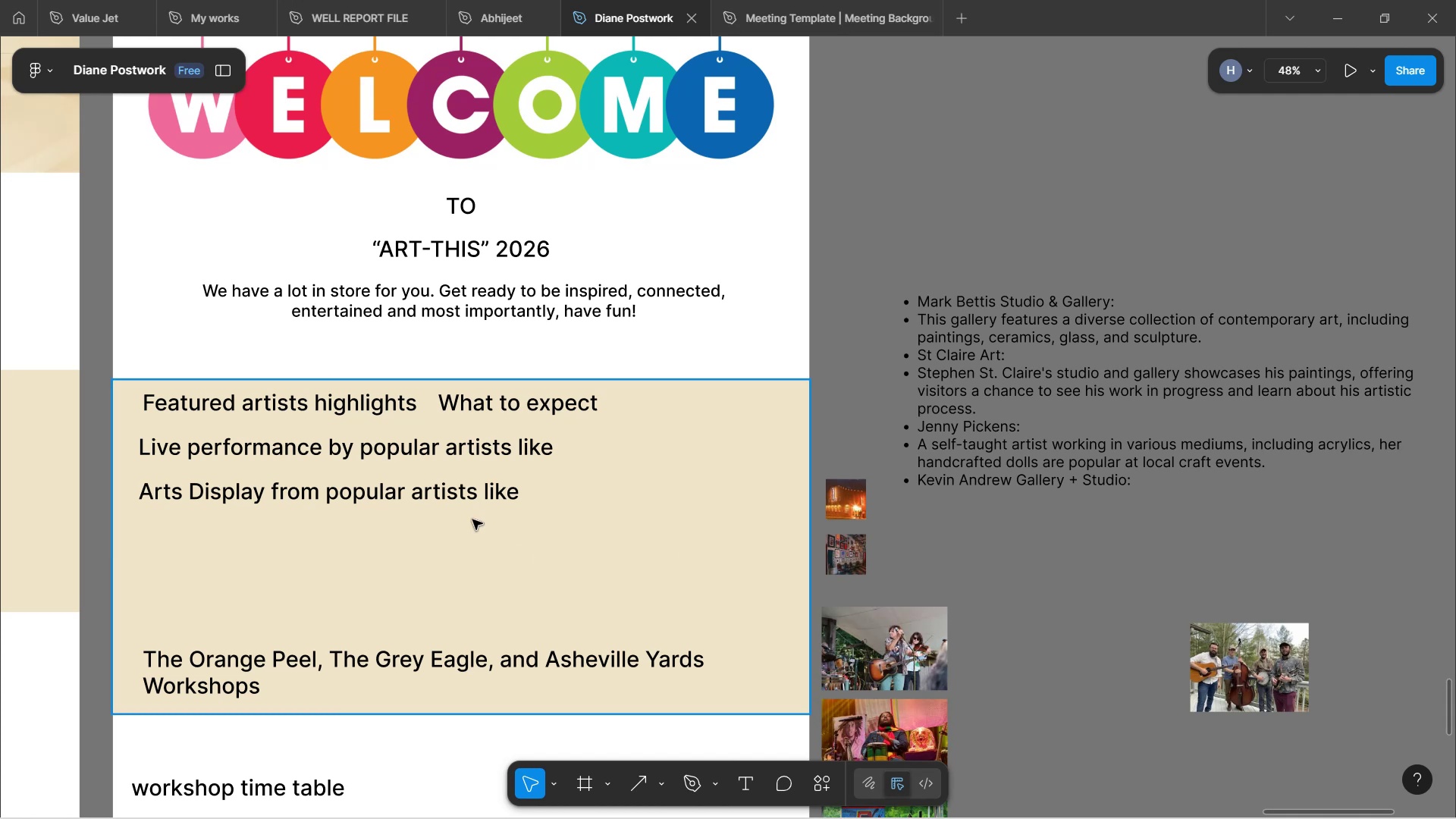 
left_click([472, 500])
 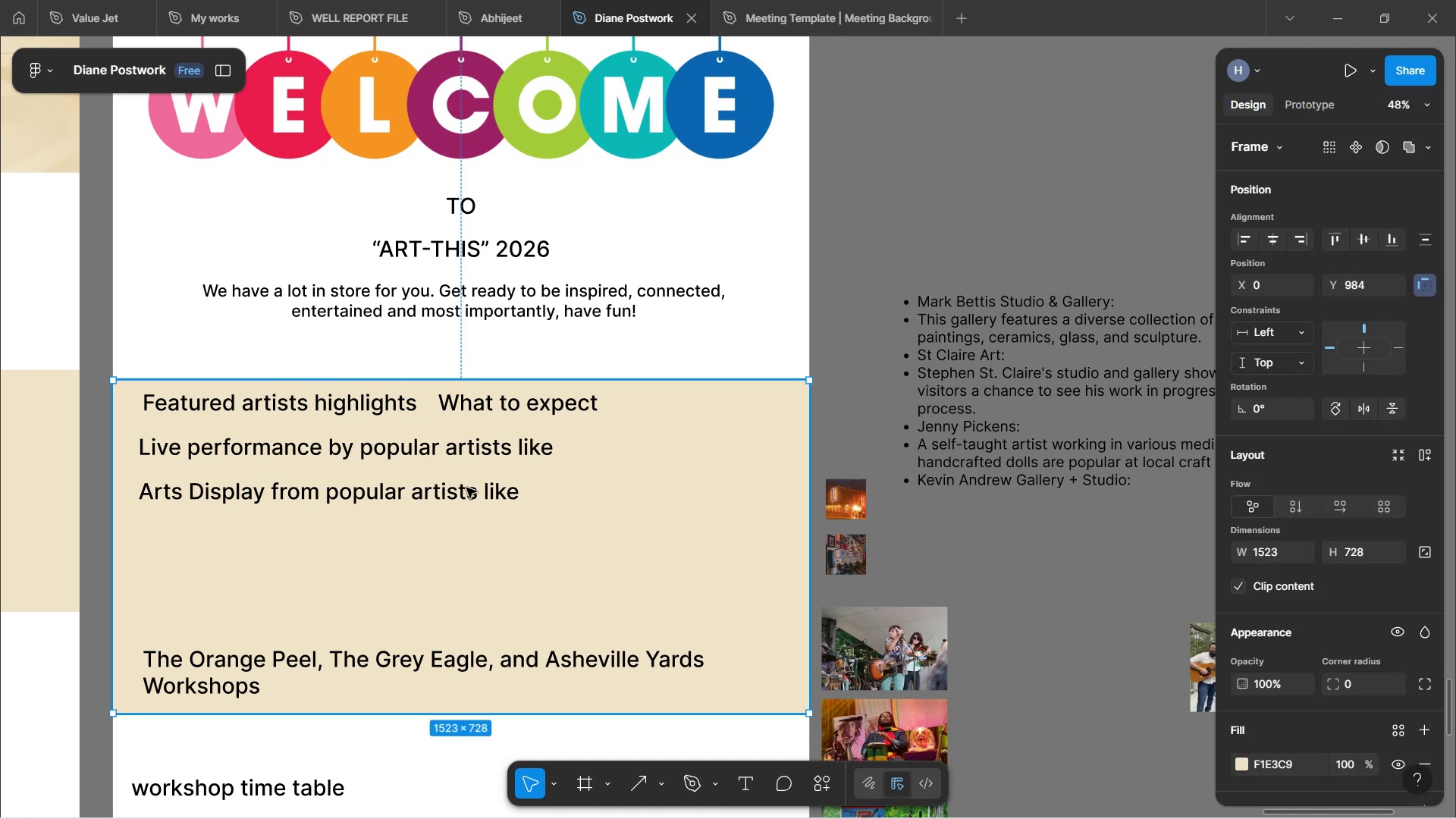 
double_click([466, 488])
 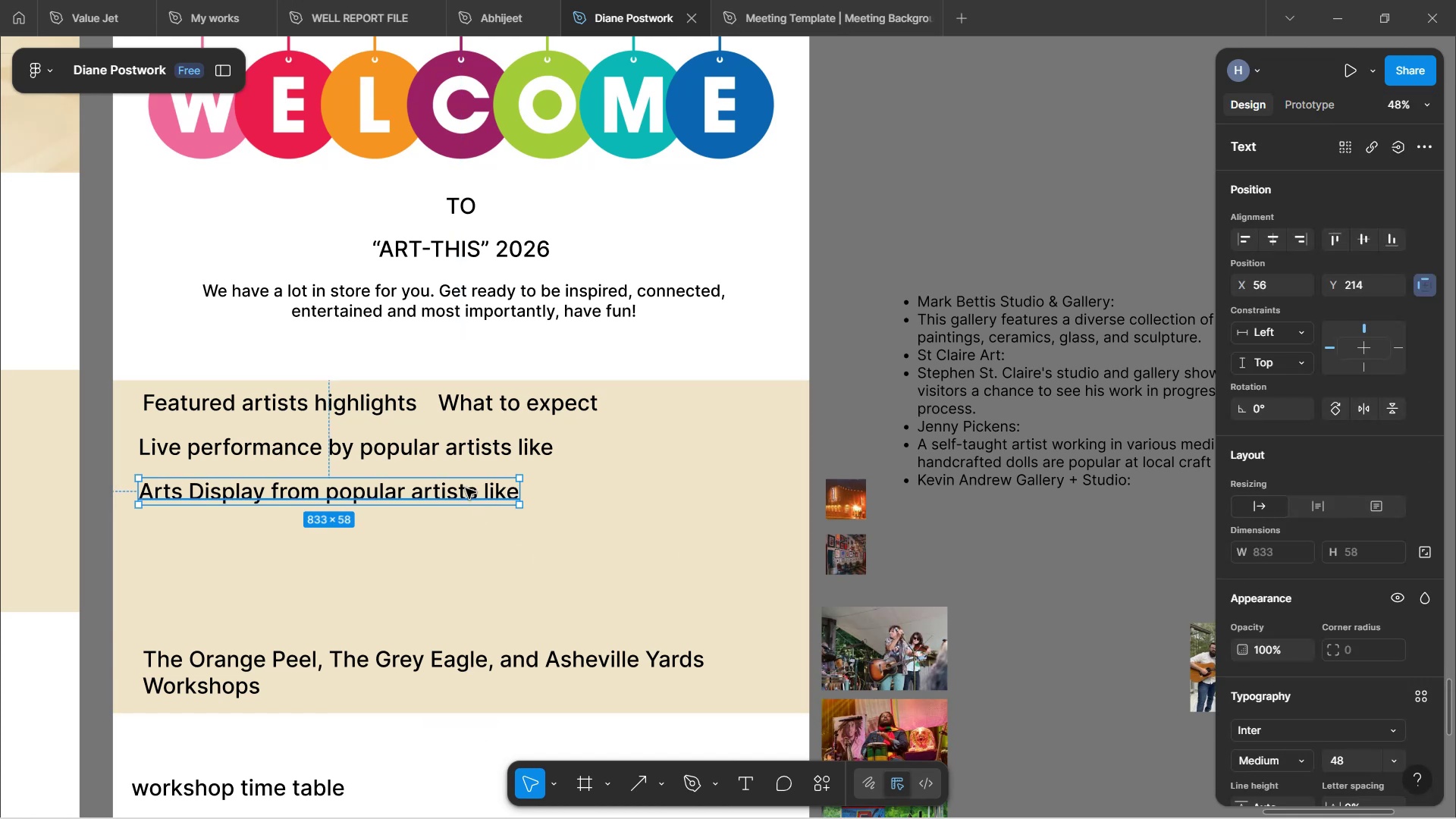 
hold_key(key=AltLeft, duration=1.16)
left_click_drag(start_coordinate=[466, 488], to_coordinate=[468, 536])
 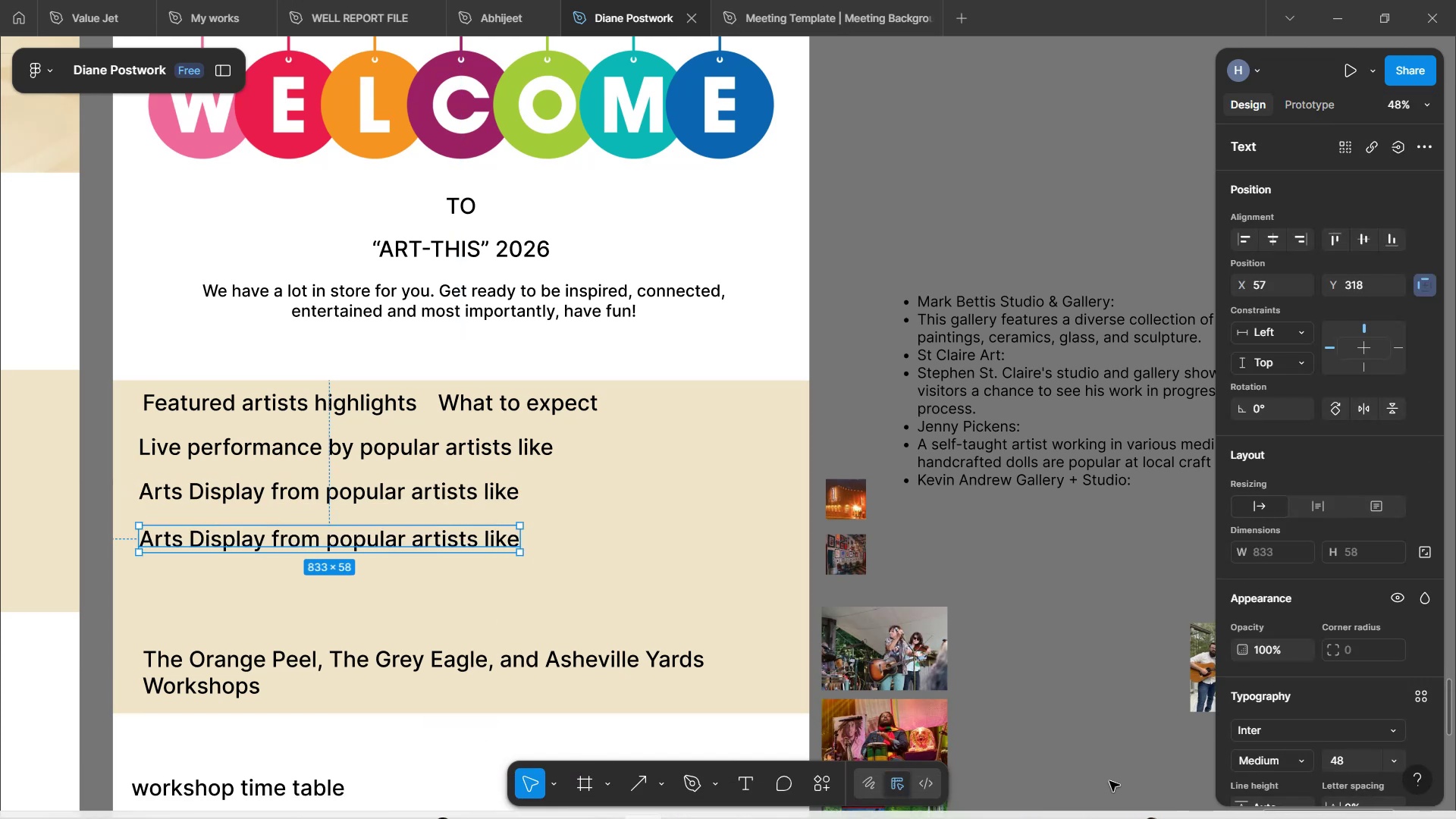 
left_click([1141, 802])
 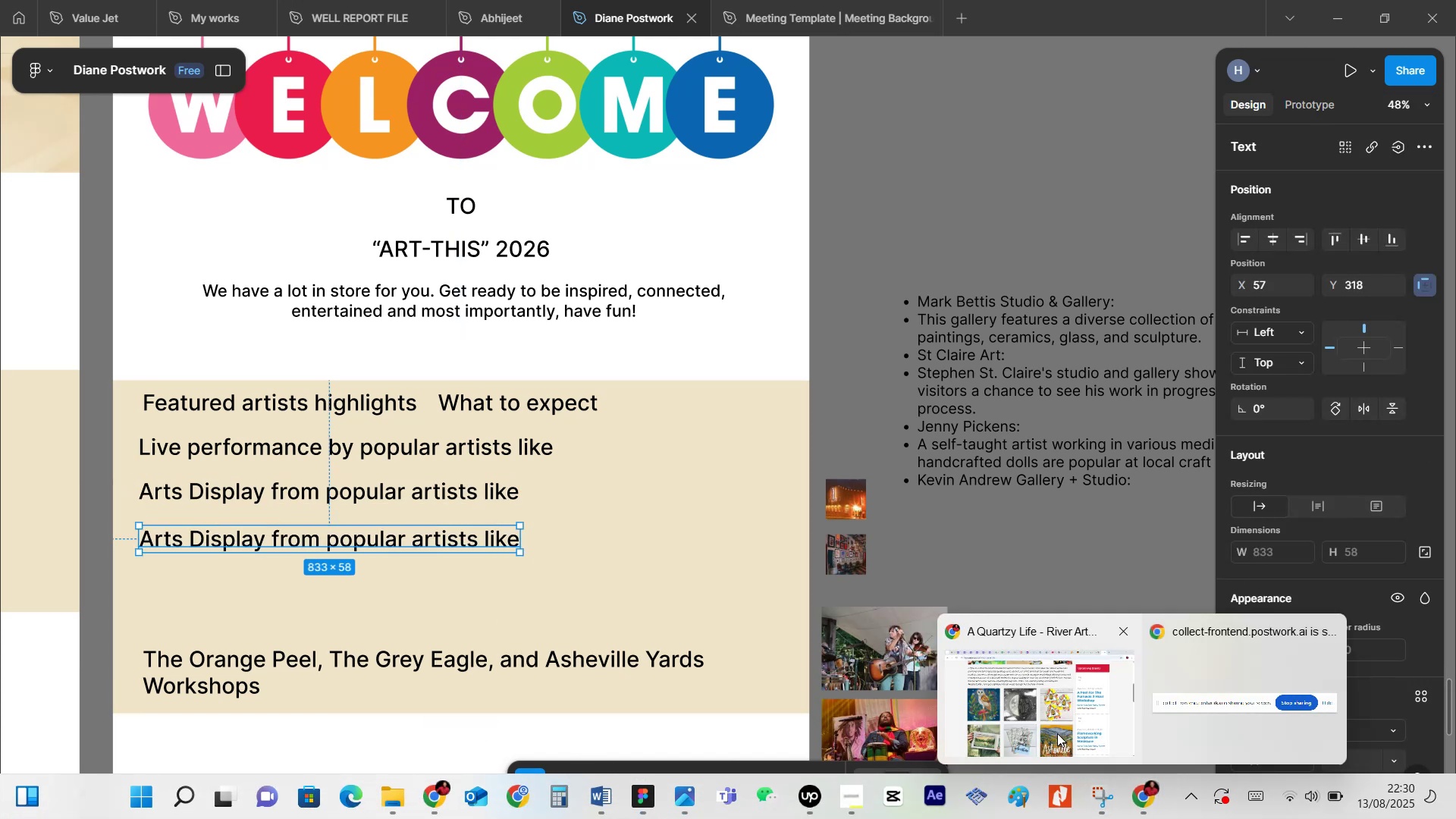 
left_click([1057, 733])
 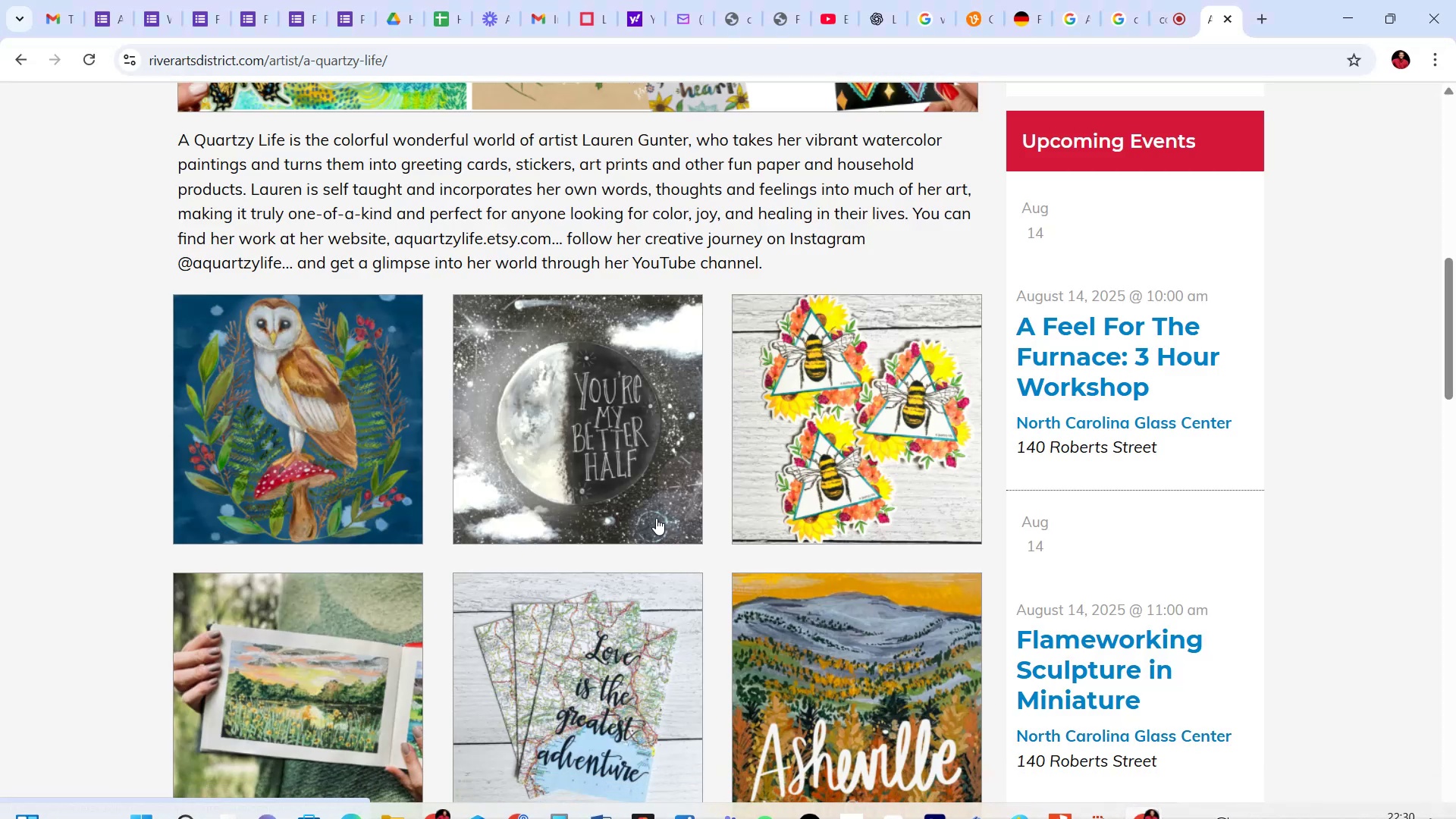 
scroll: coordinate [653, 508], scroll_direction: up, amount: 5.0
 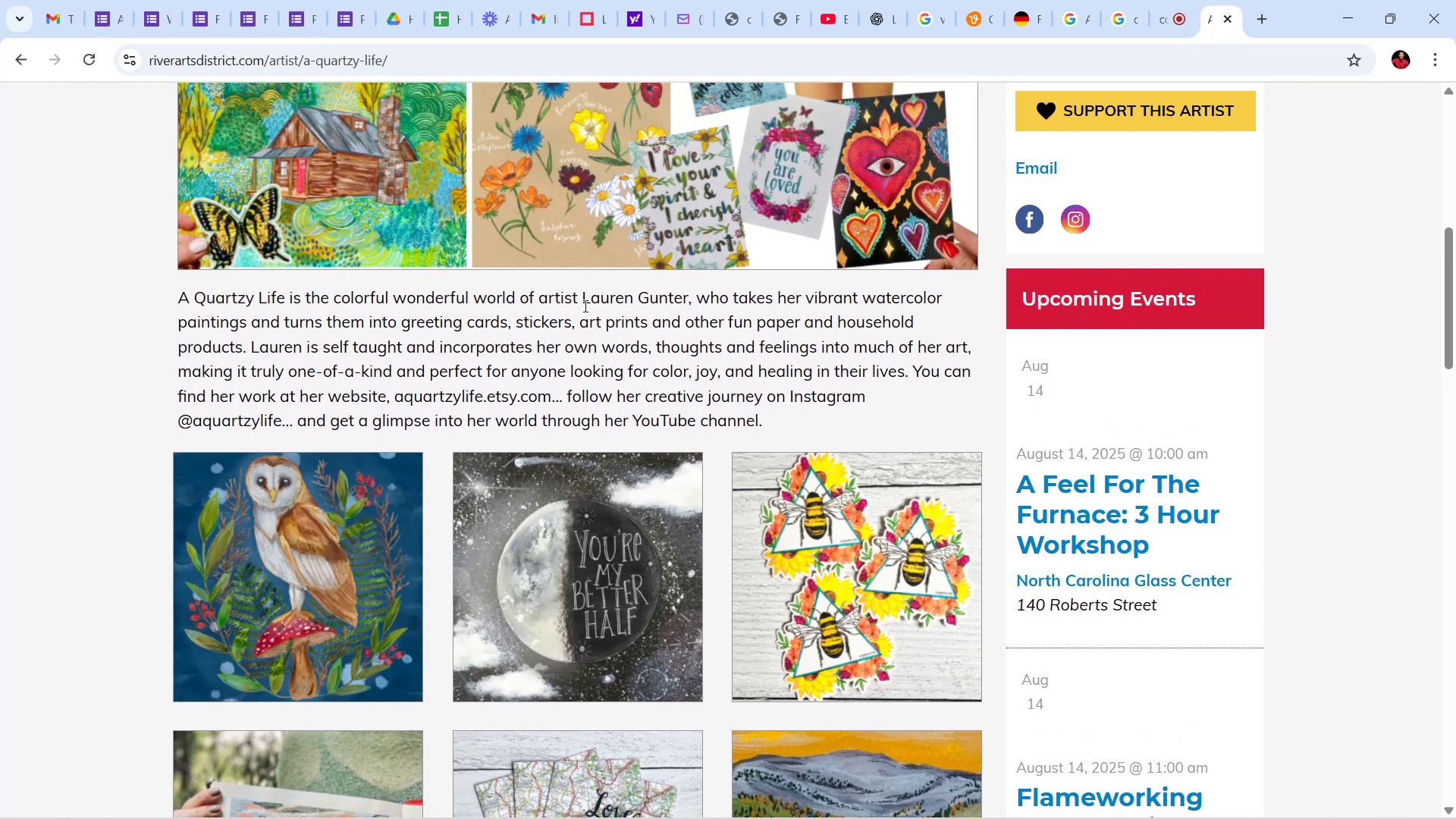 
left_click_drag(start_coordinate=[579, 301], to_coordinate=[625, 301])
 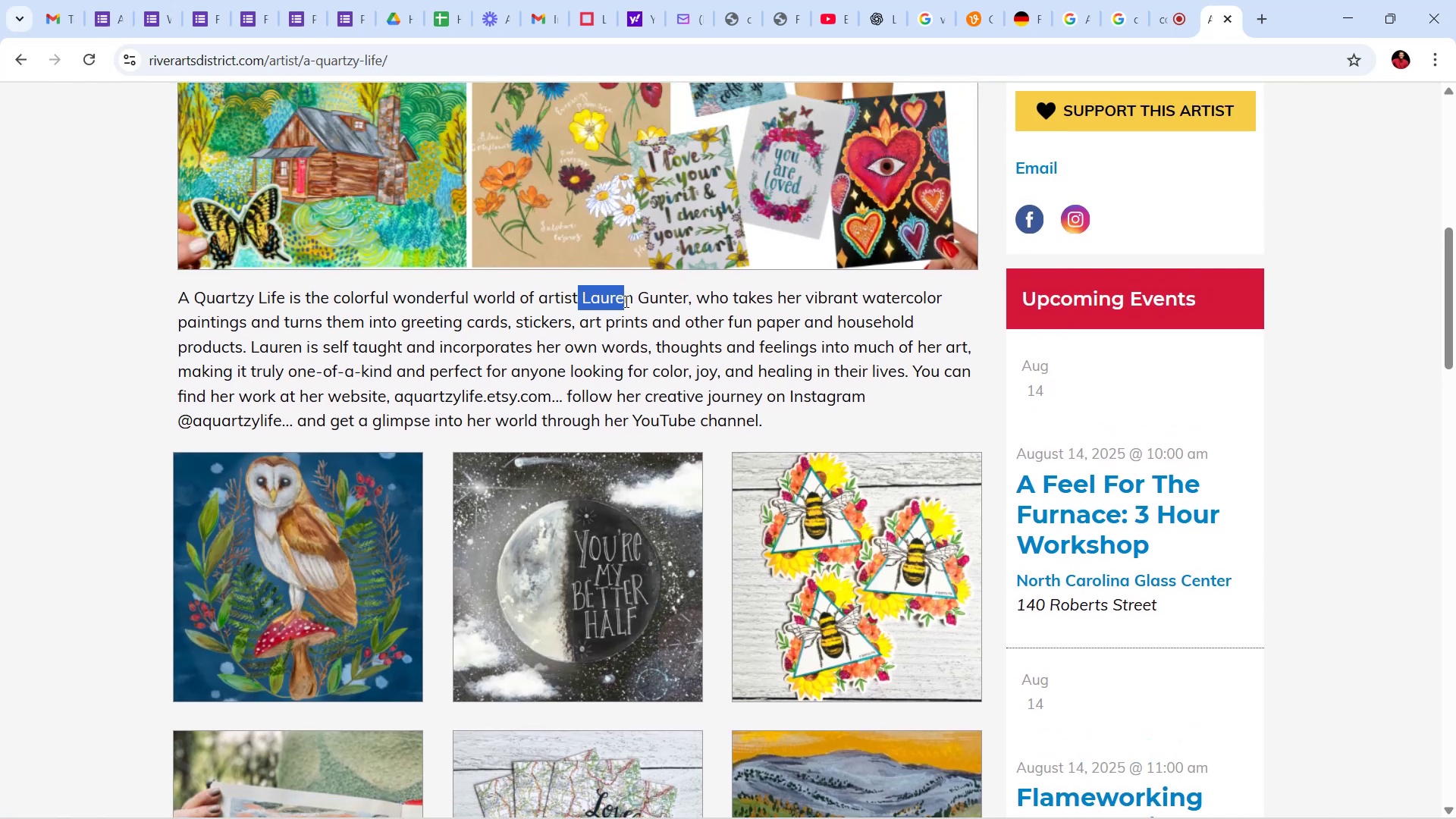 
left_click([625, 301])
 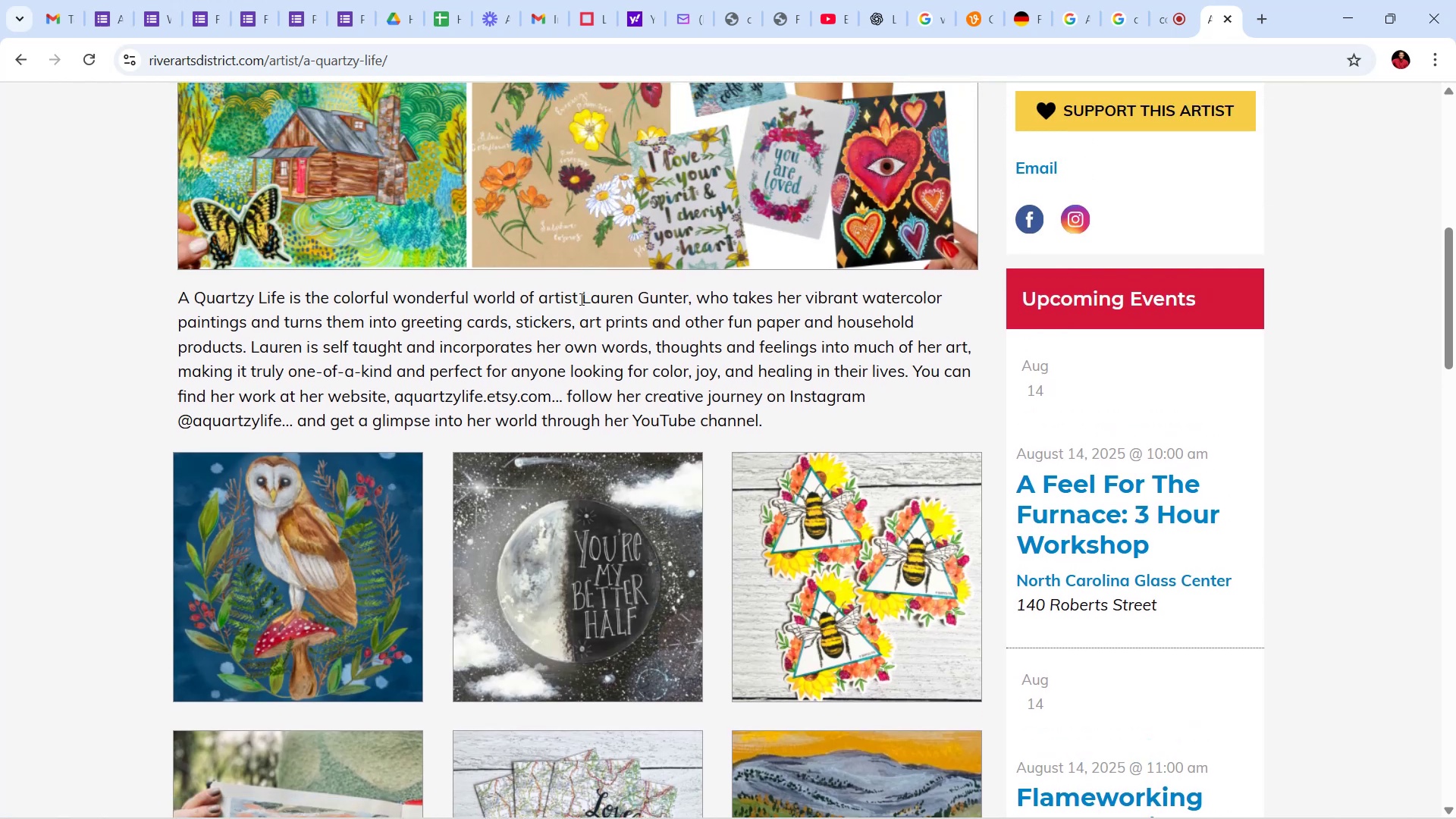 
left_click_drag(start_coordinate=[582, 297], to_coordinate=[689, 298])
 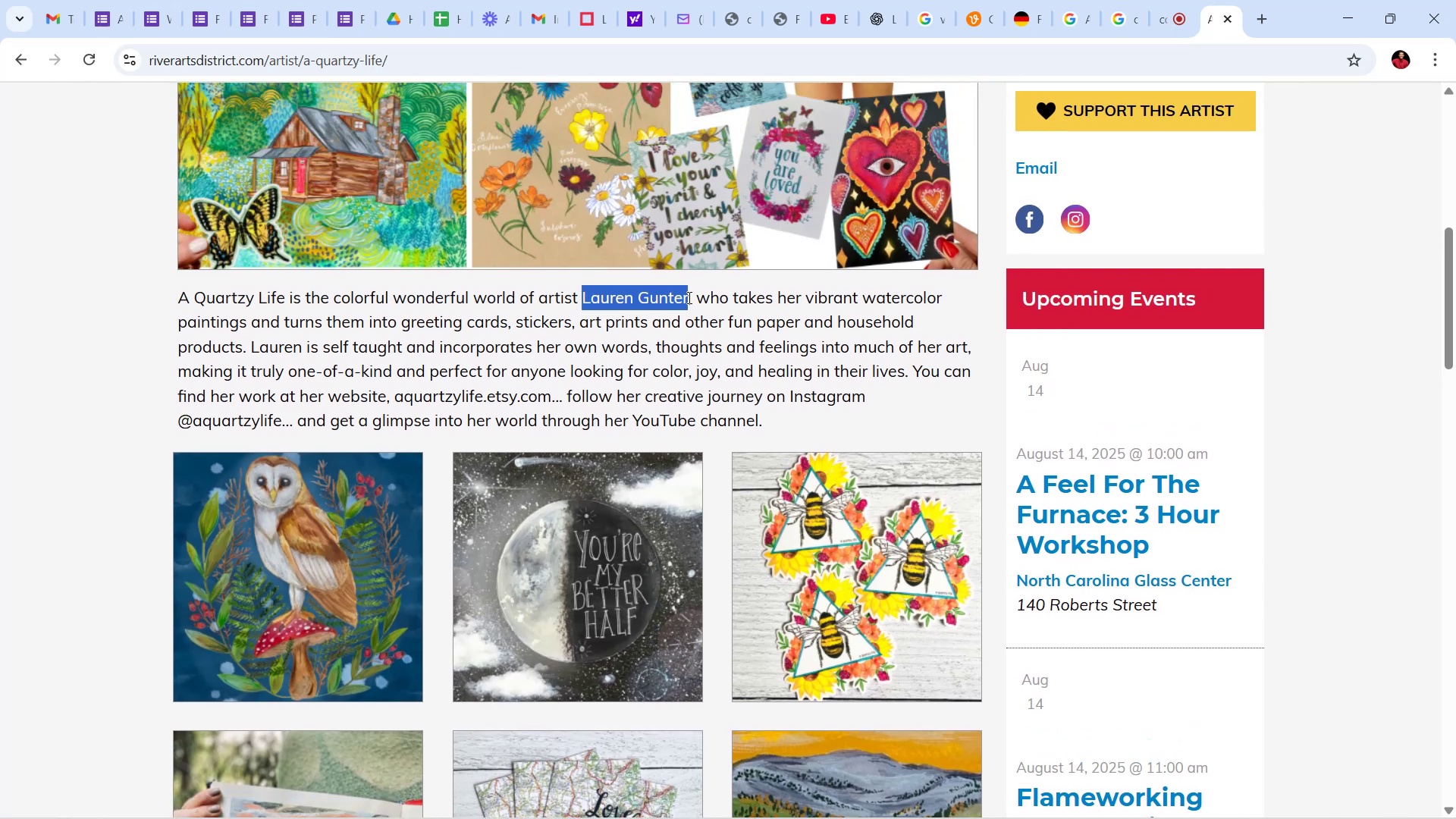 
key(Control+C)
 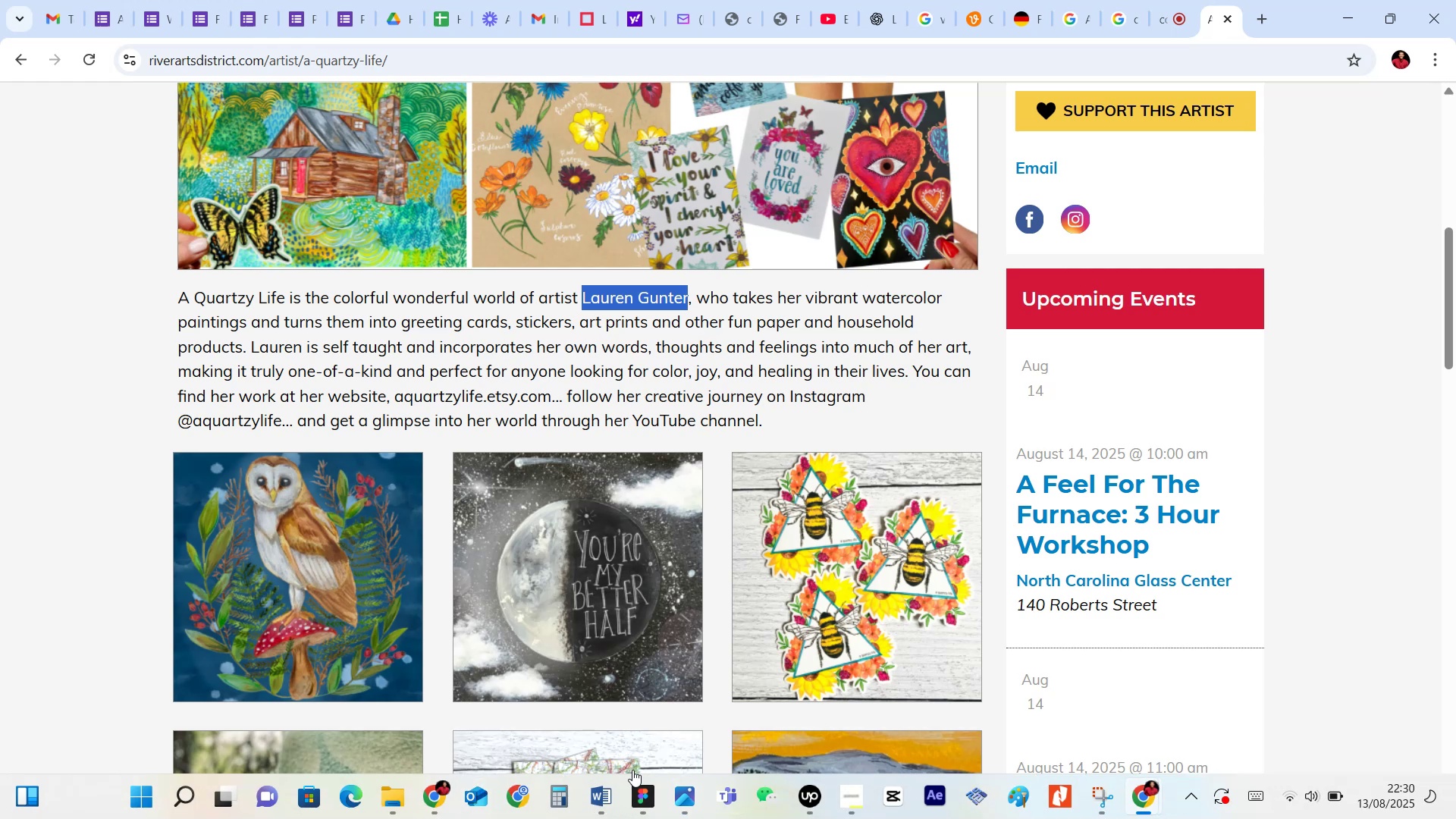 
left_click([635, 806])
 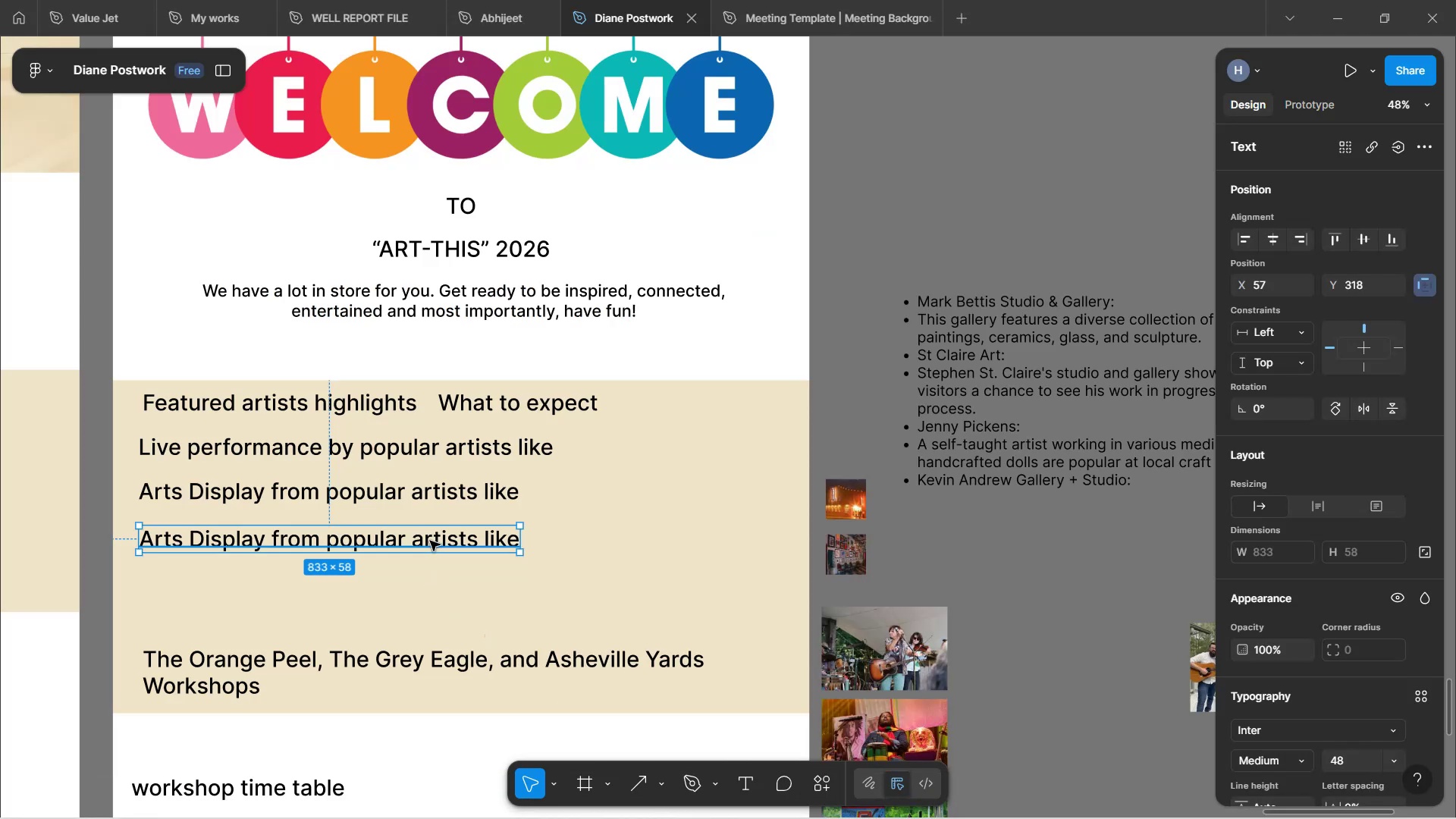 
double_click([431, 541])
 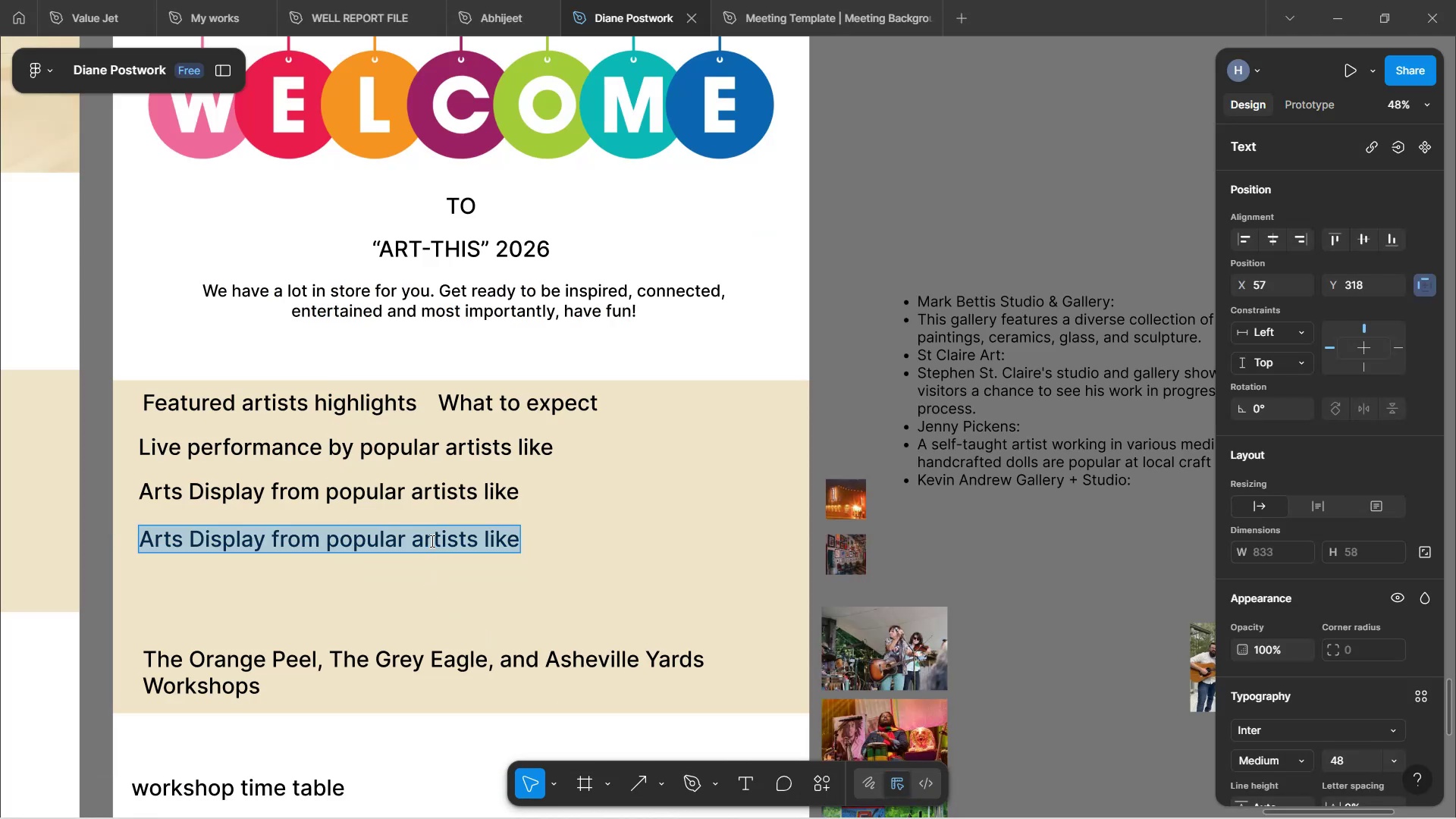 
key(Control+V)
 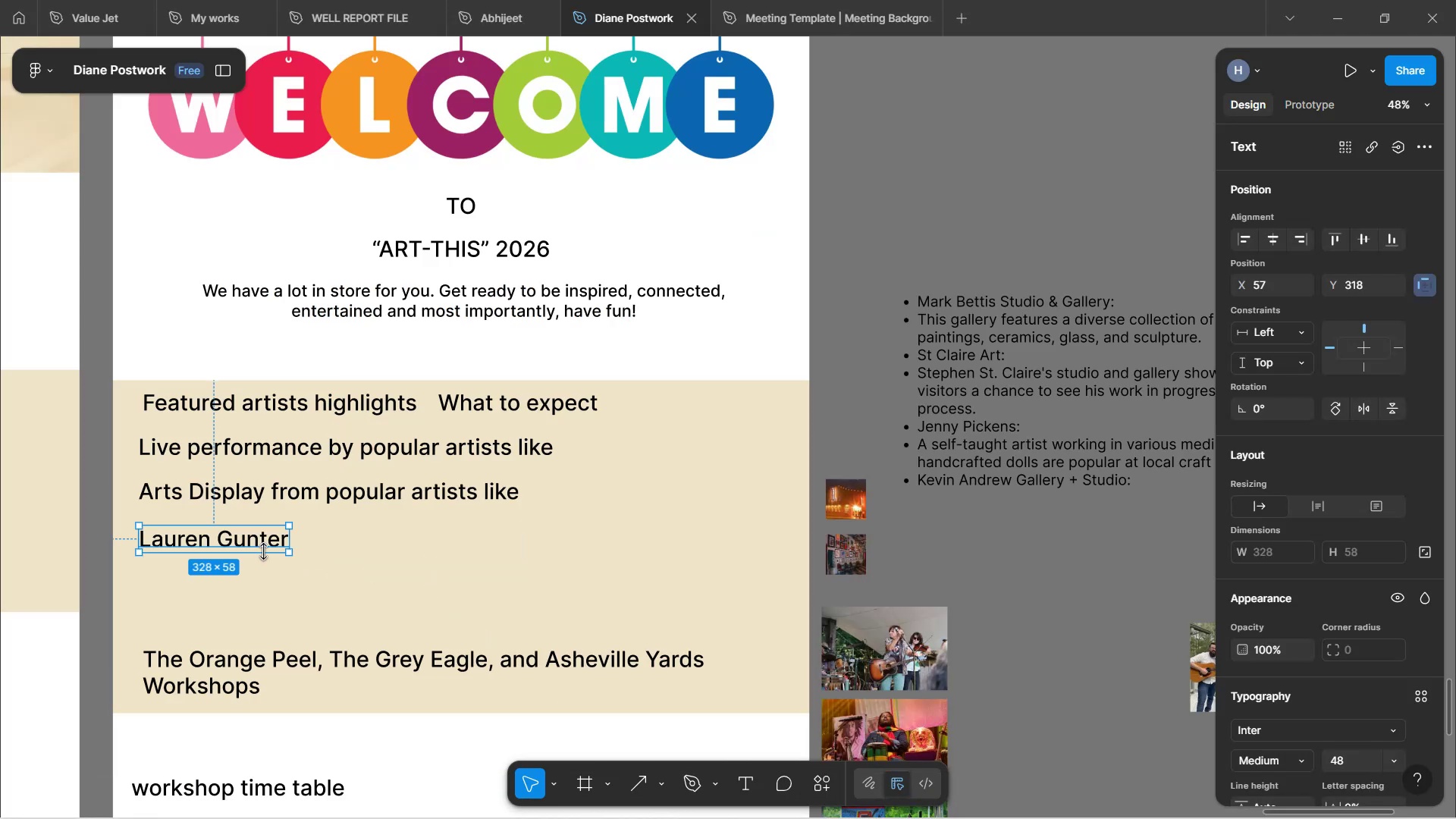 
left_click_drag(start_coordinate=[257, 544], to_coordinate=[256, 532])
 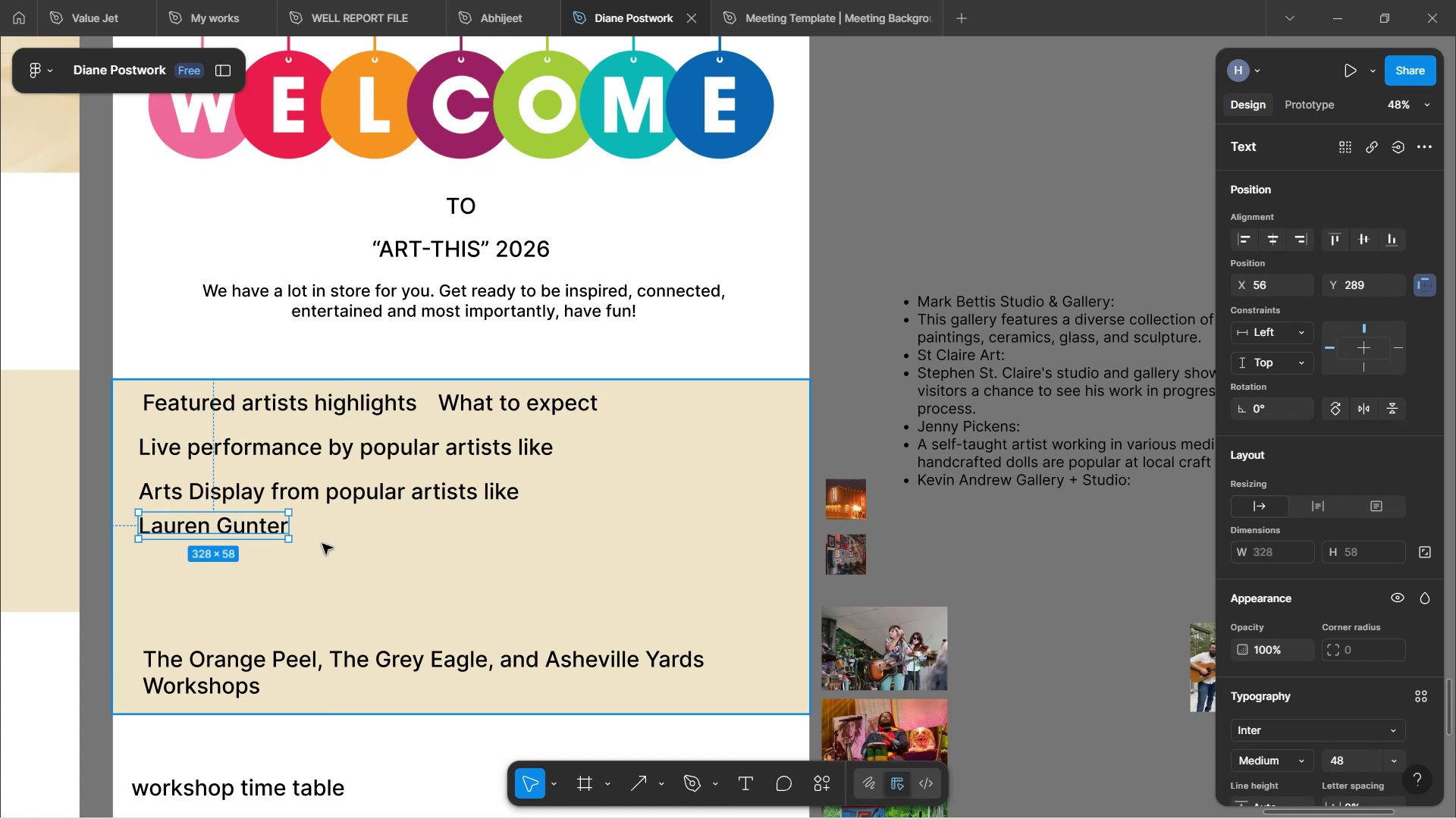 
left_click([322, 544])
 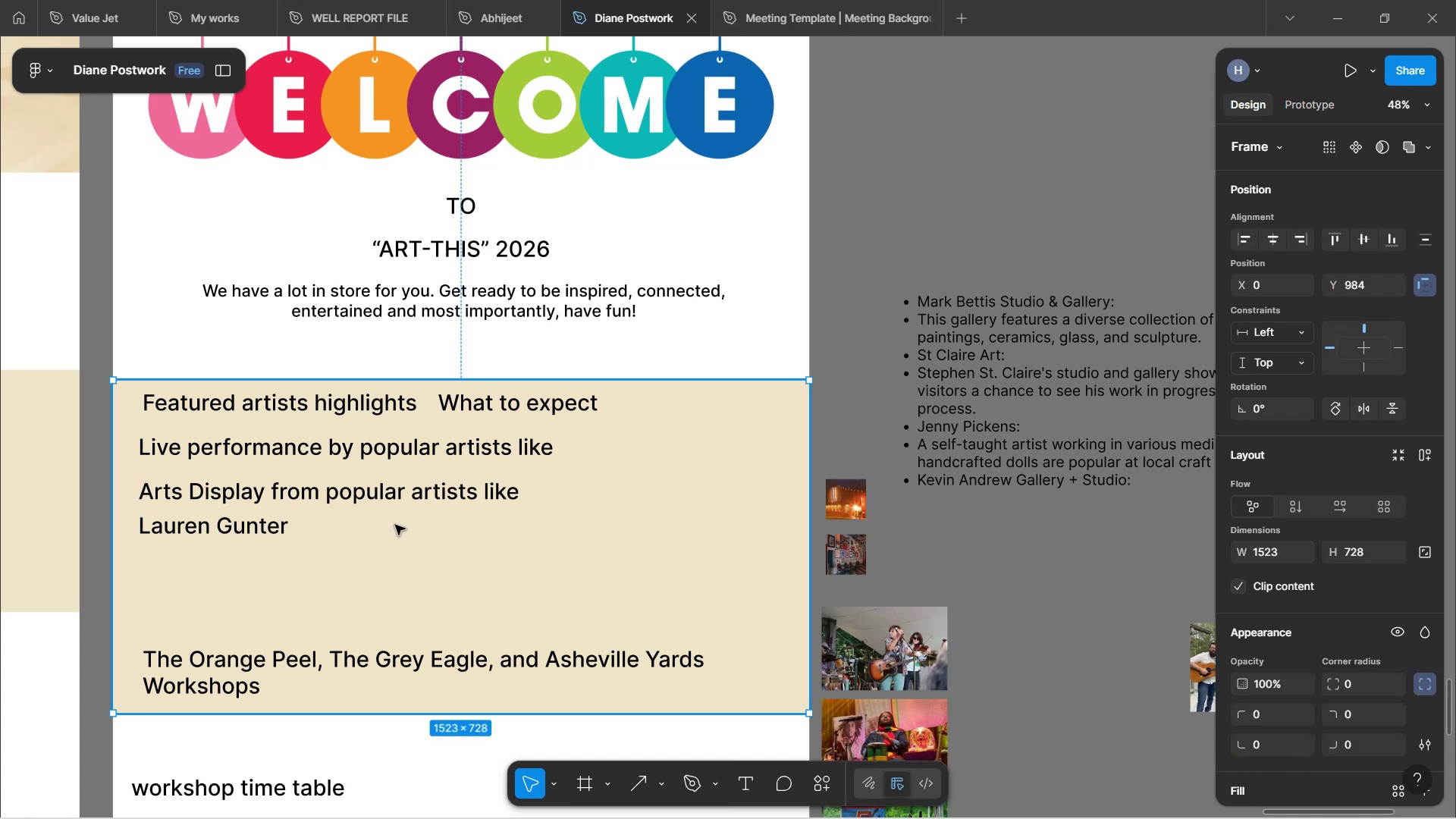 
wait(8.85)
 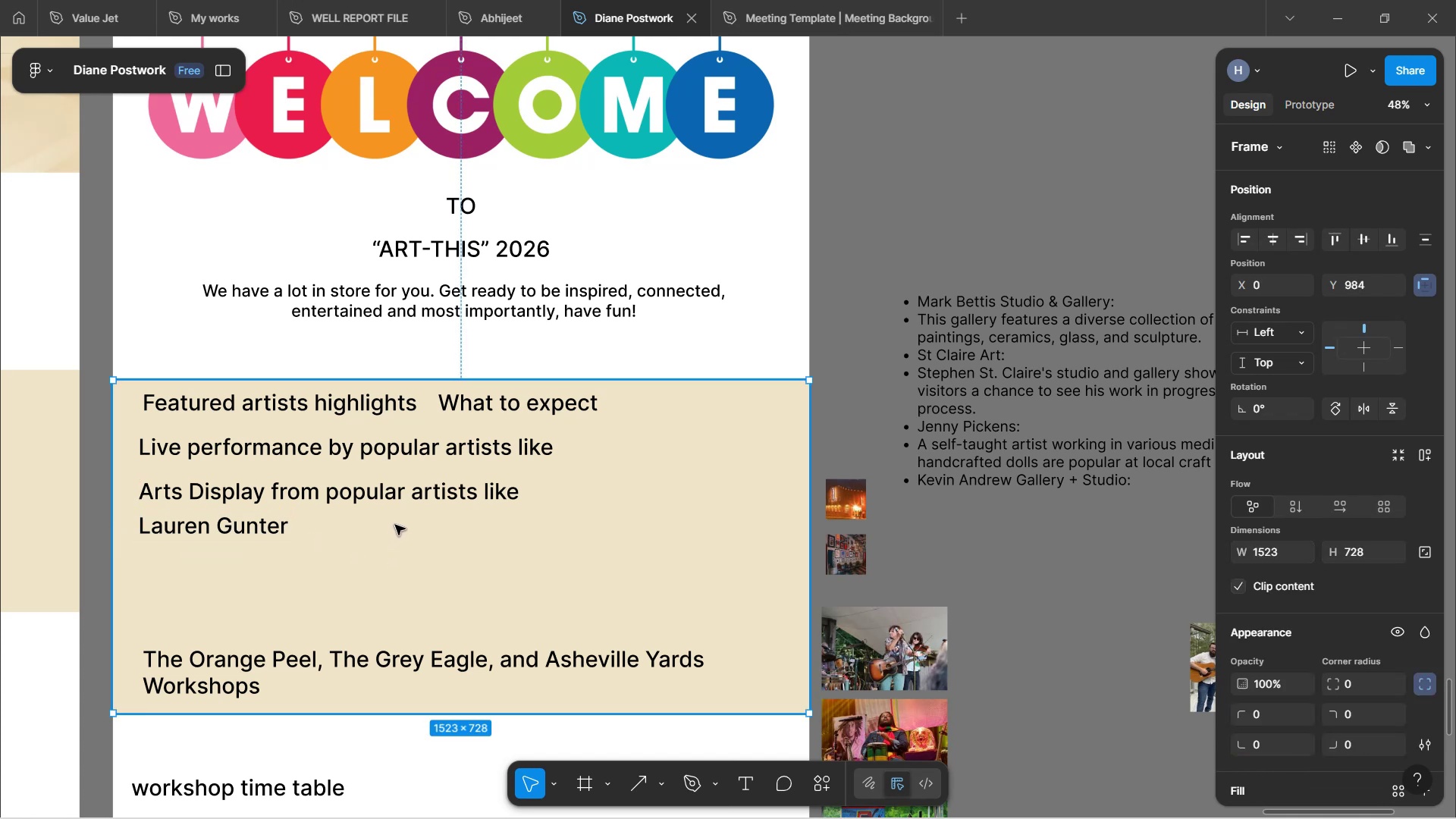 
scroll: coordinate [461, 506], scroll_direction: down, amount: 4.0
 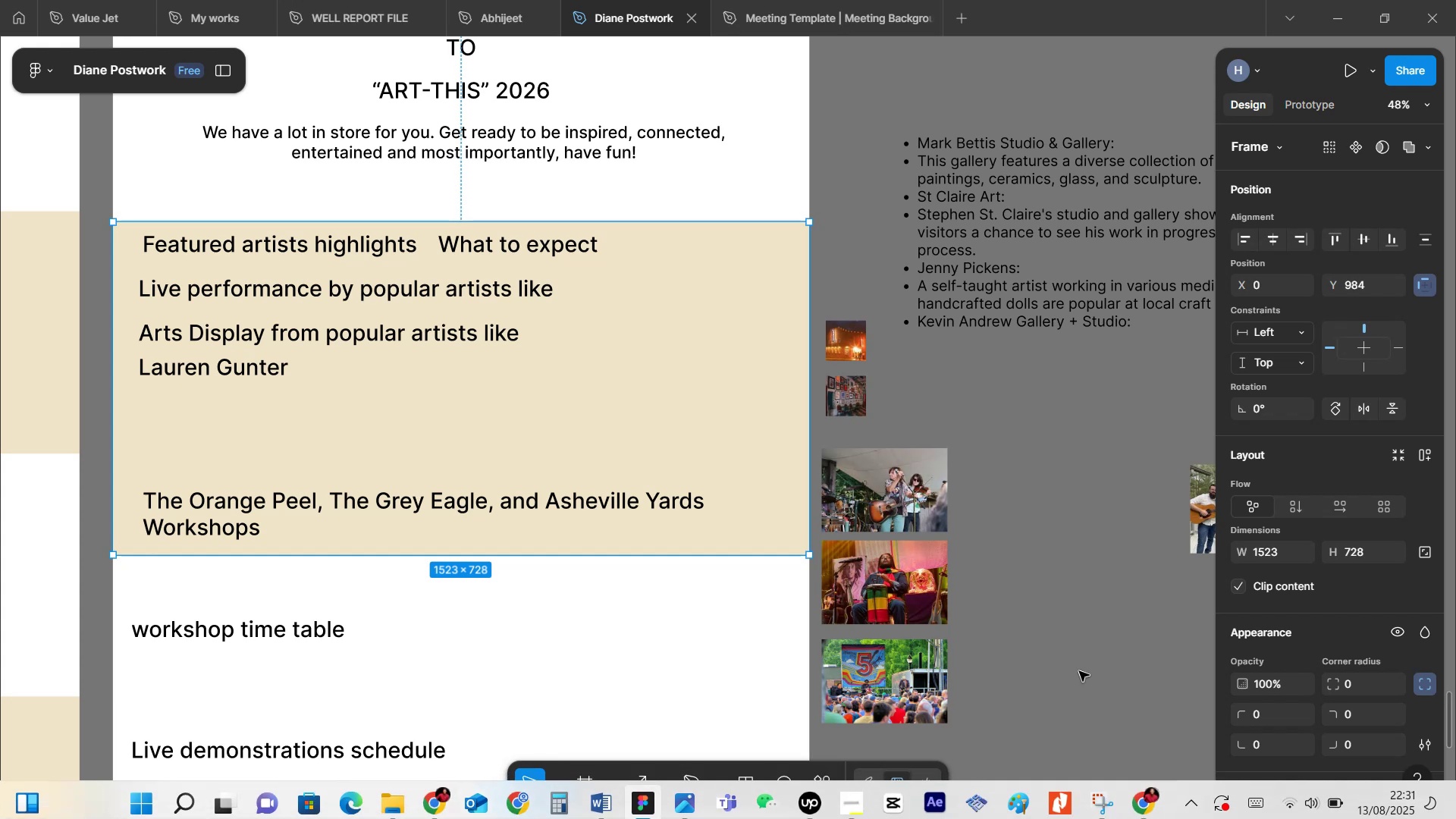 
wait(5.34)
 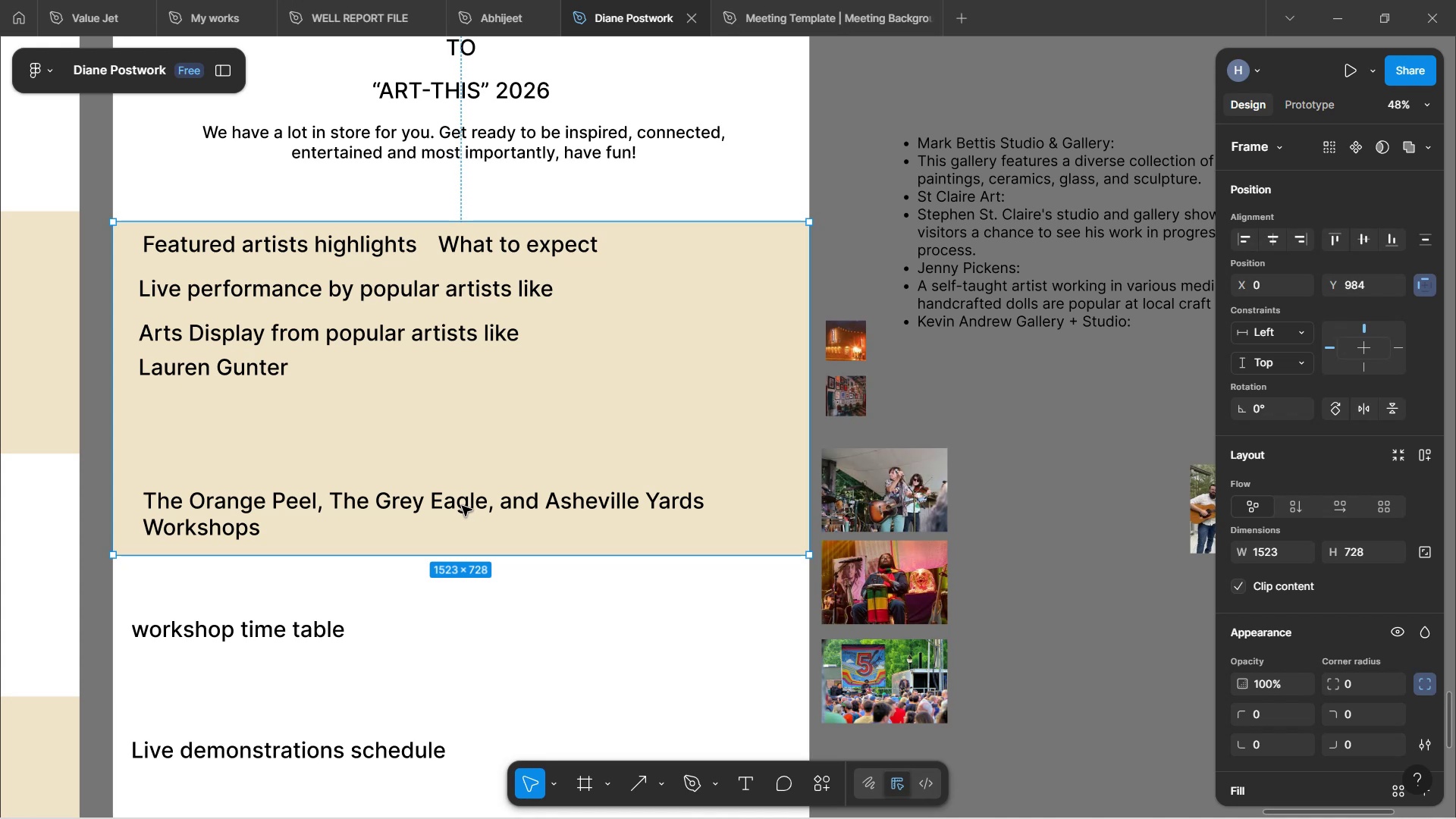 
left_click([1156, 795])
 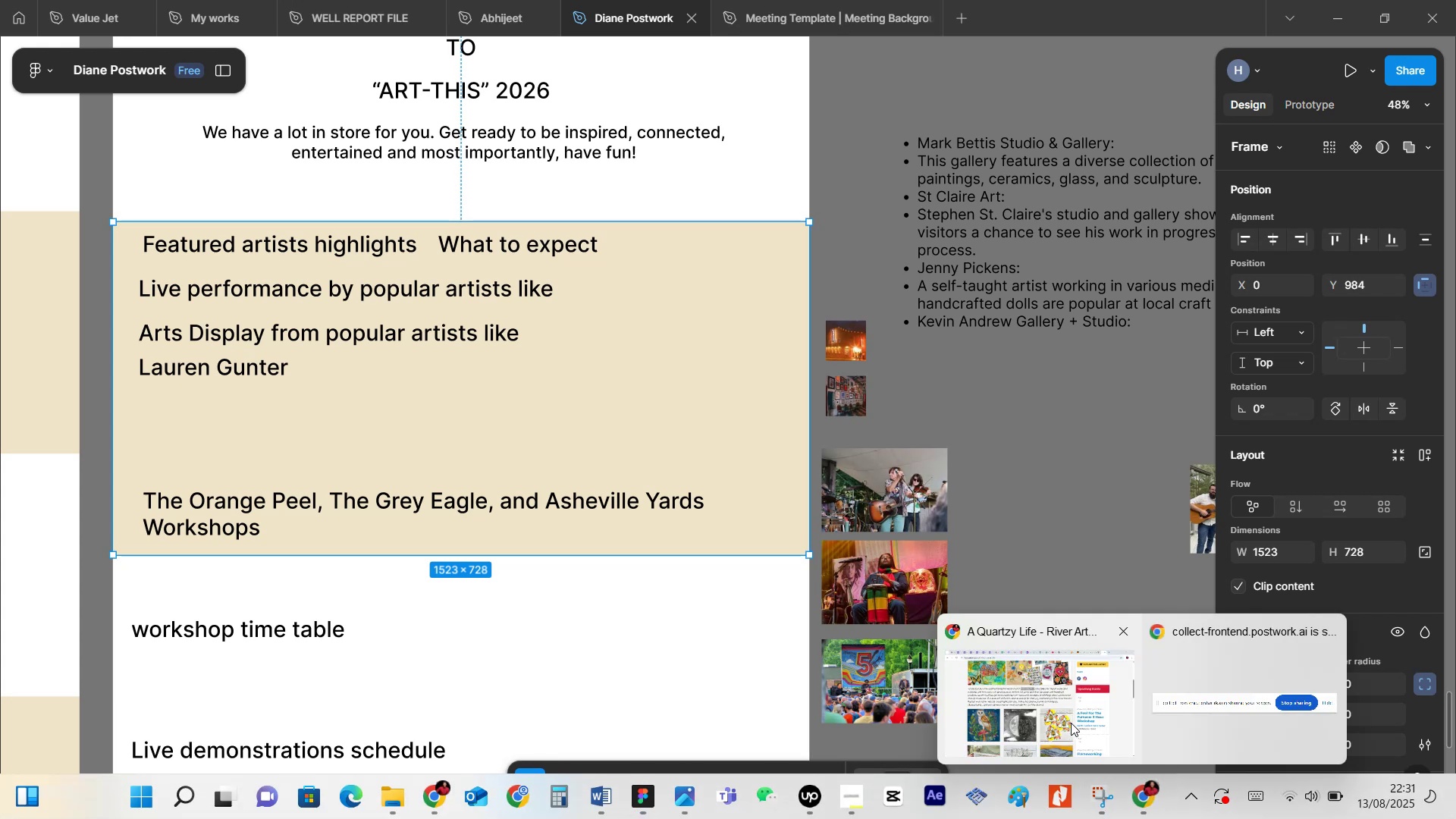 
left_click([1071, 723])
 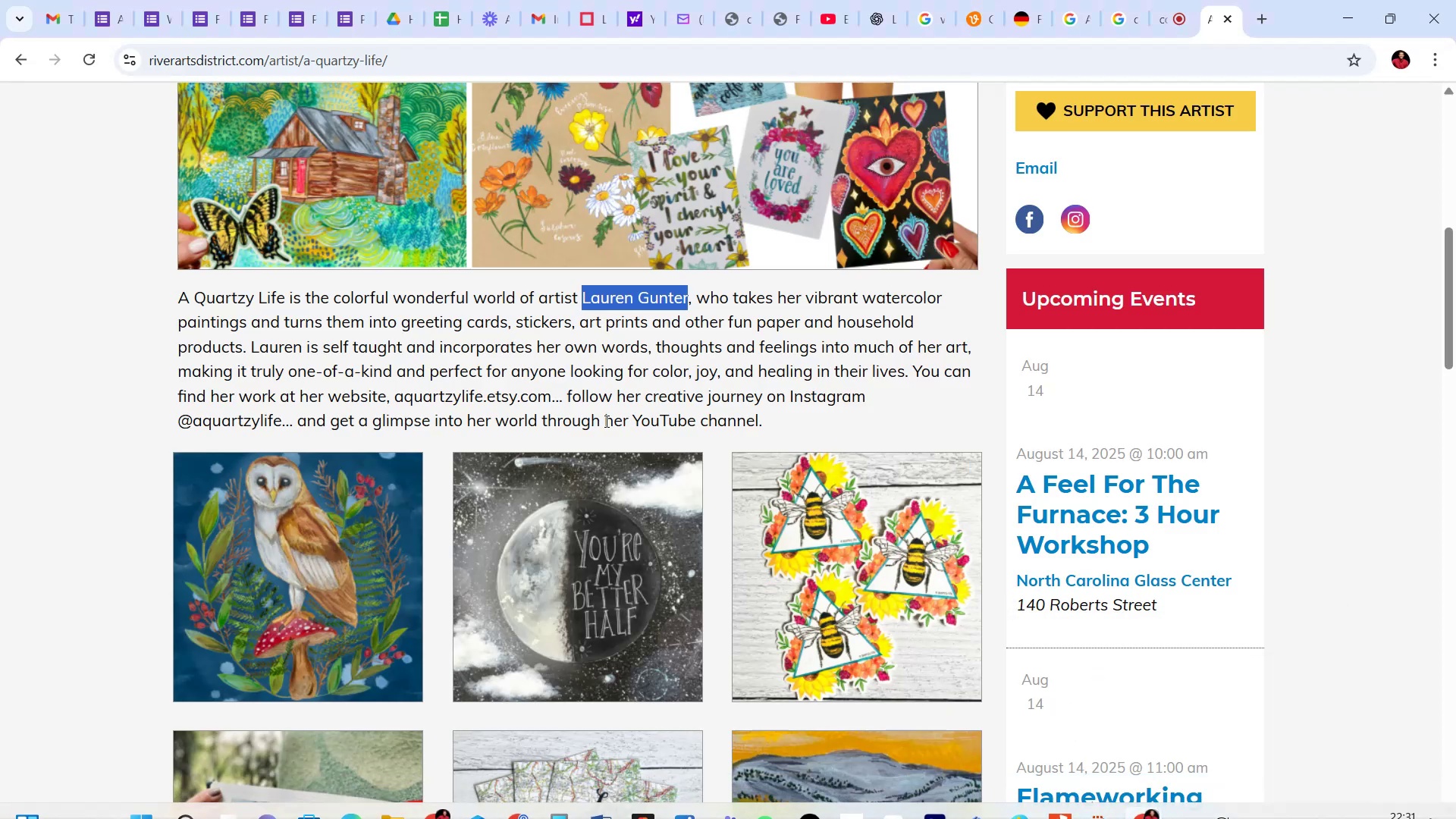 
scroll: coordinate [566, 417], scroll_direction: up, amount: 9.0
 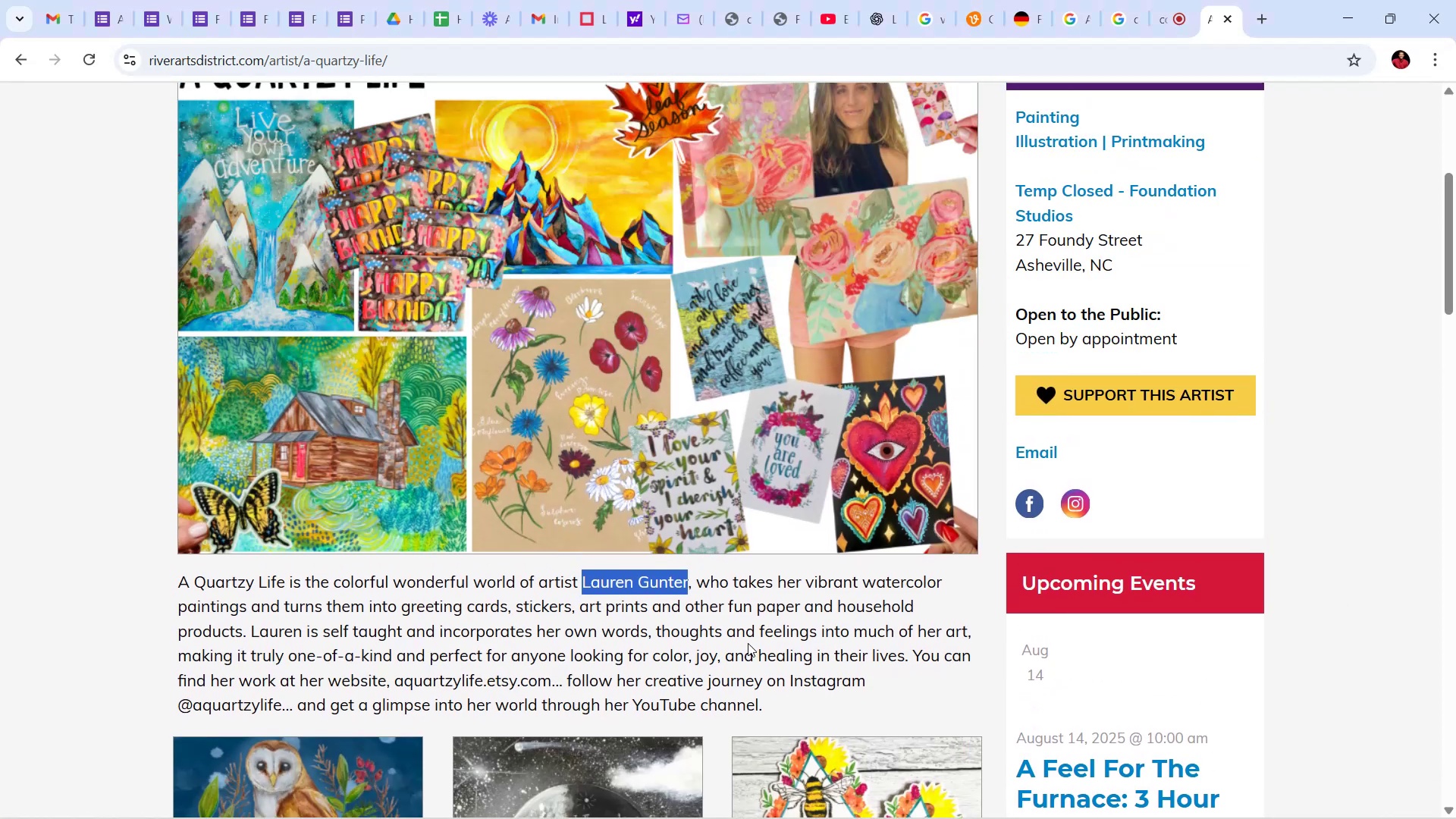 
scroll: coordinate [631, 399], scroll_direction: down, amount: 43.0
 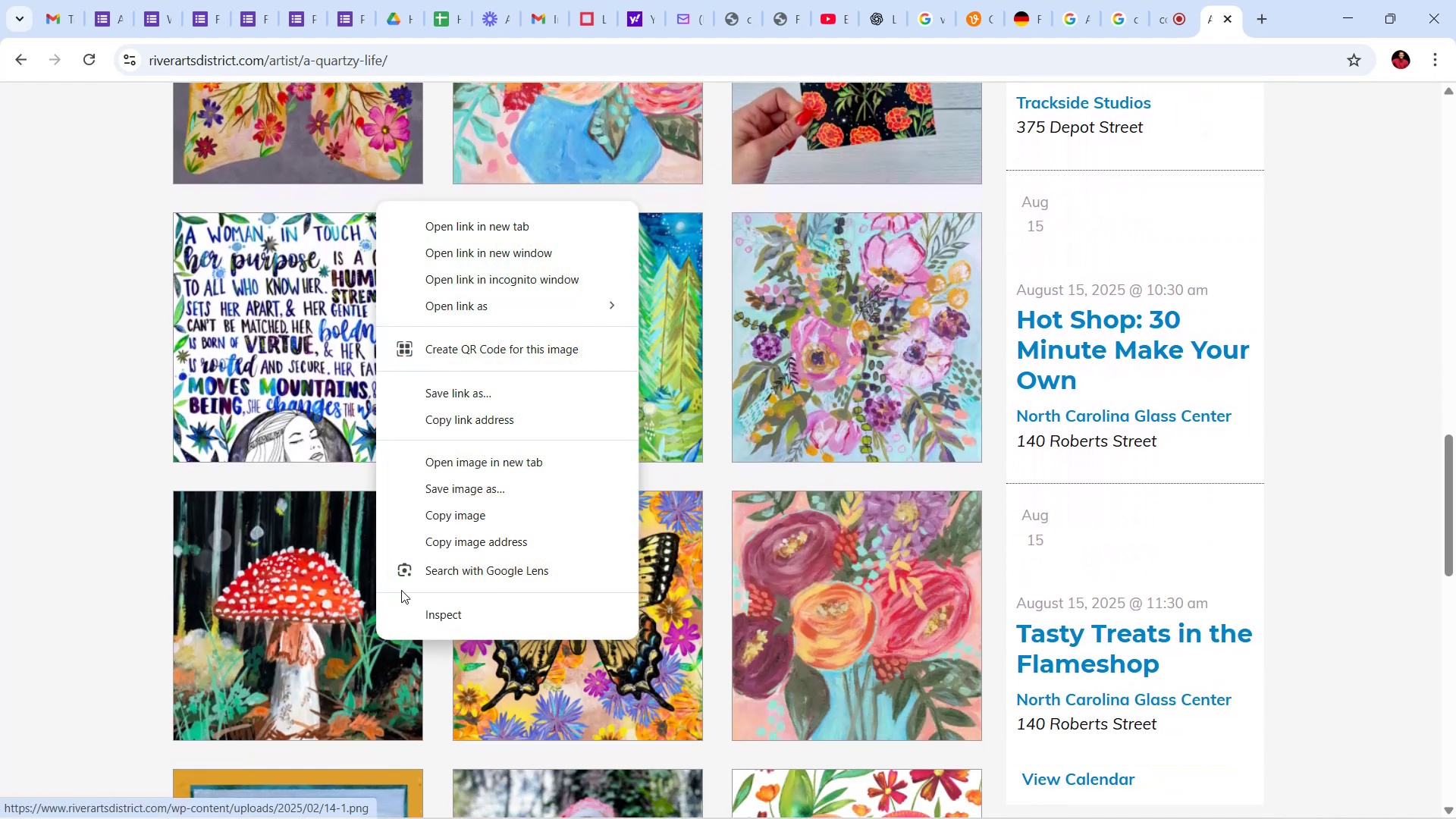 
left_click([424, 526])
 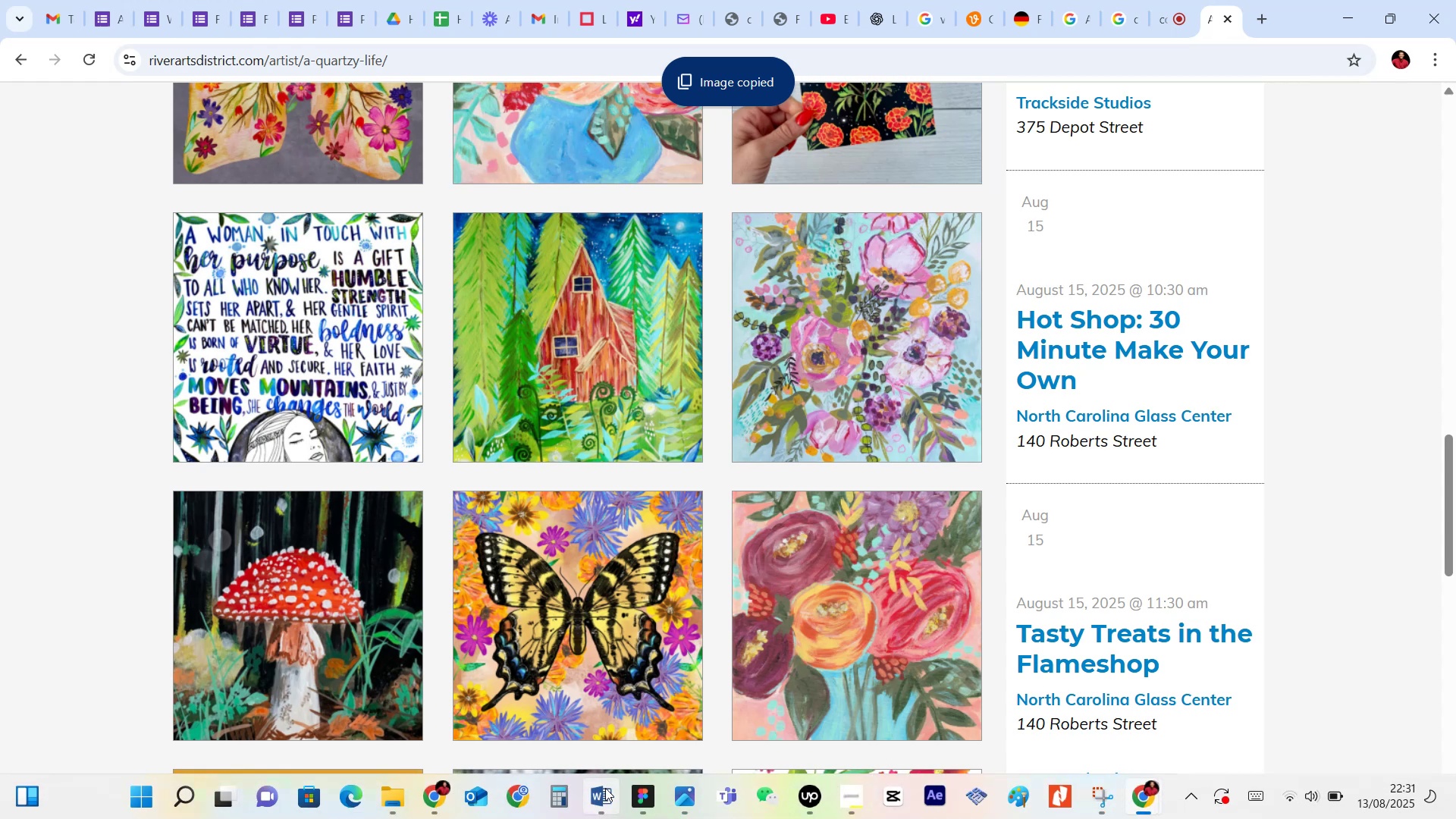 
left_click([648, 683])
 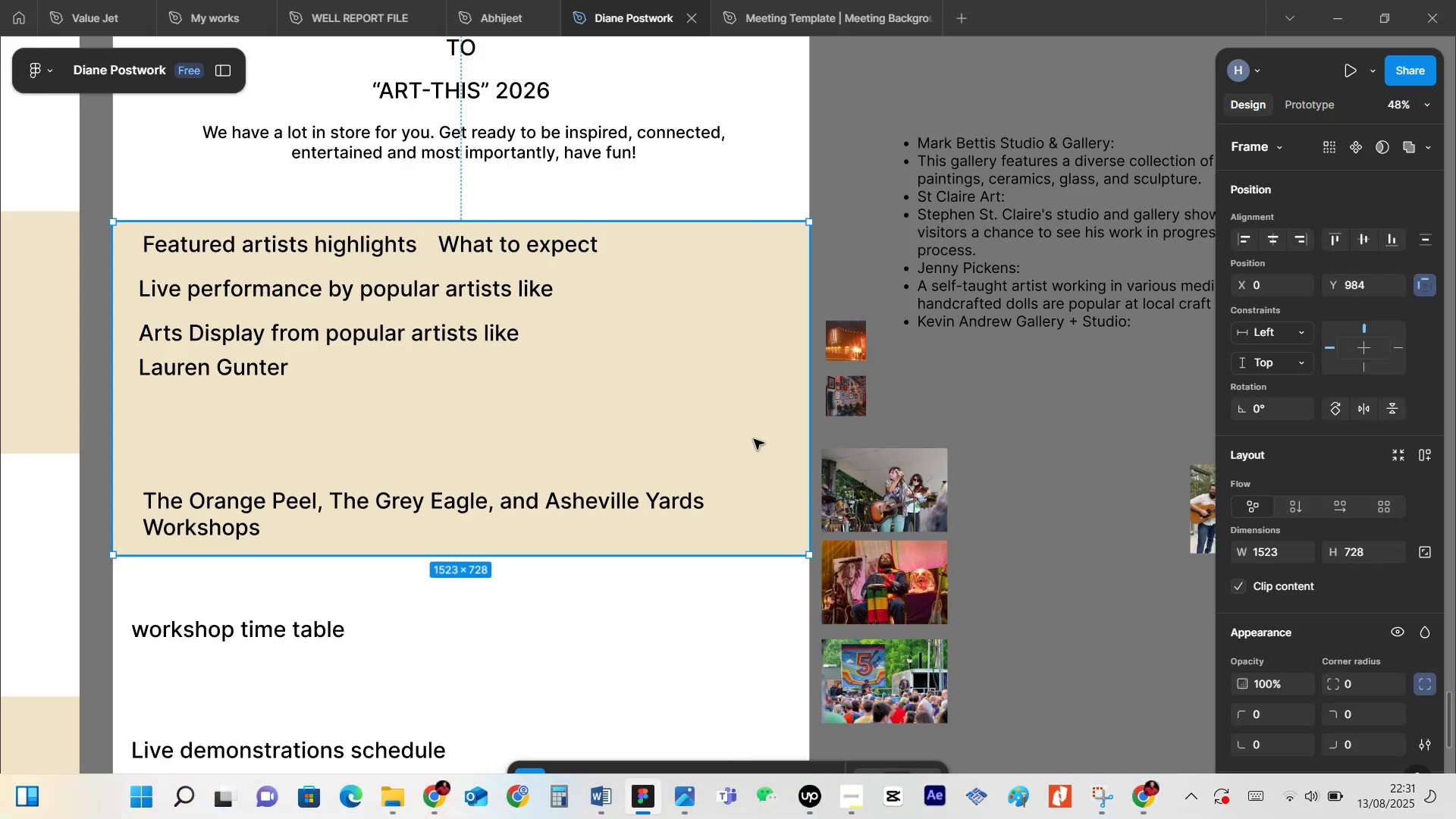 
scroll: coordinate [748, 435], scroll_direction: down, amount: 4.0
 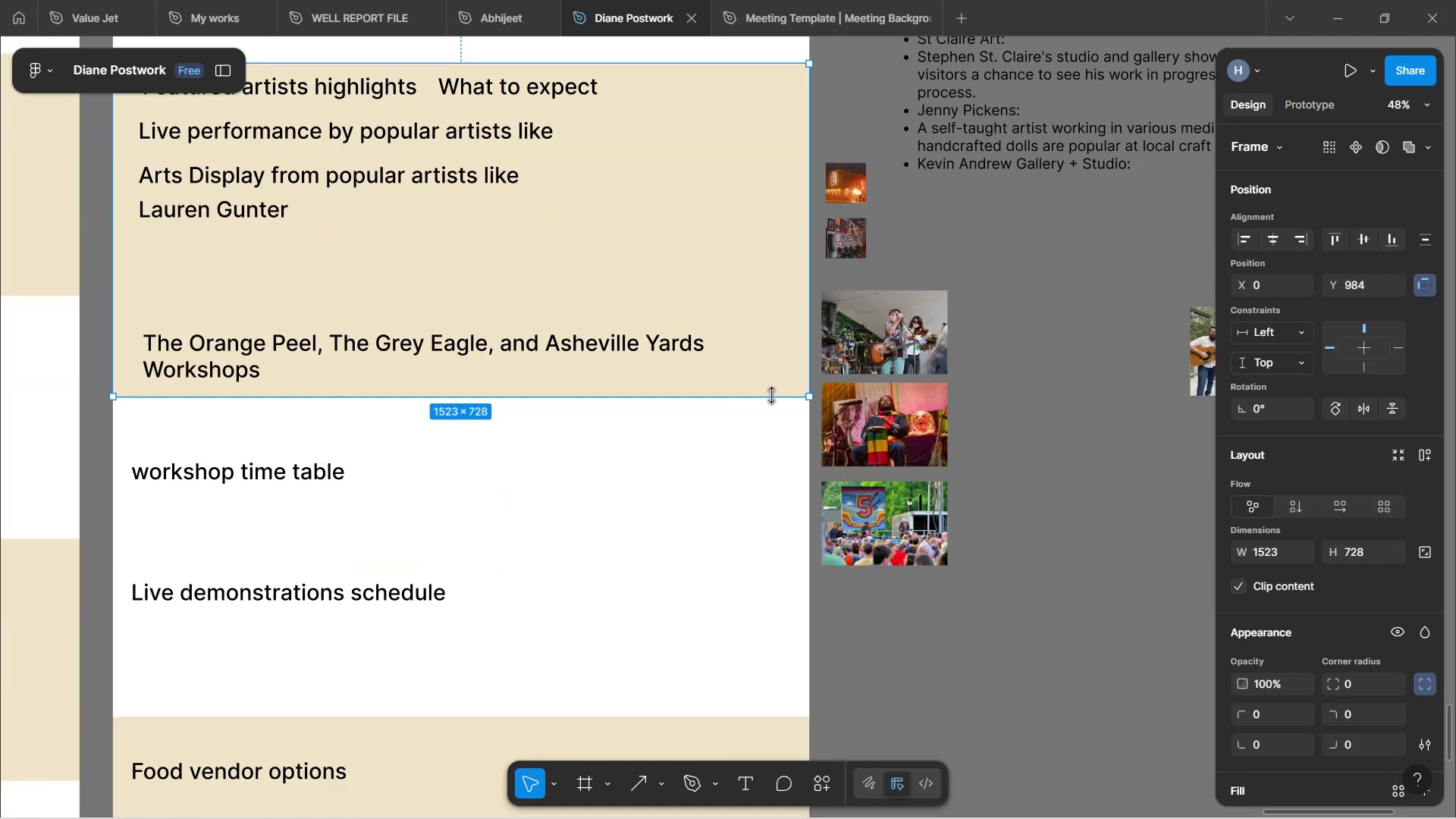 
hold_key(key=ControlLeft, duration=0.47)
scroll: coordinate [655, 349], scroll_direction: down, amount: 2.0
 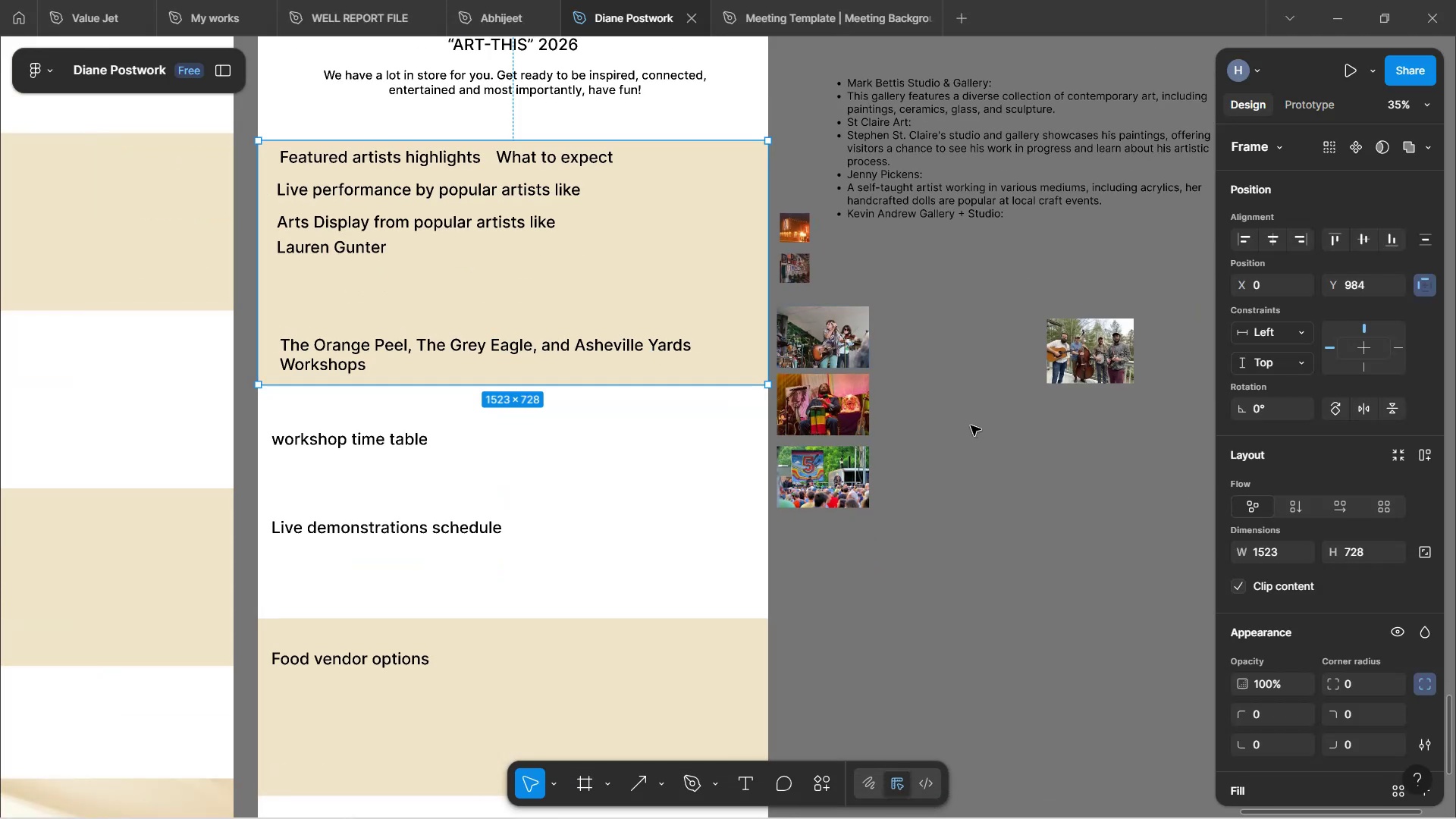 
key(Control+V)
 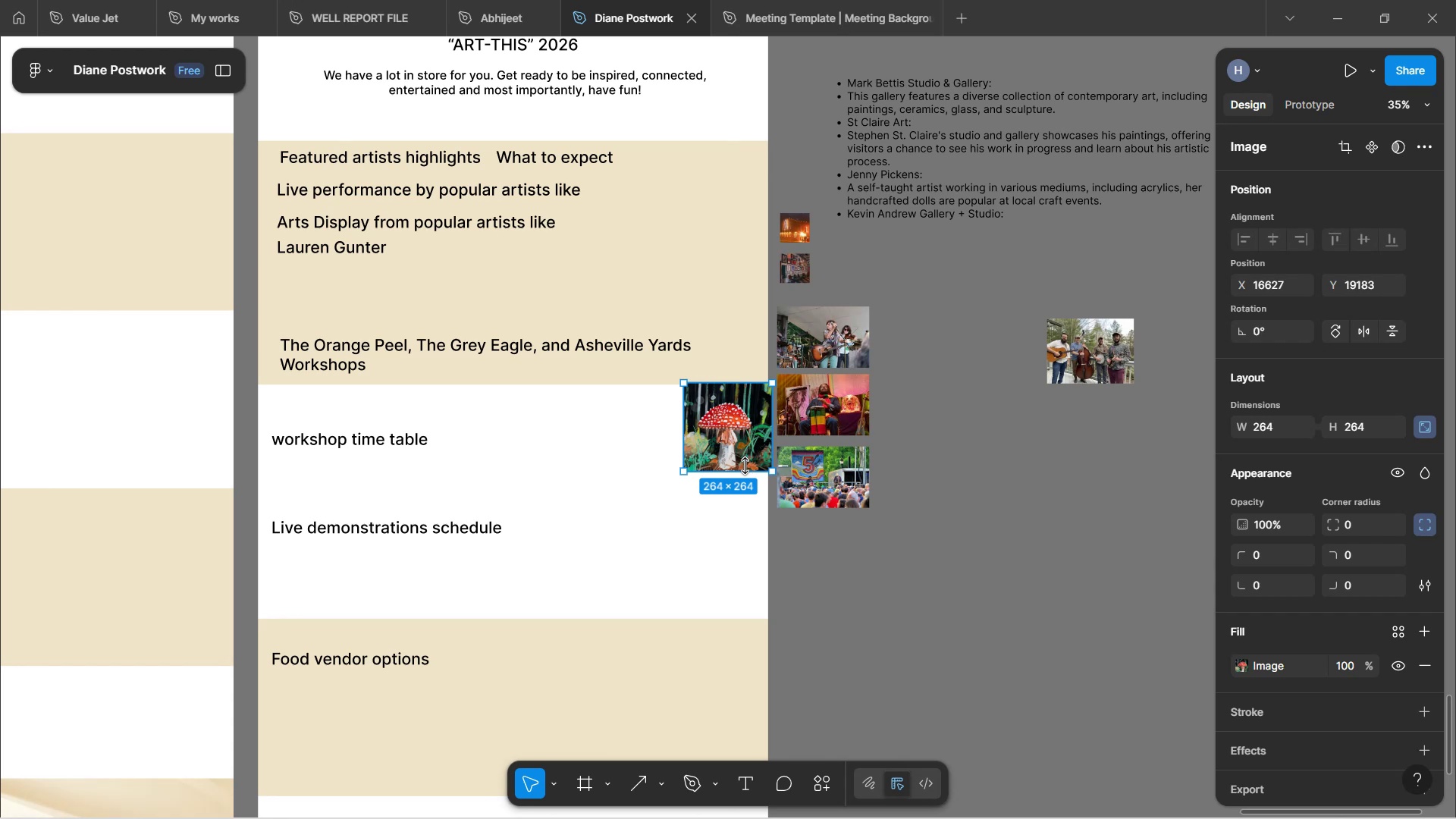 
left_click_drag(start_coordinate=[708, 441], to_coordinate=[821, 620])
 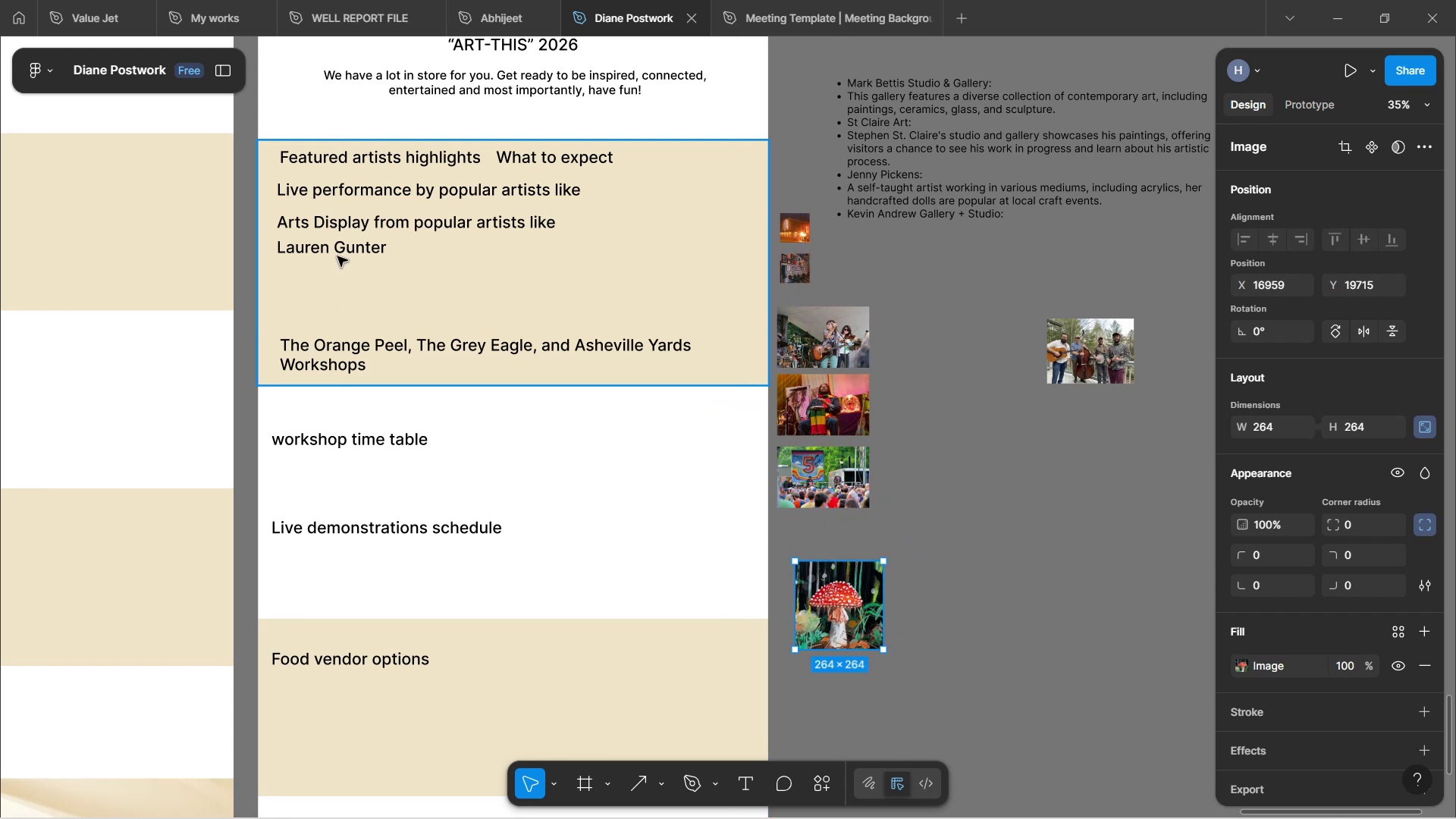 
double_click([339, 255])
 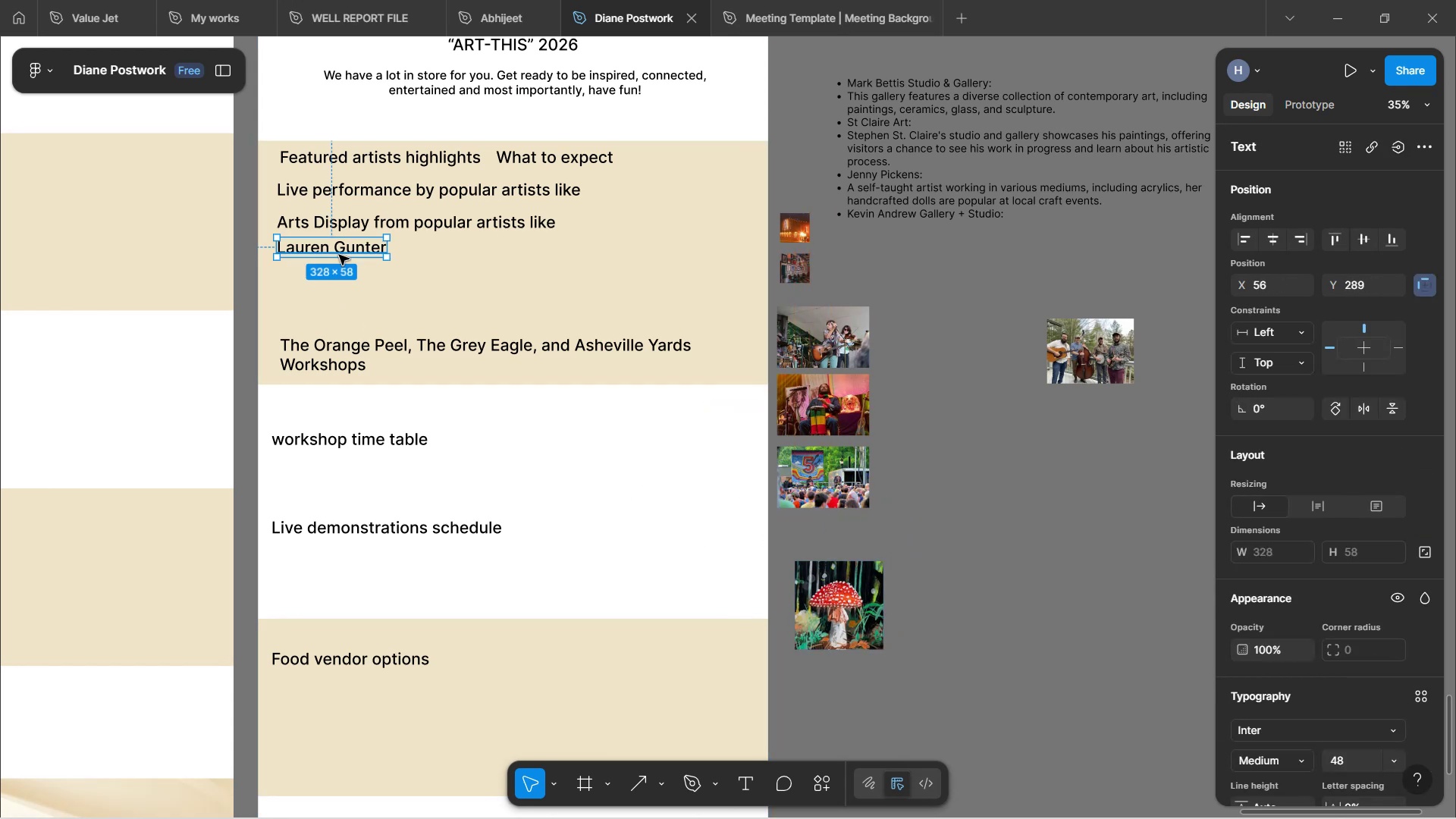 
hold_key(key=AltLeft, duration=1.52)
left_click_drag(start_coordinate=[342, 255], to_coordinate=[858, 552])
 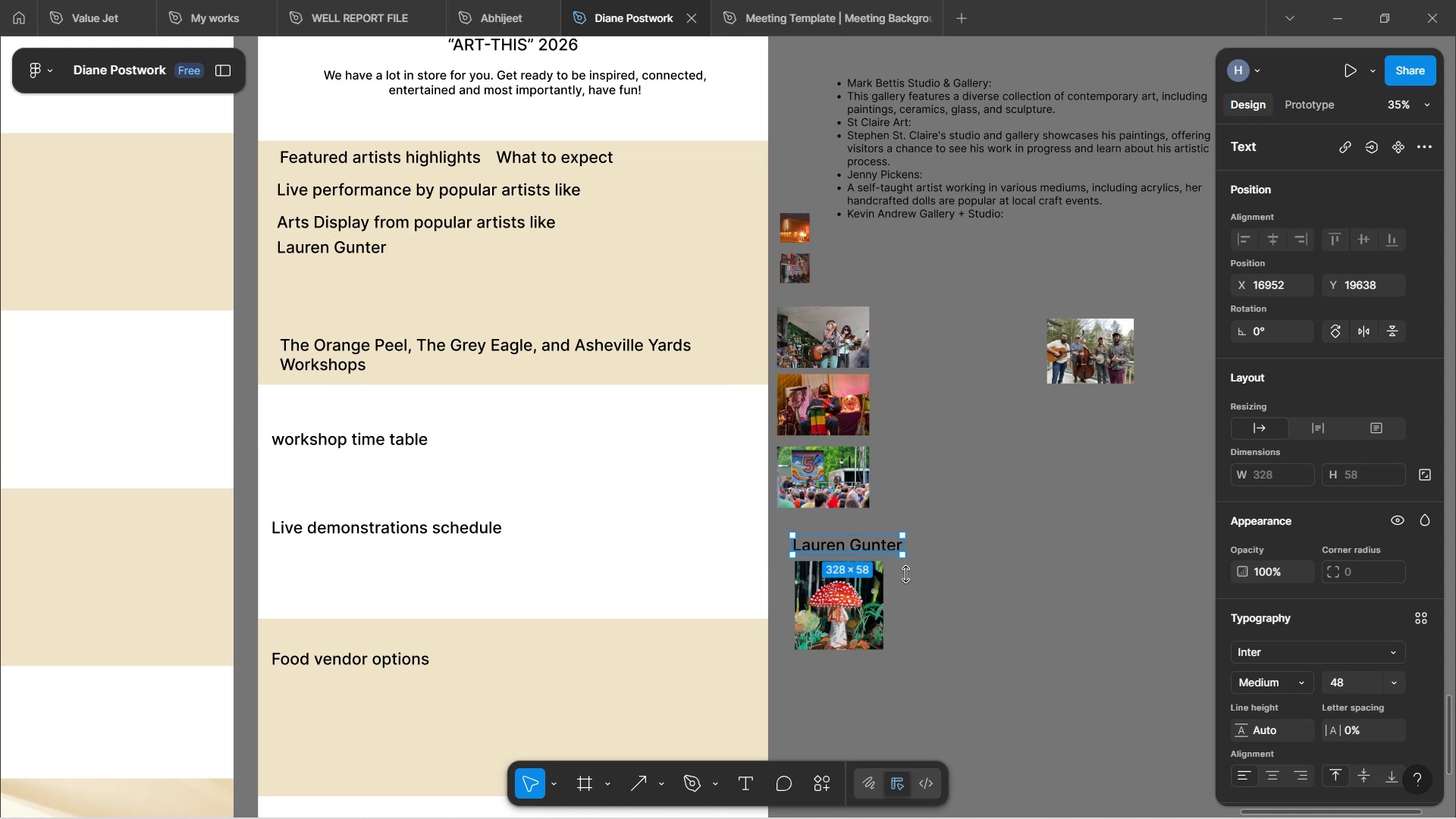 
hold_key(key=AltLeft, duration=1.5)
 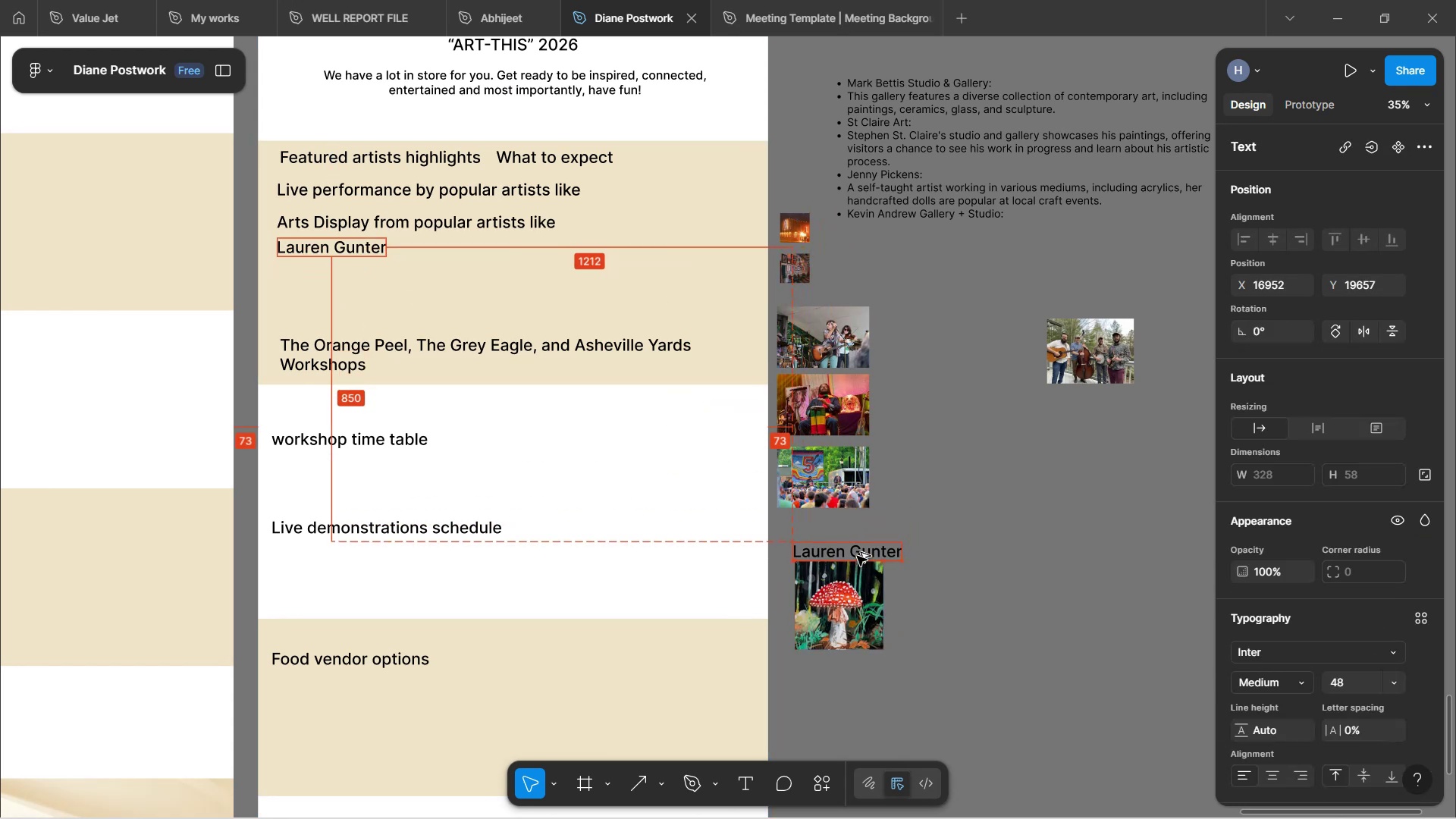 
hold_key(key=AltLeft, duration=0.67)
 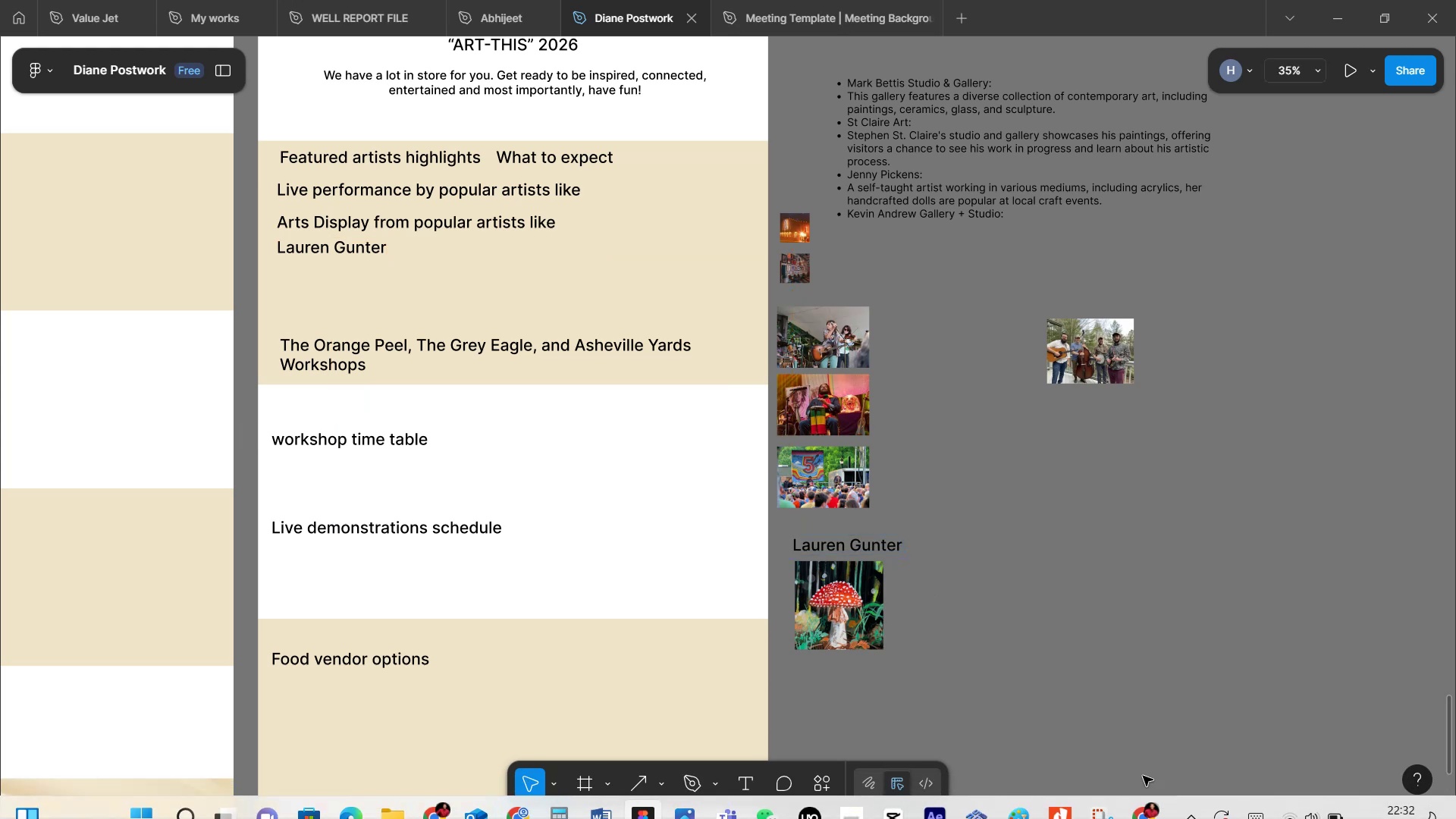 
wait(5.89)
 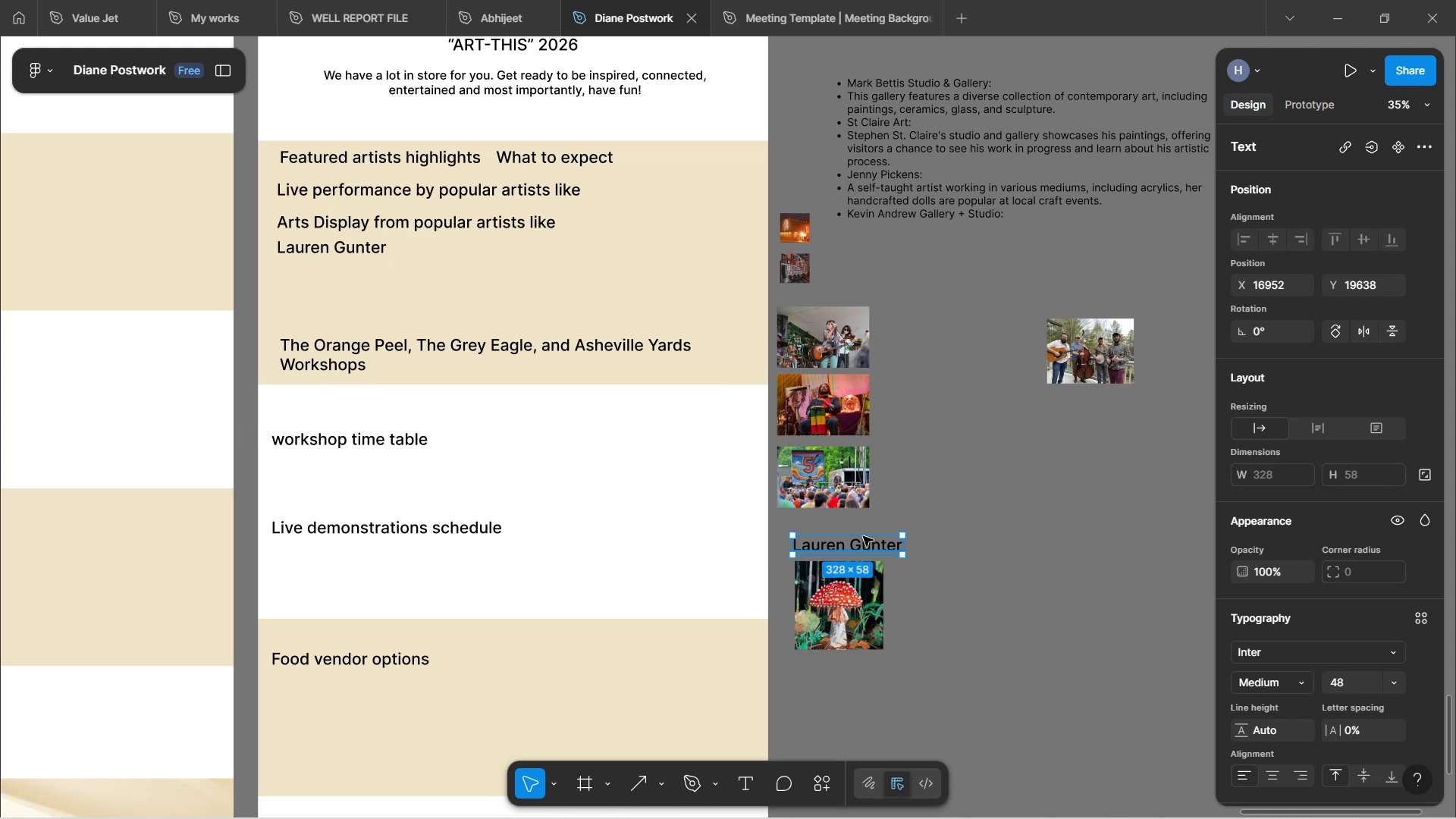 
left_click([1090, 724])
 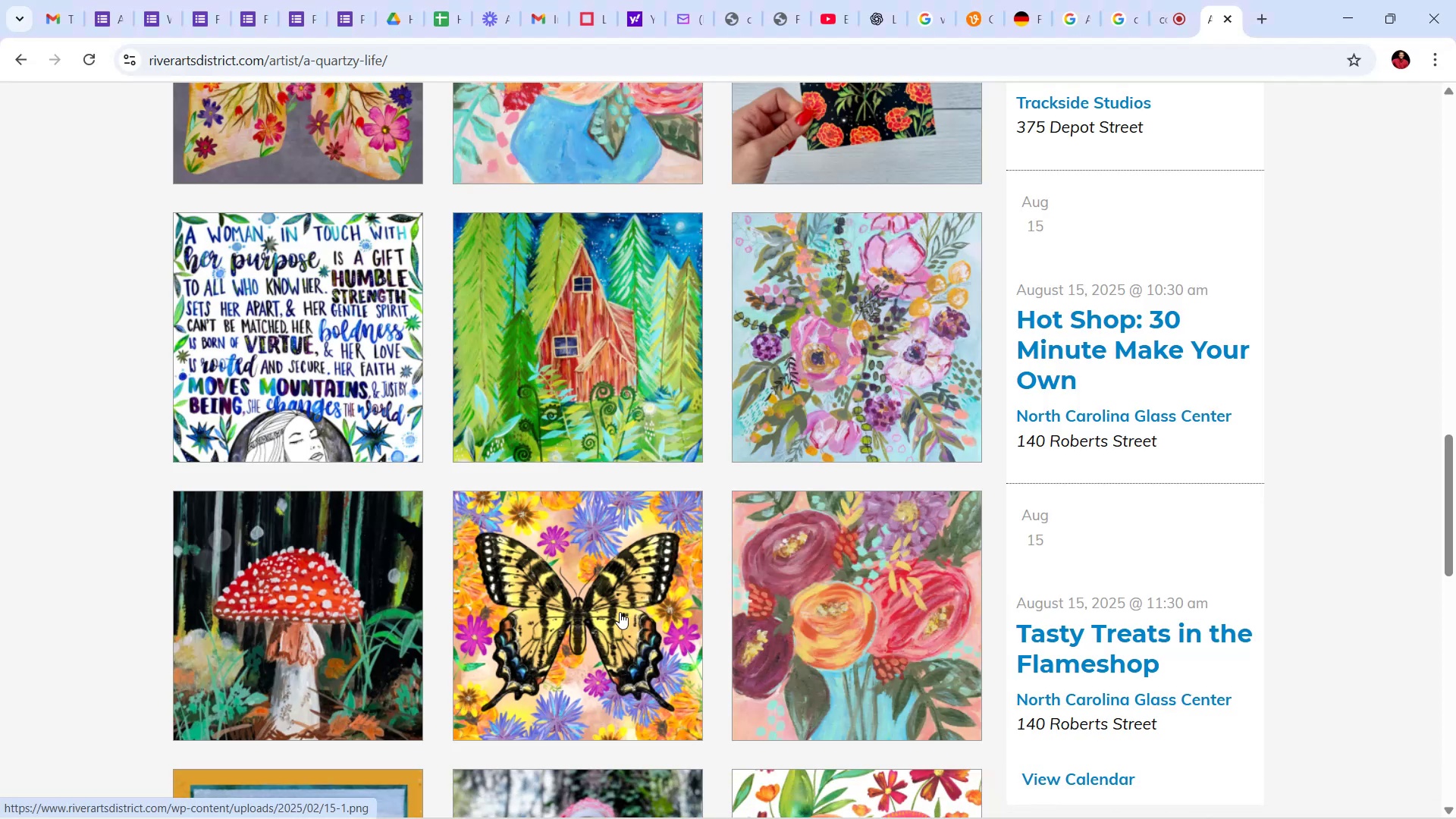 
right_click([620, 612])
 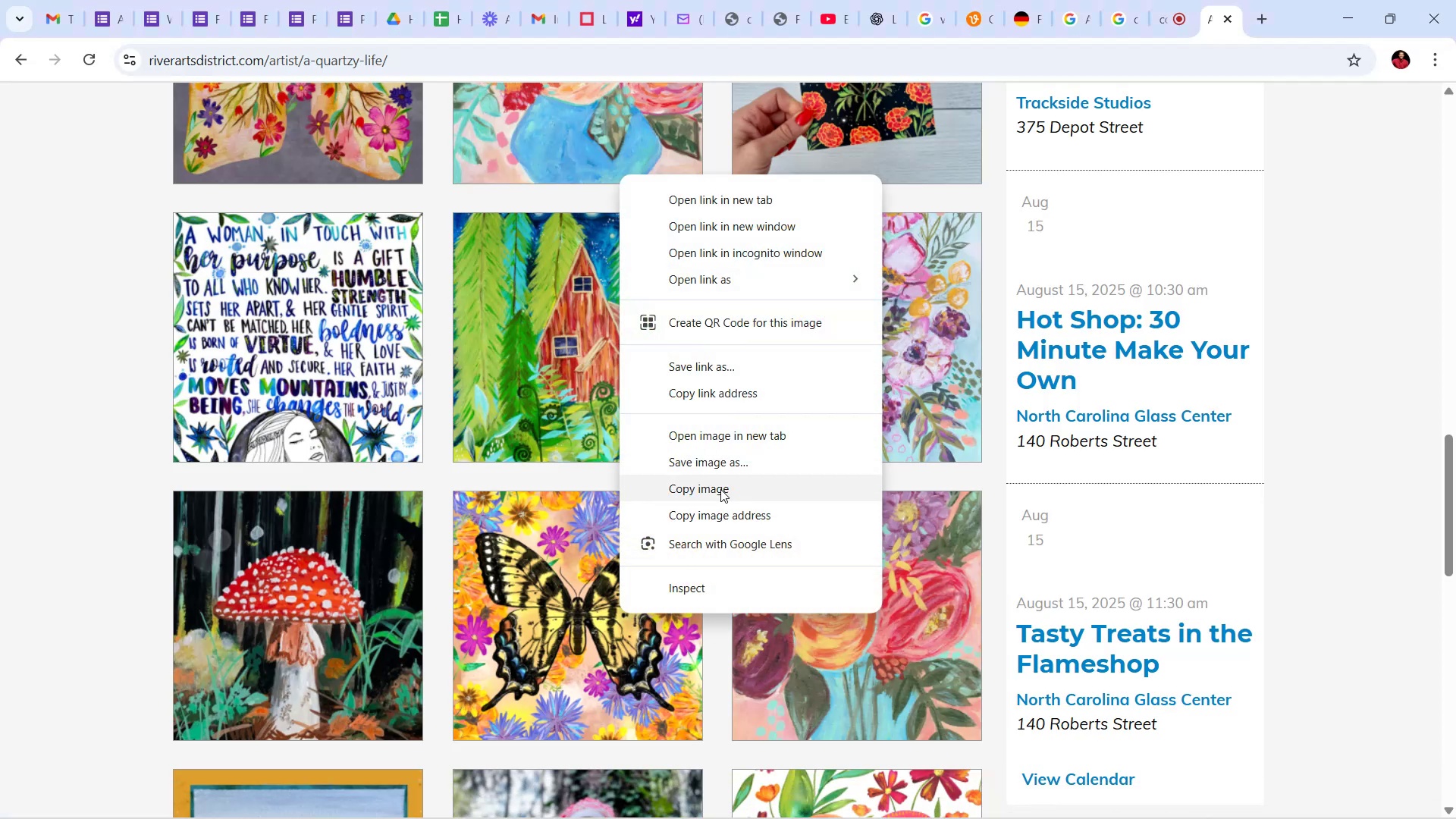 
left_click([720, 489])
 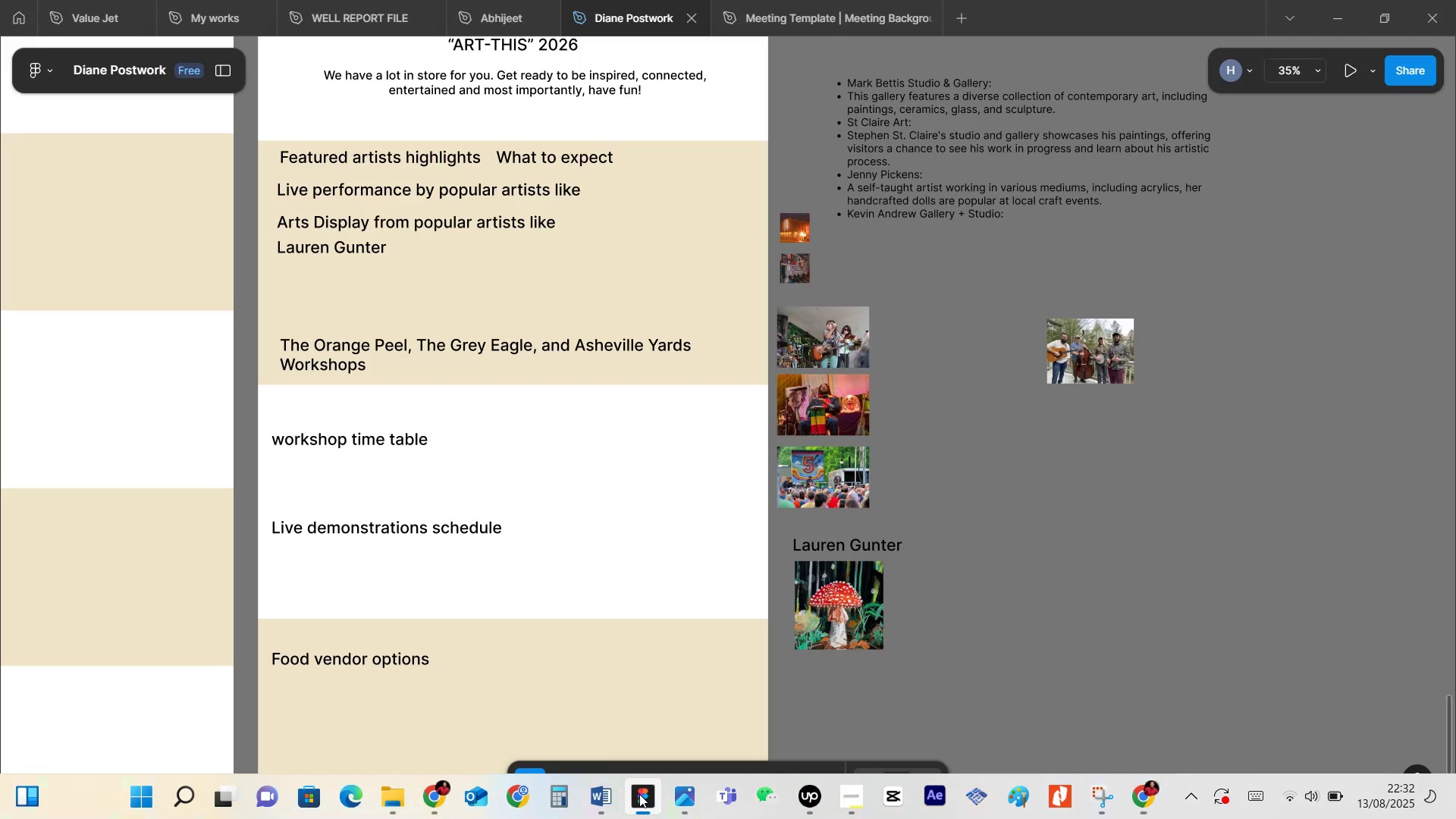 
left_click([992, 588])
 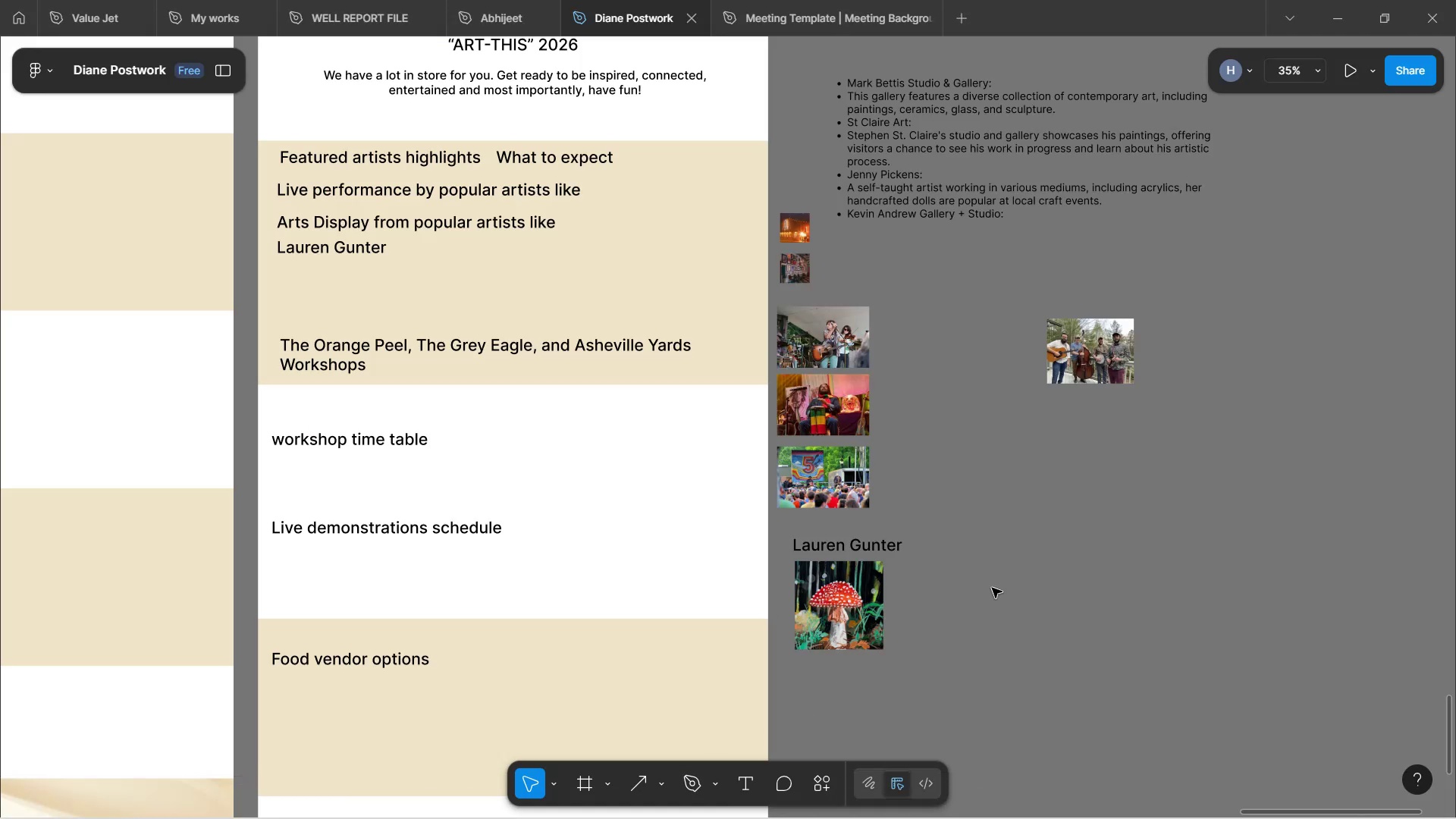 
key(Control+V)
 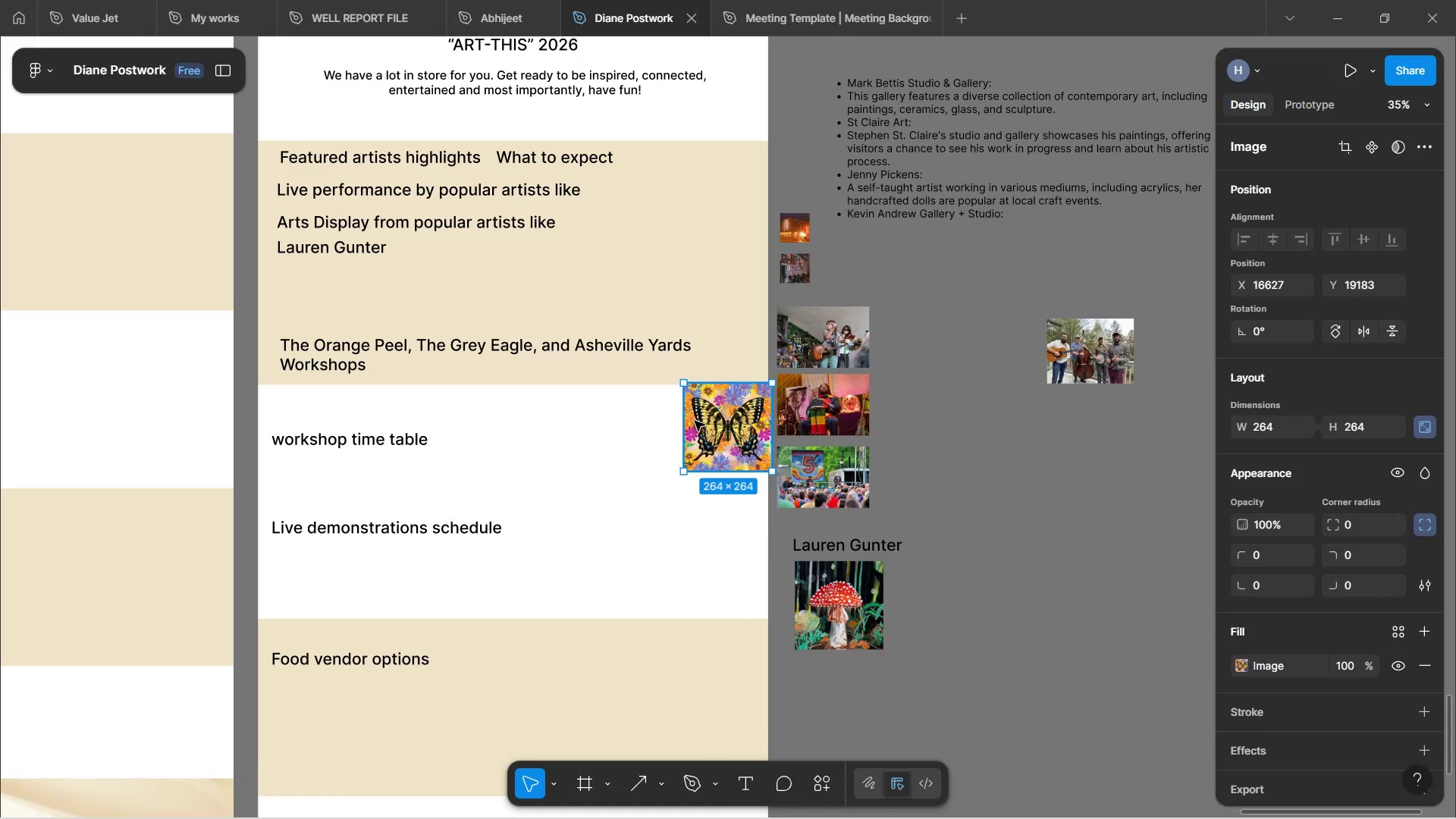 
left_click_drag(start_coordinate=[715, 426], to_coordinate=[935, 604])
 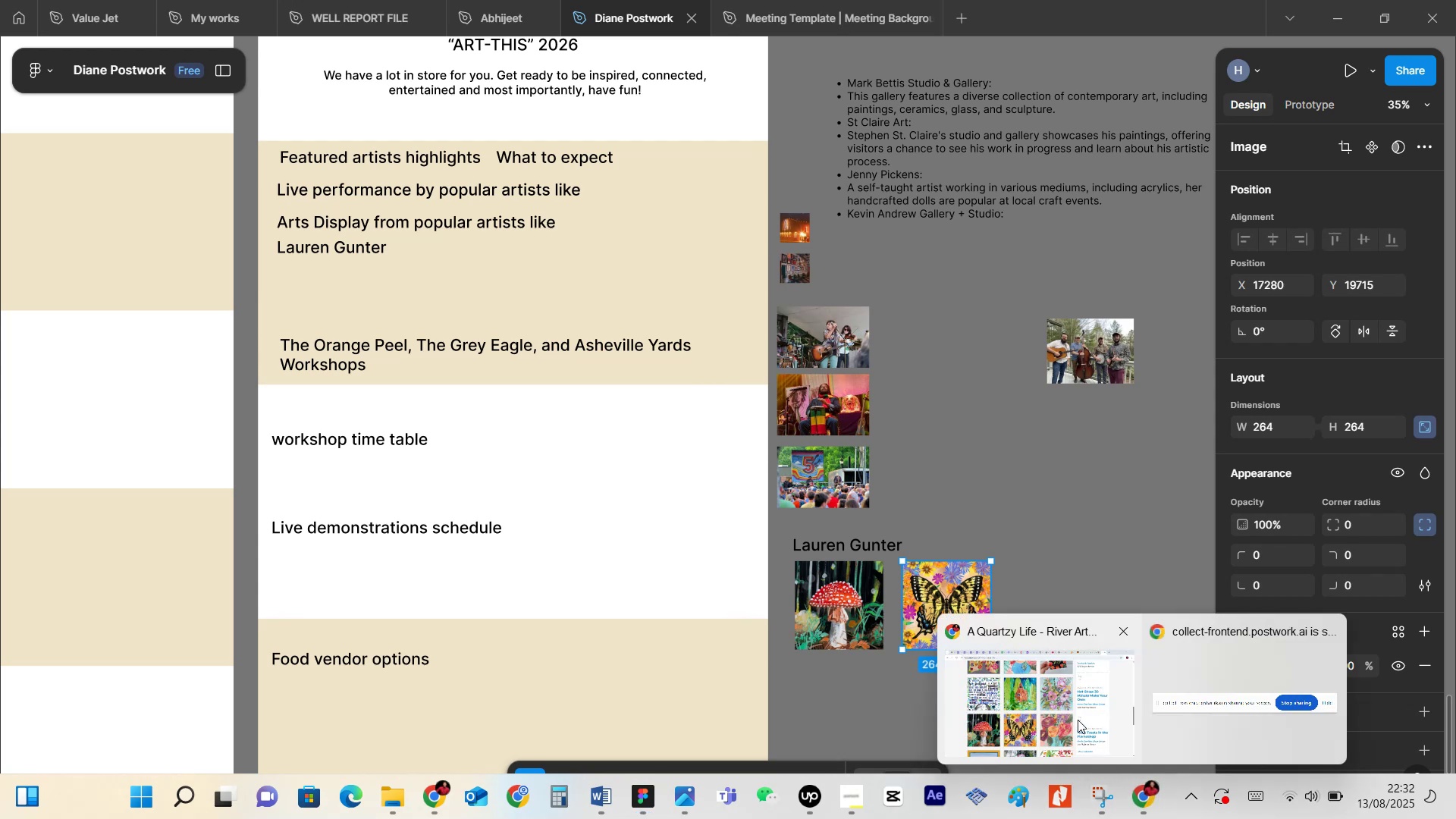 
scroll: coordinate [696, 460], scroll_direction: down, amount: 8.0
 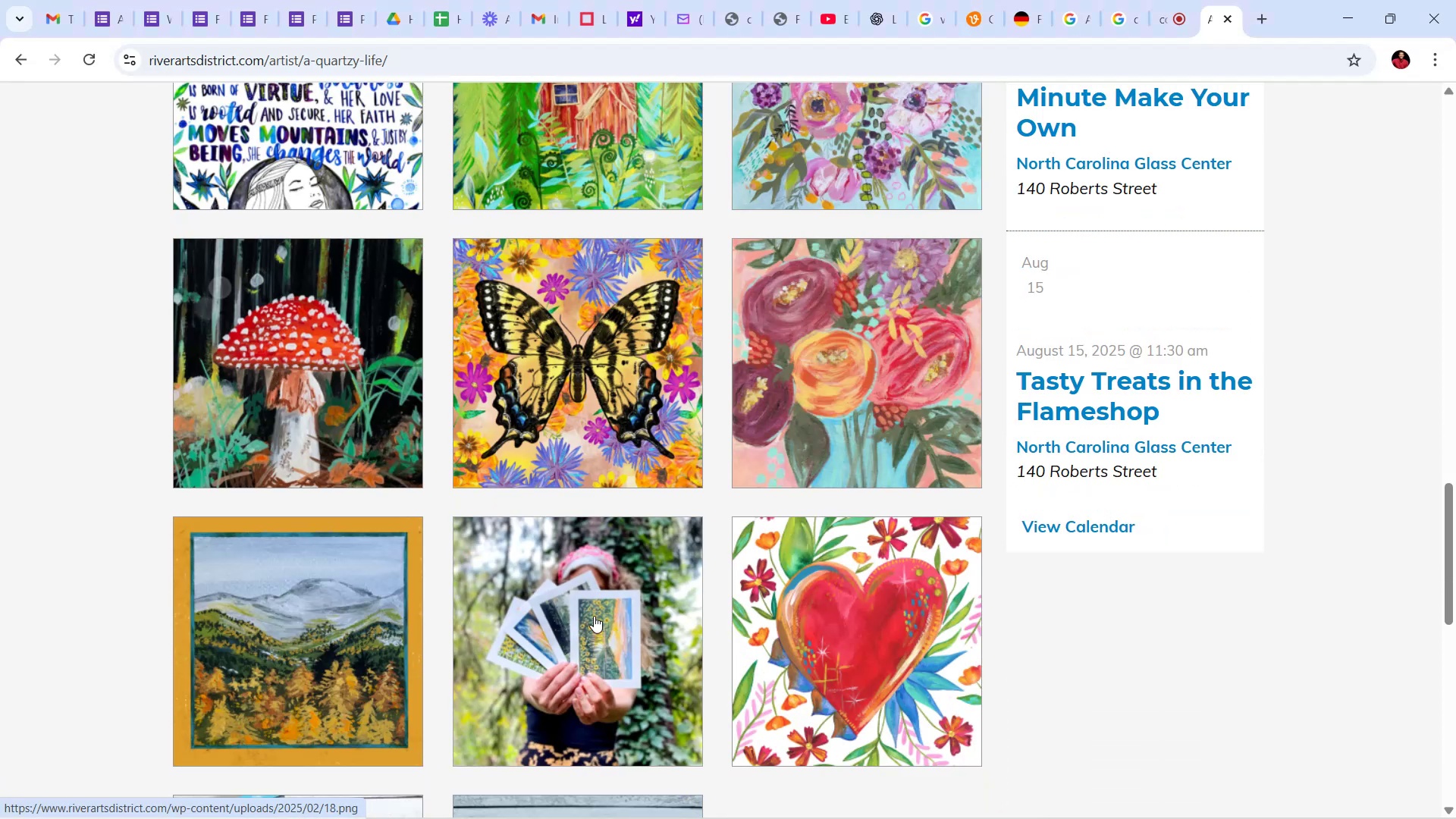 
right_click([557, 613])
 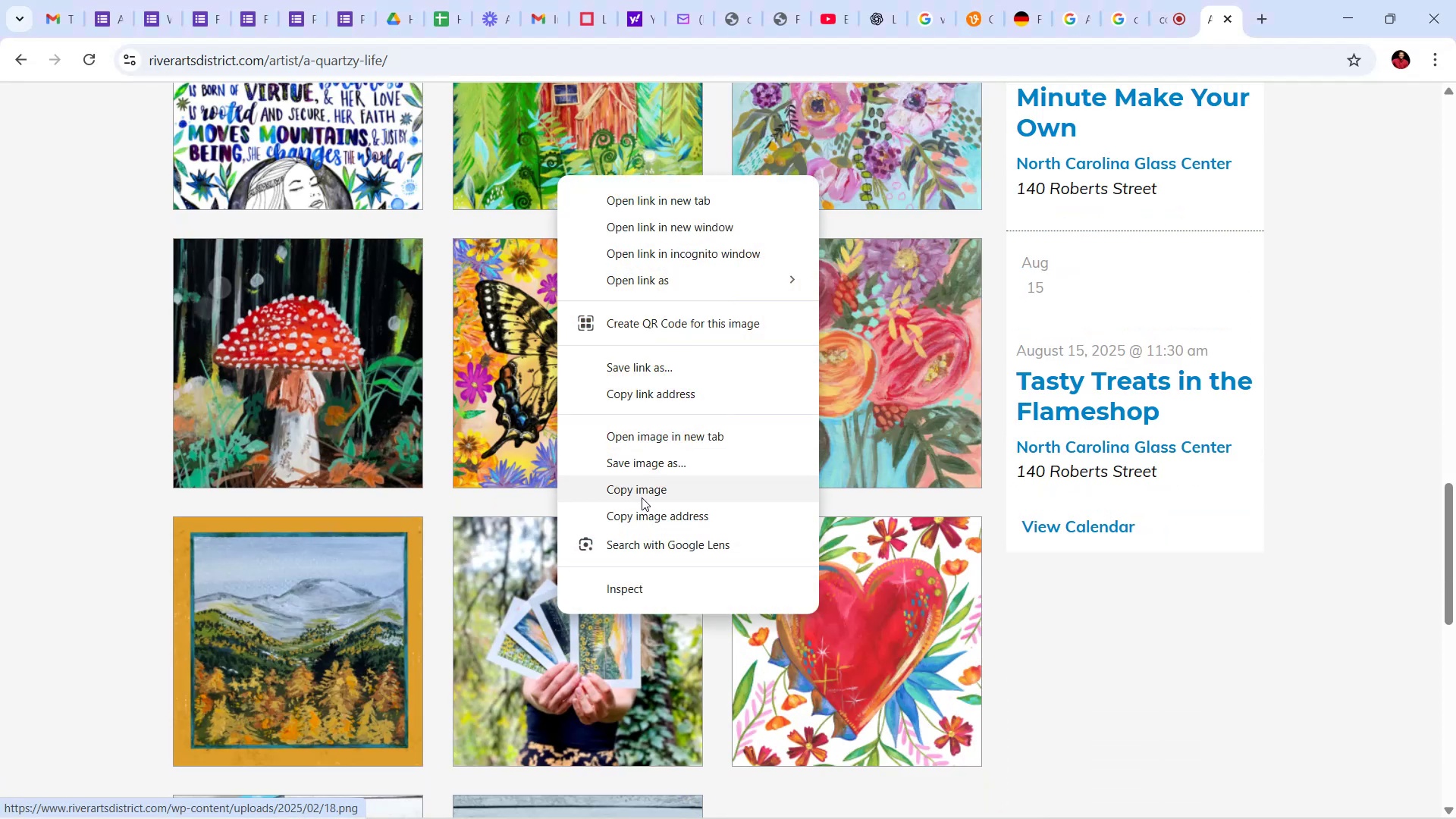 
left_click([642, 494])
 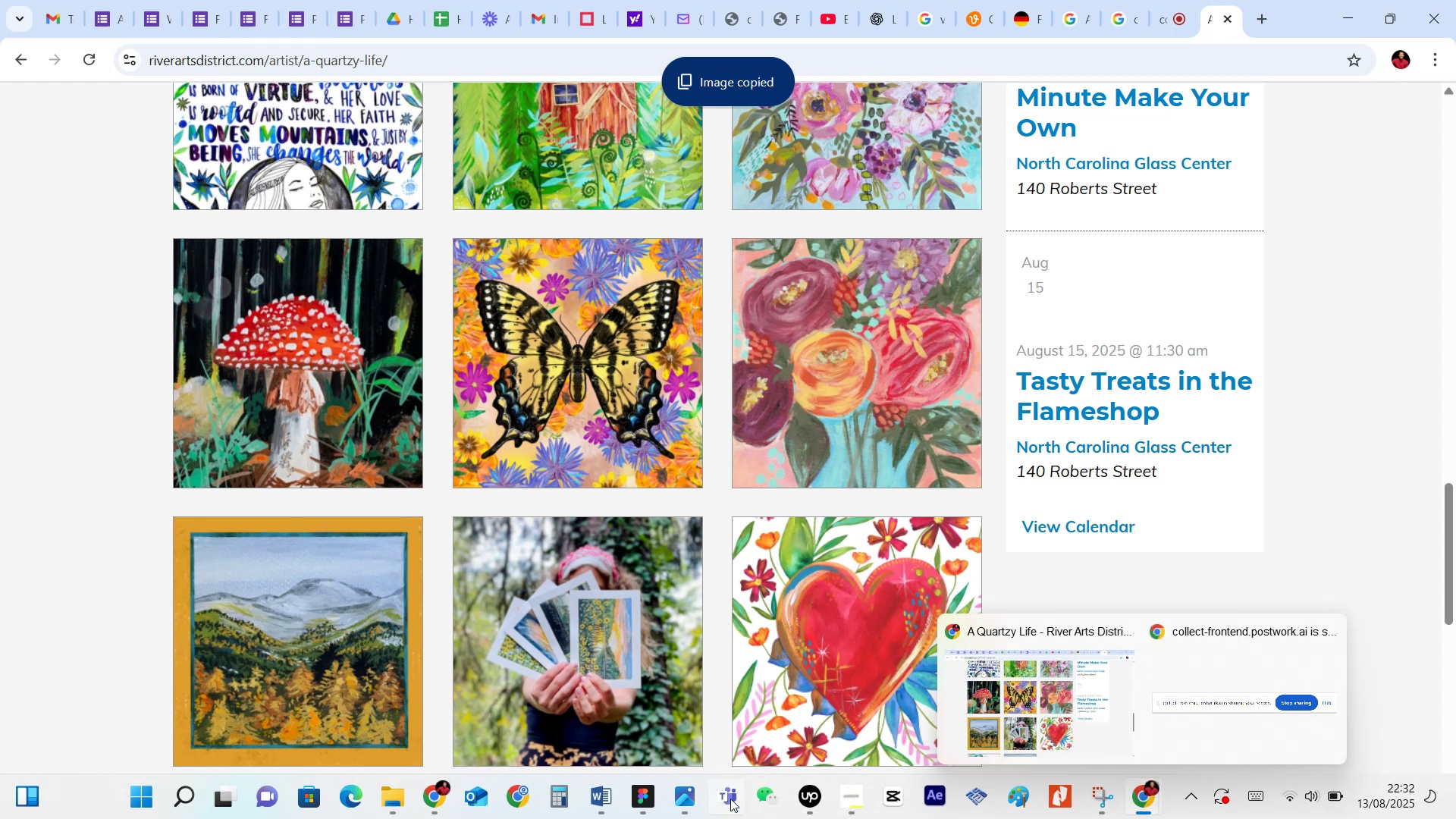 
left_click([650, 798])
 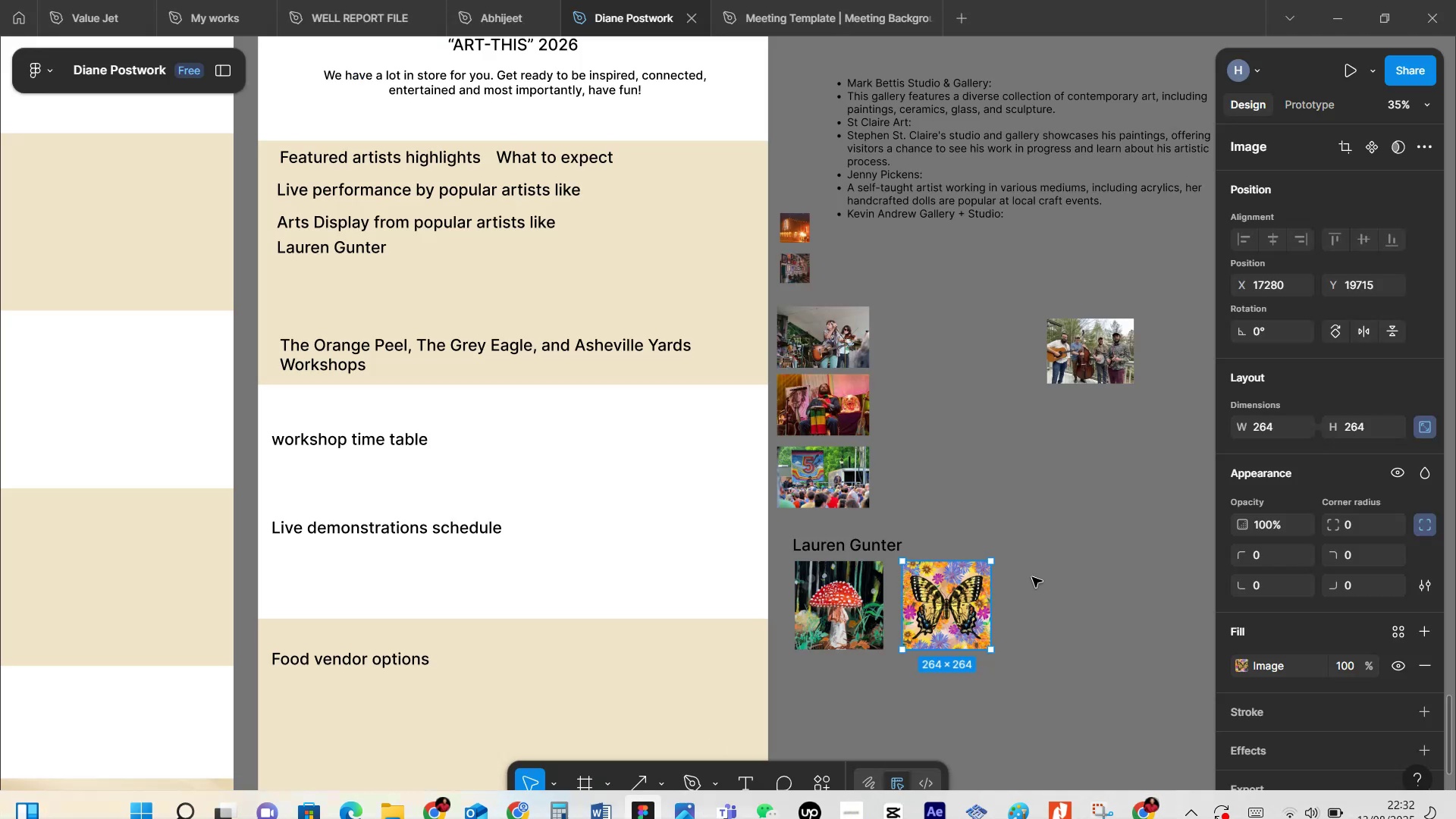 
left_click([1042, 577])
 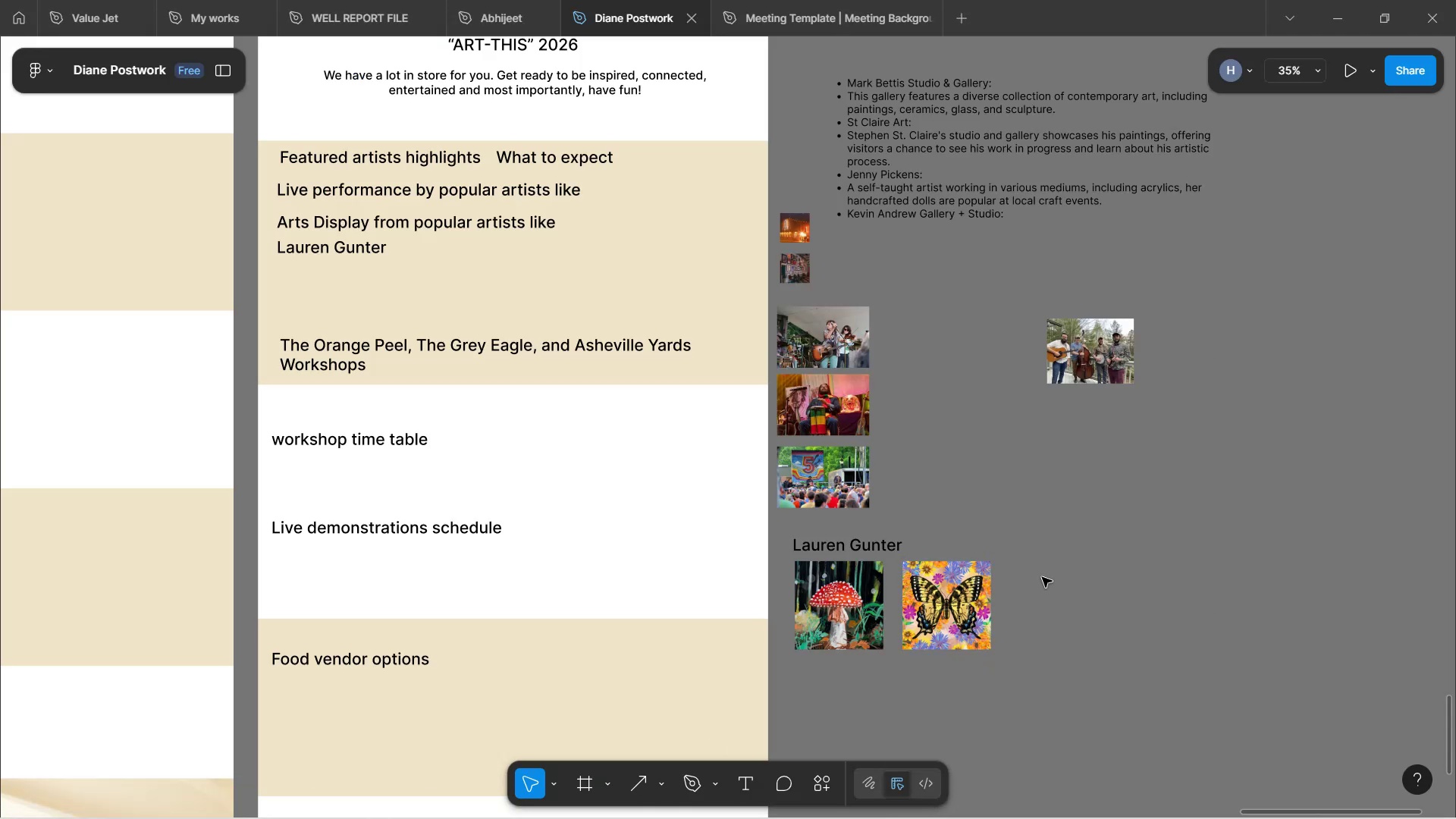 
key(Control+V)
 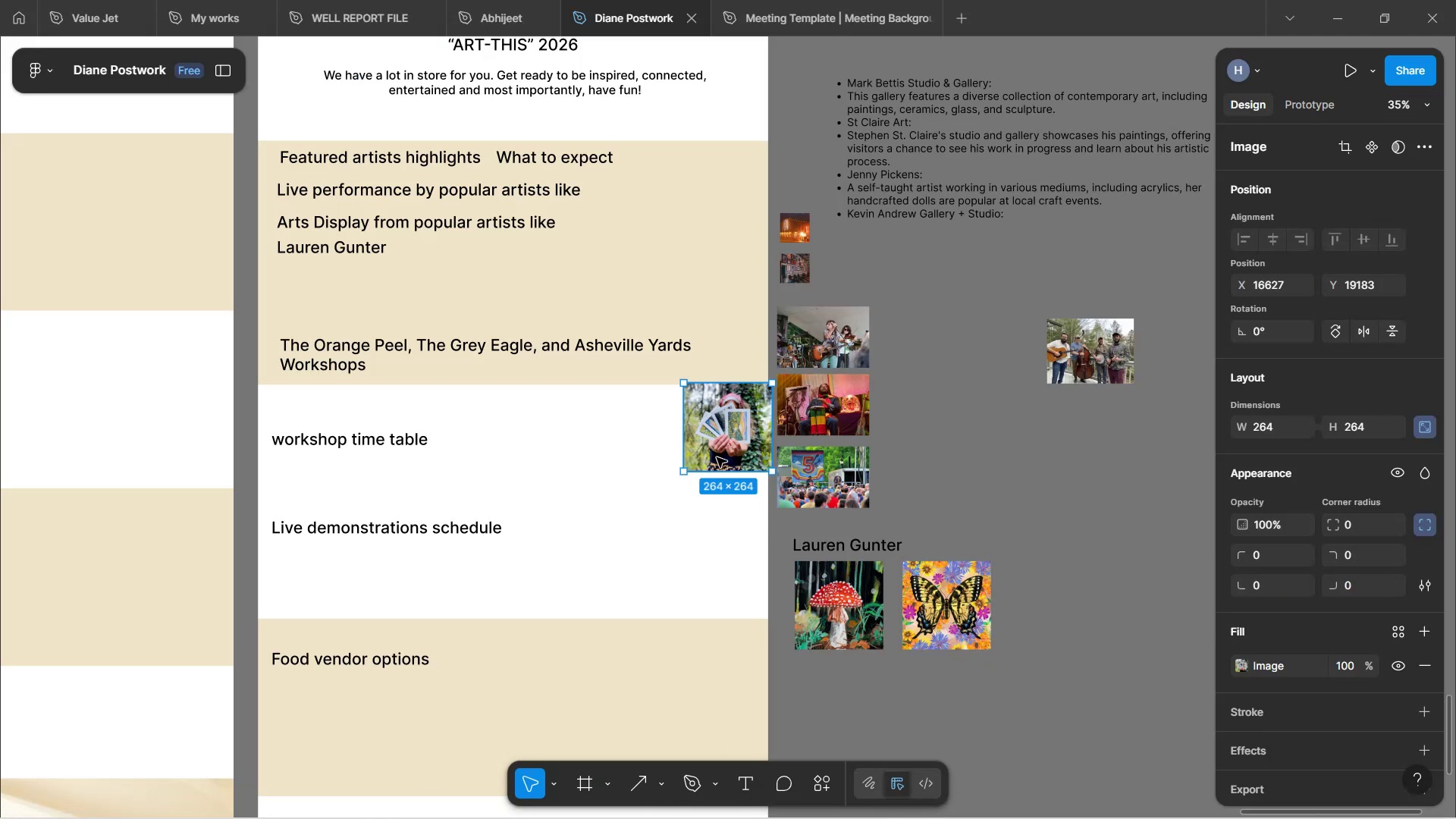 
left_click_drag(start_coordinate=[713, 438], to_coordinate=[1037, 620])
 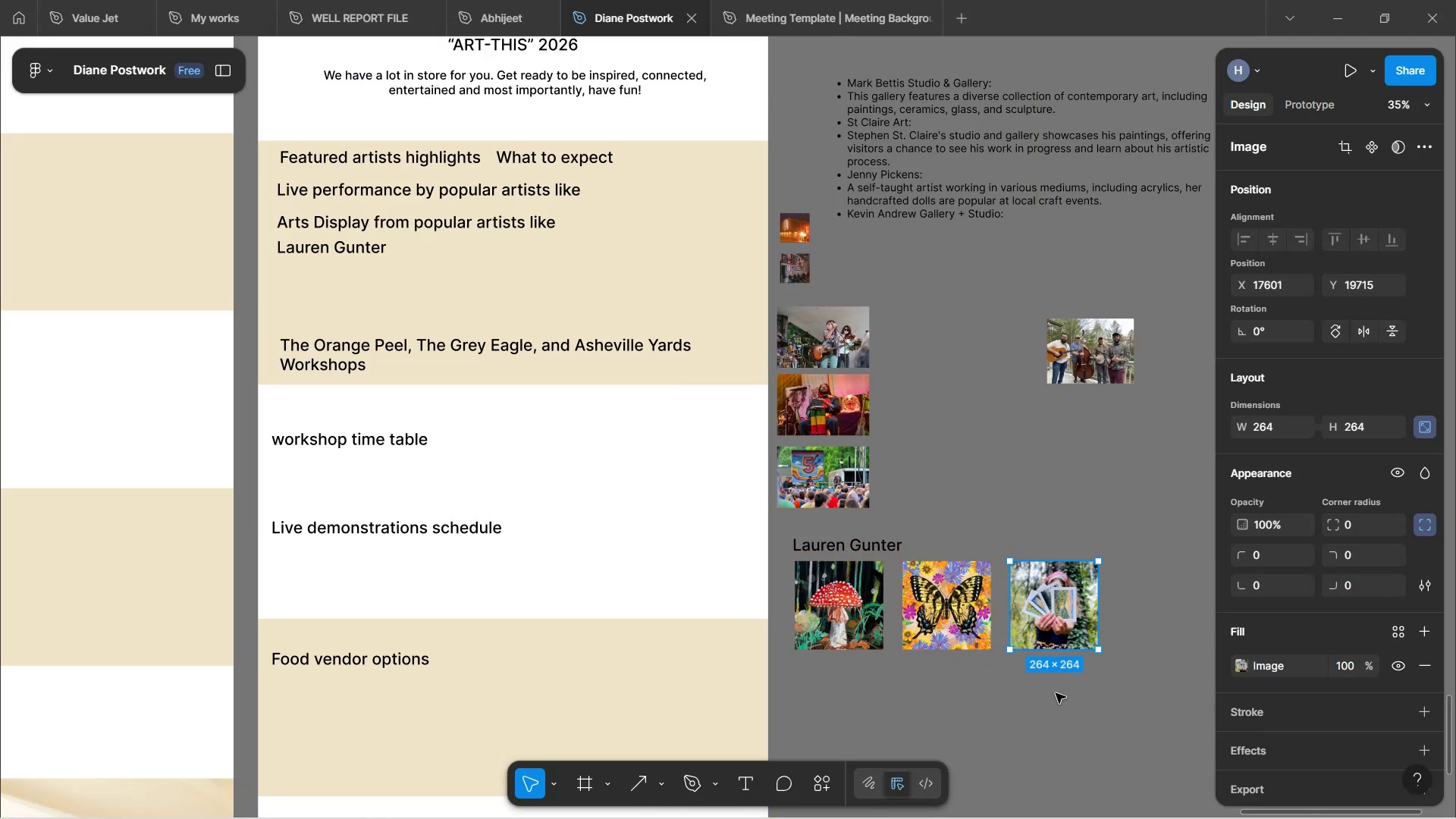 
left_click([1059, 707])
 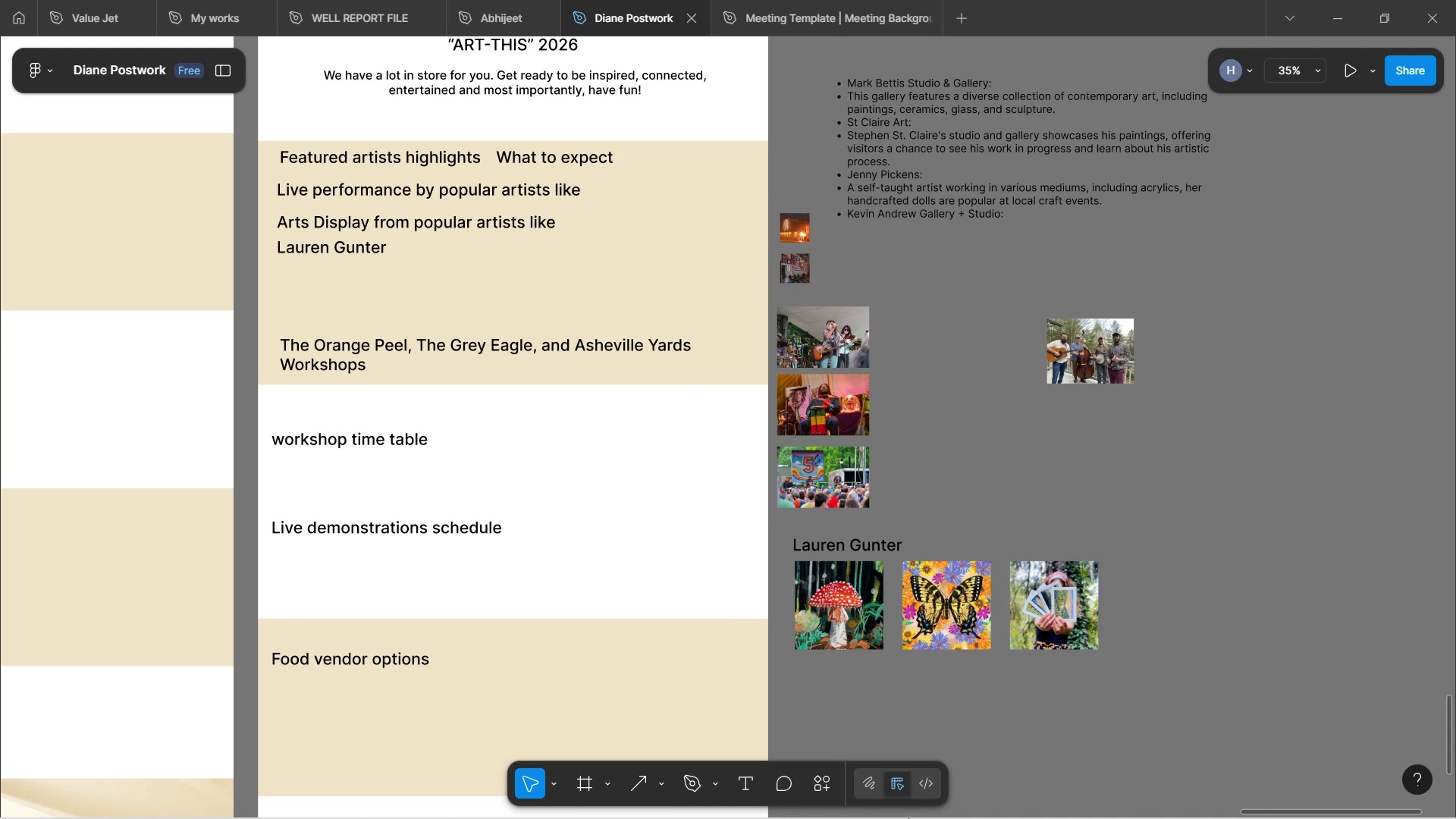 
wait(7.62)
 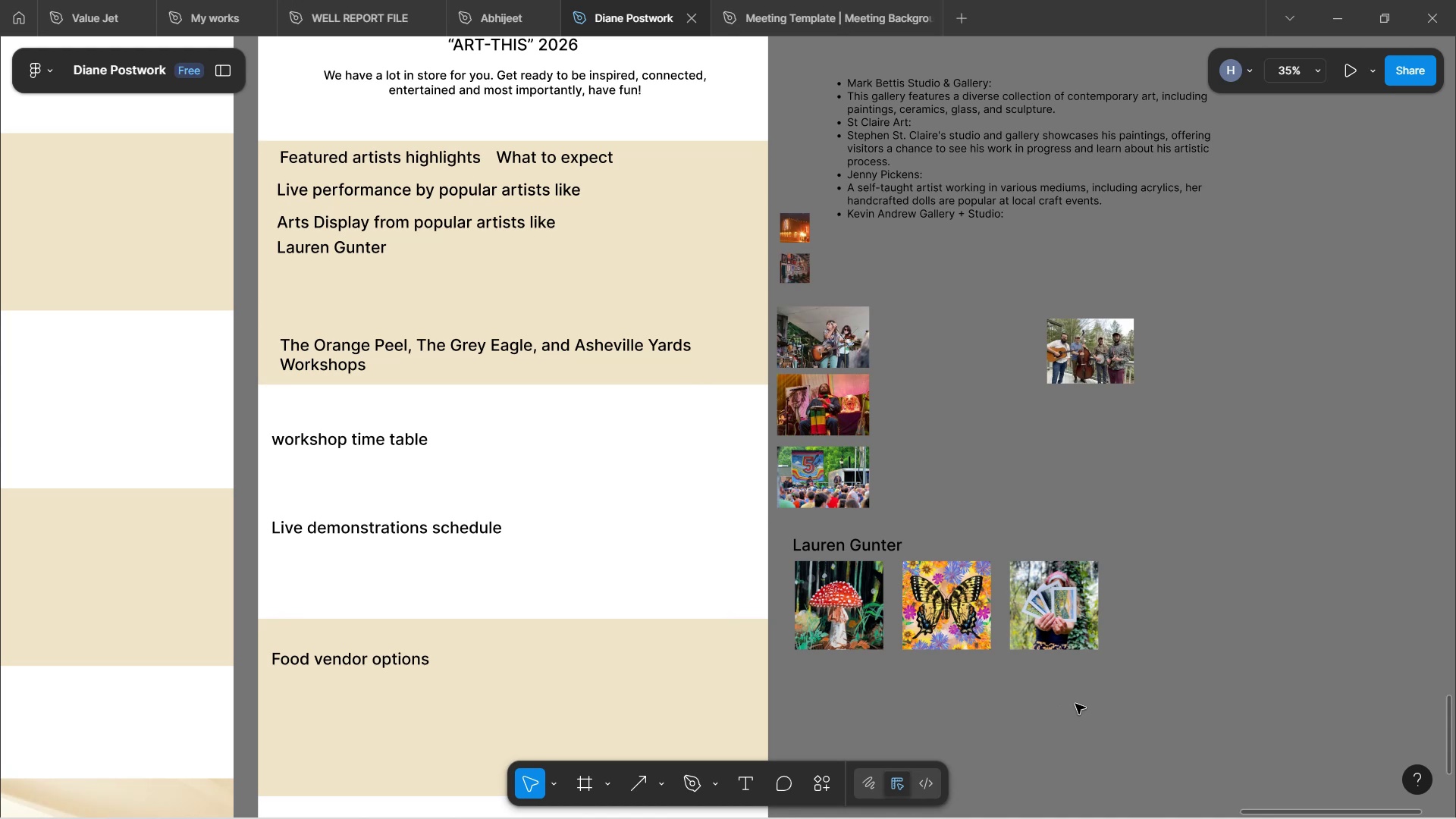 
left_click([1134, 795])
 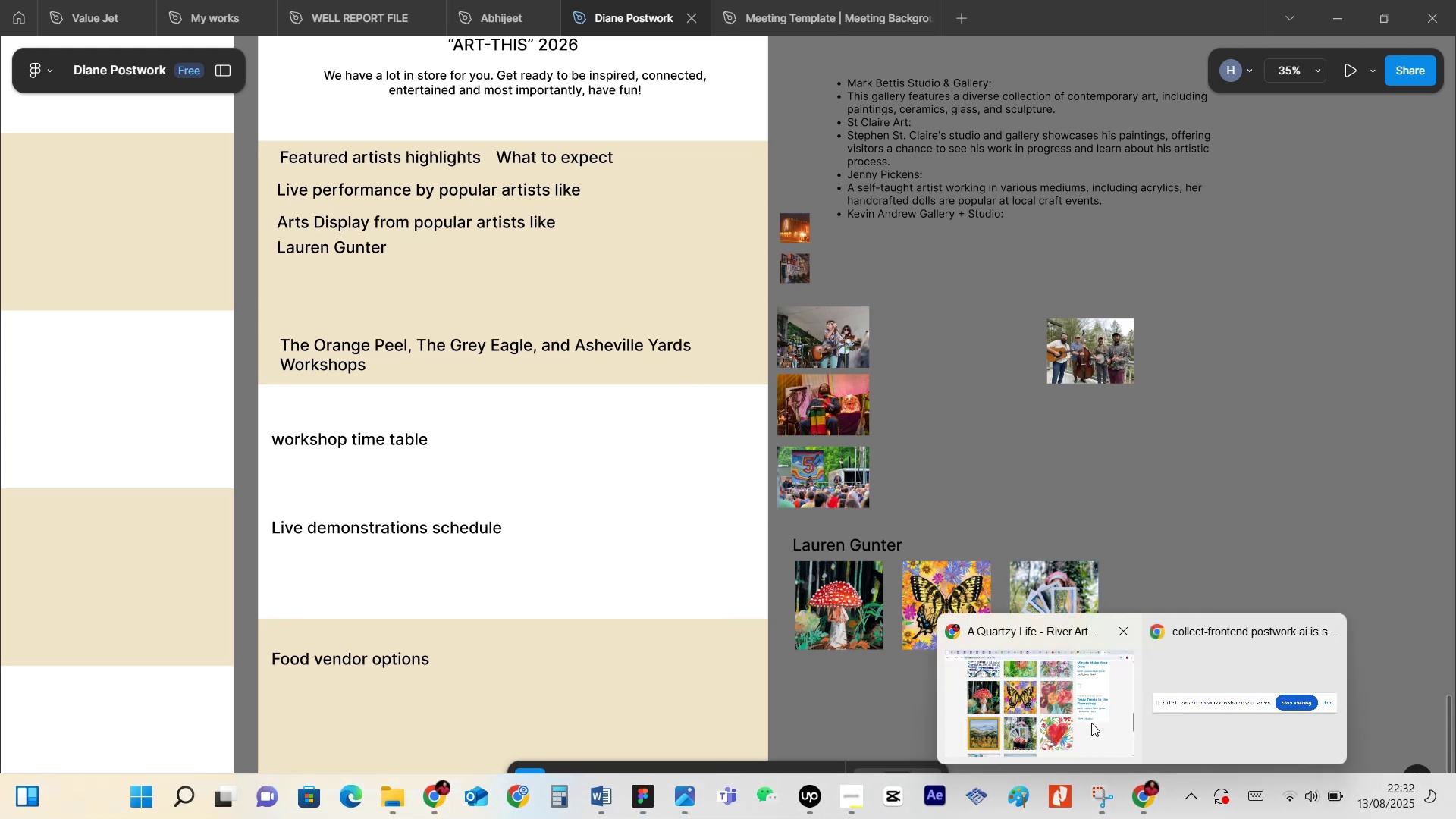 
left_click([1091, 723])
 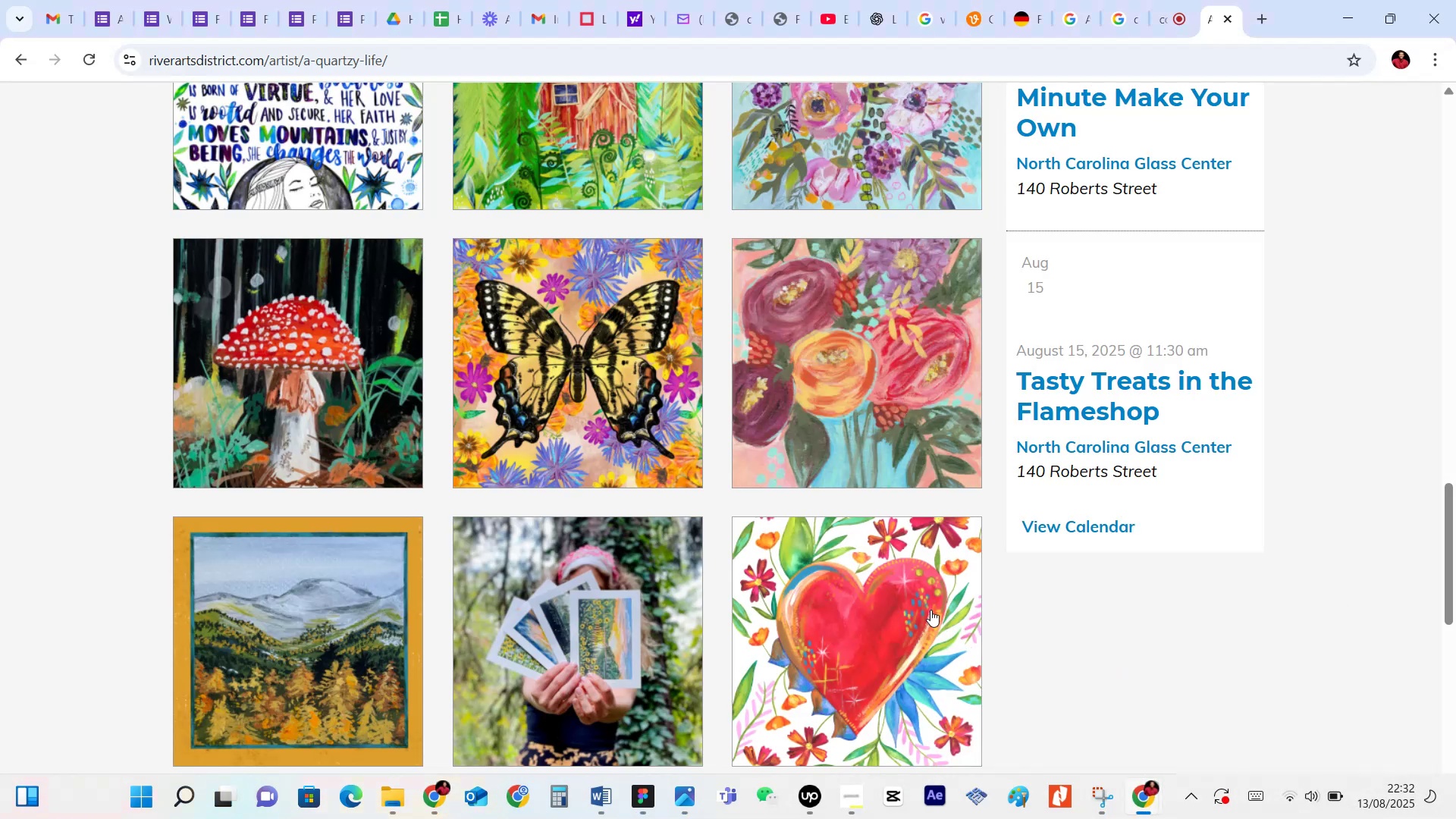 
scroll: coordinate [863, 559], scroll_direction: down, amount: 9.0
 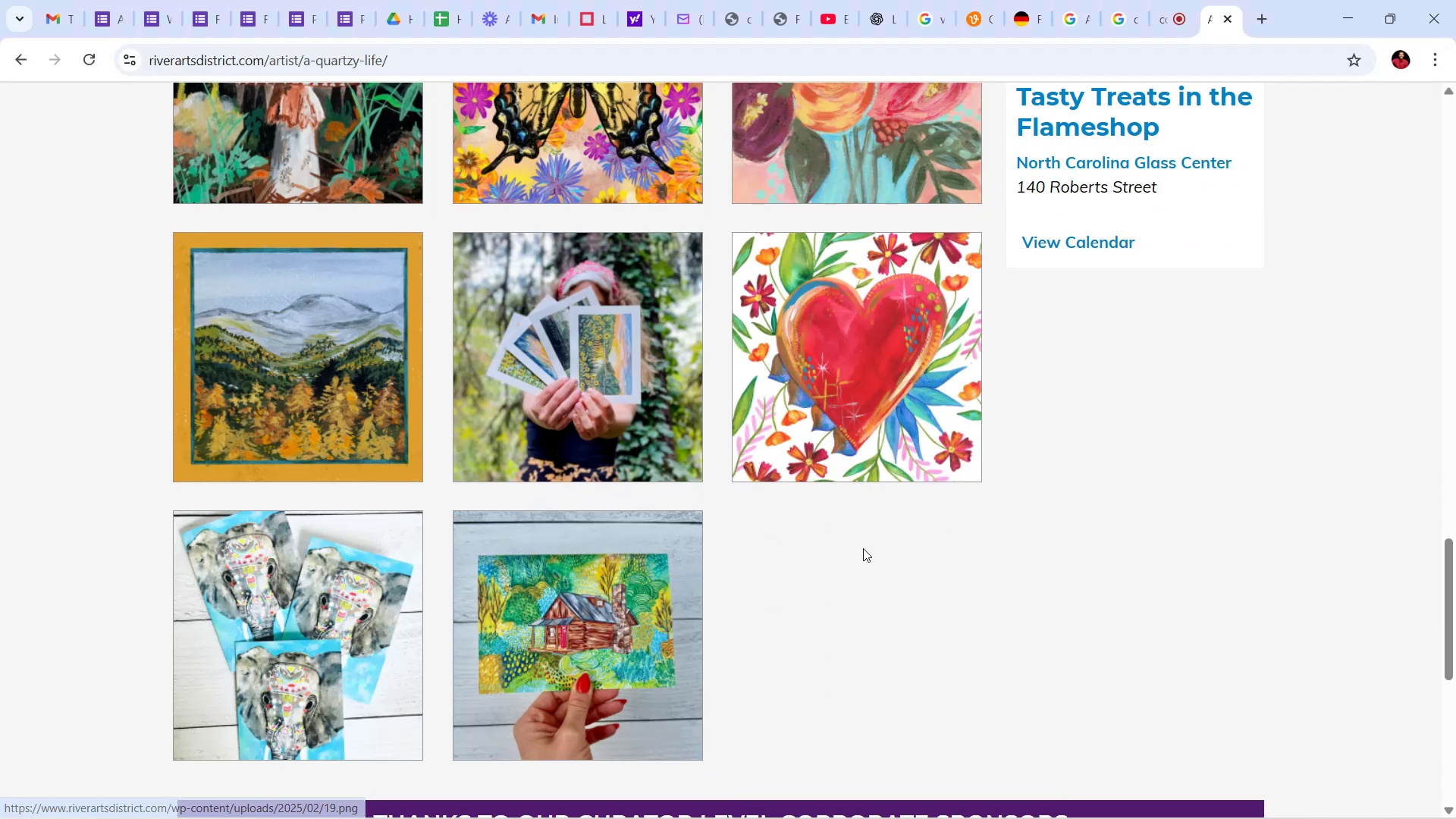 
scroll: coordinate [868, 535], scroll_direction: up, amount: 44.0
 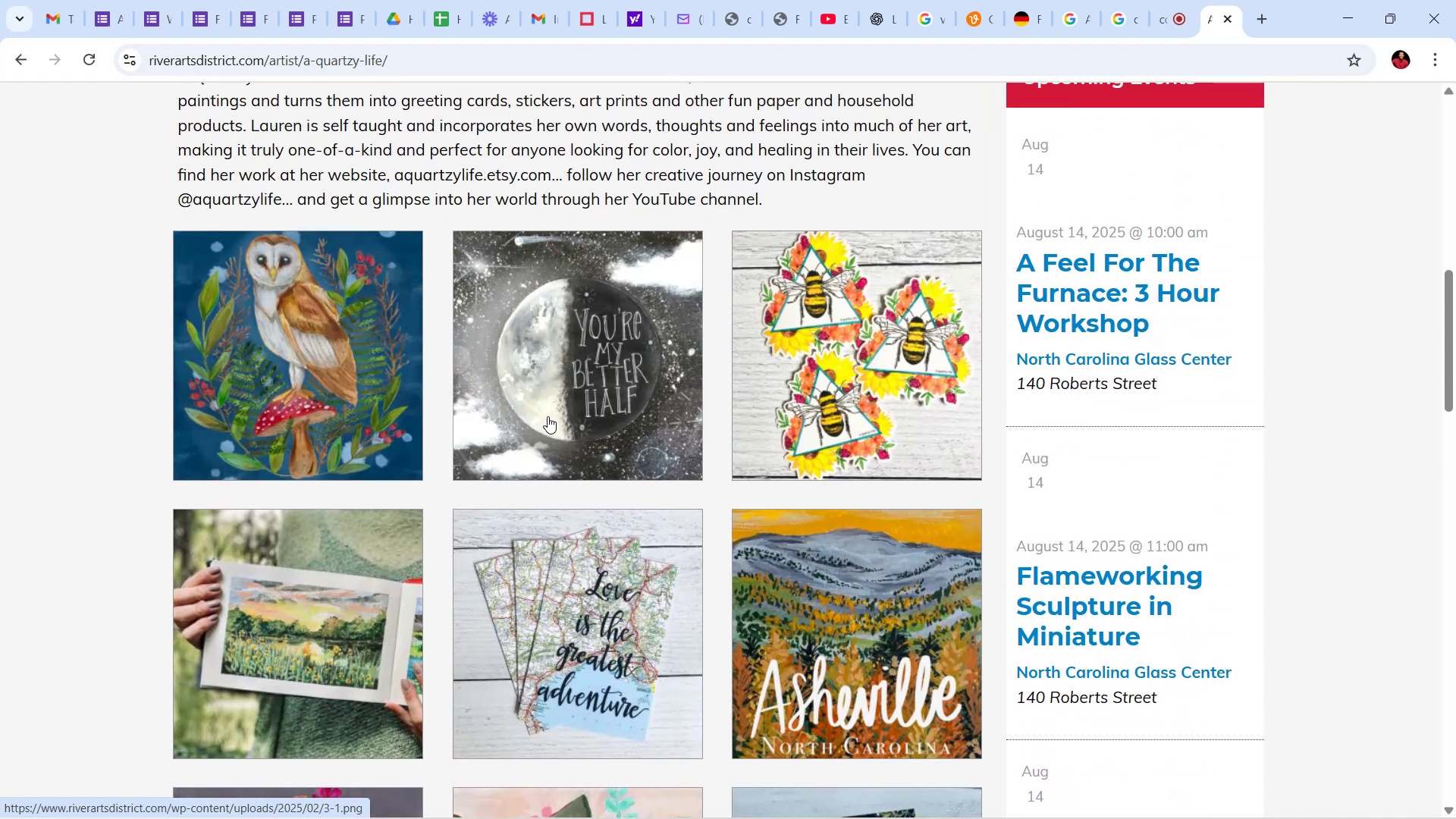 
right_click([548, 416])
 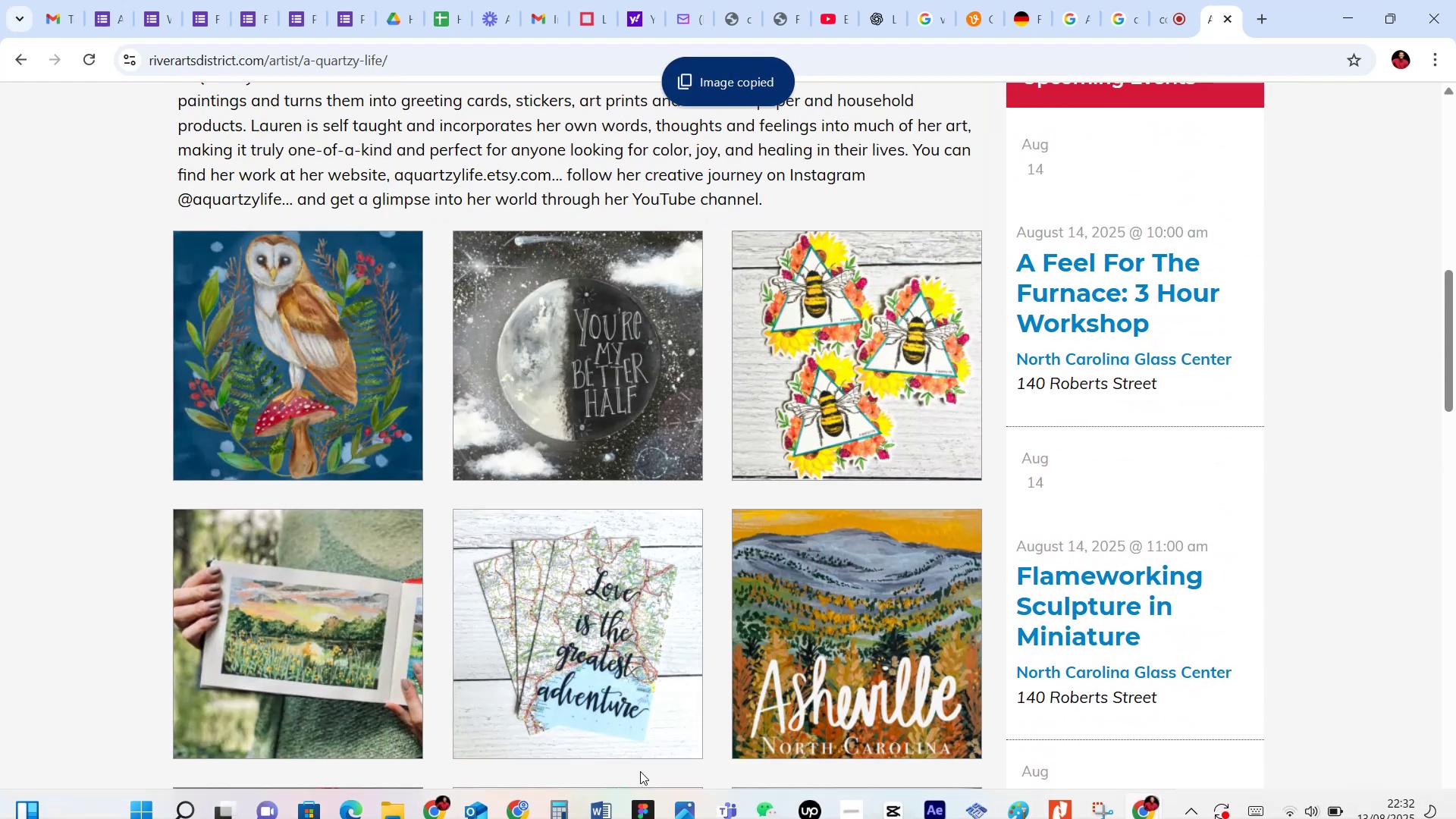 
wait(5.14)
 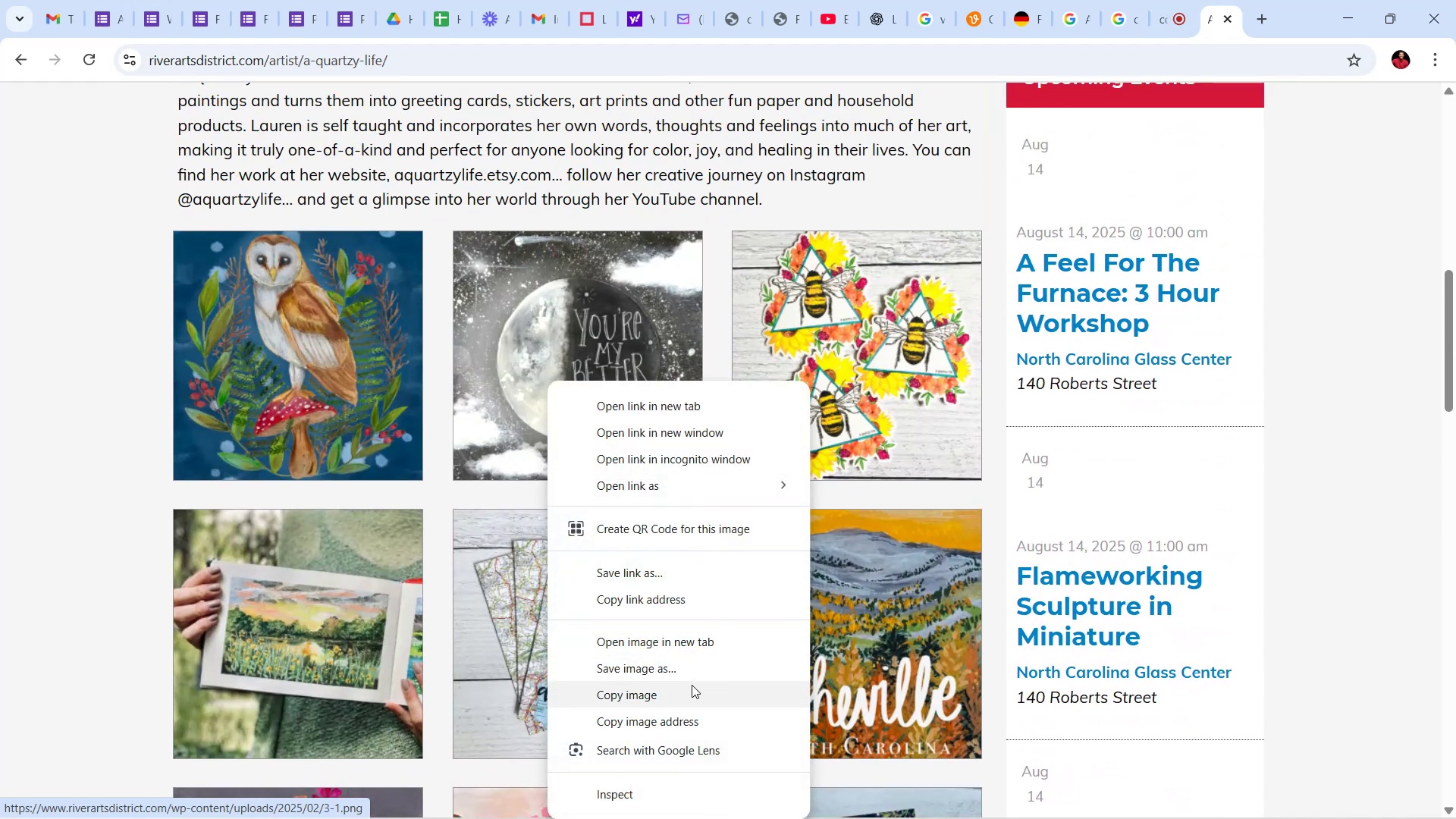 
left_click([644, 796])
 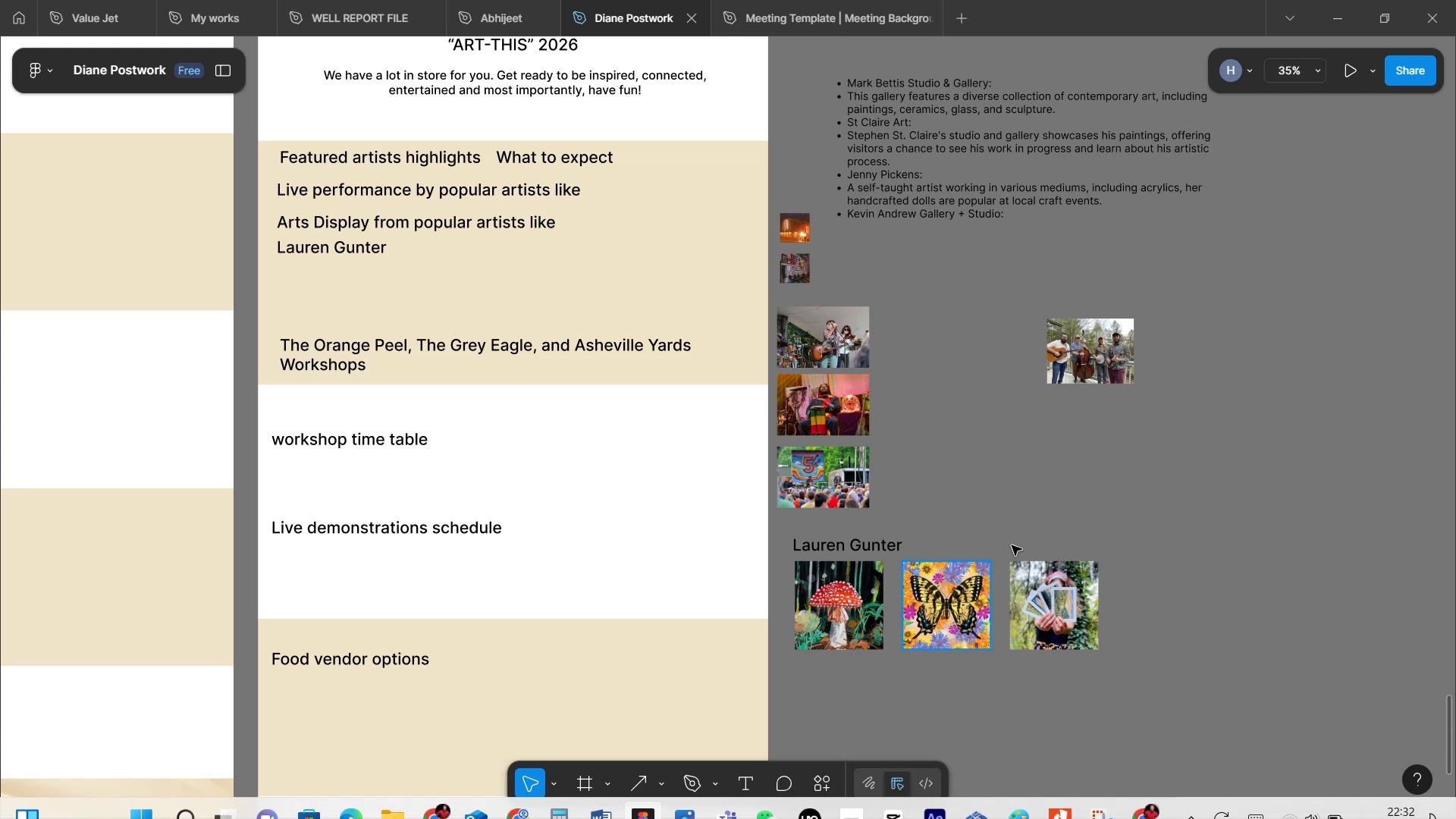 
left_click([1222, 575])
 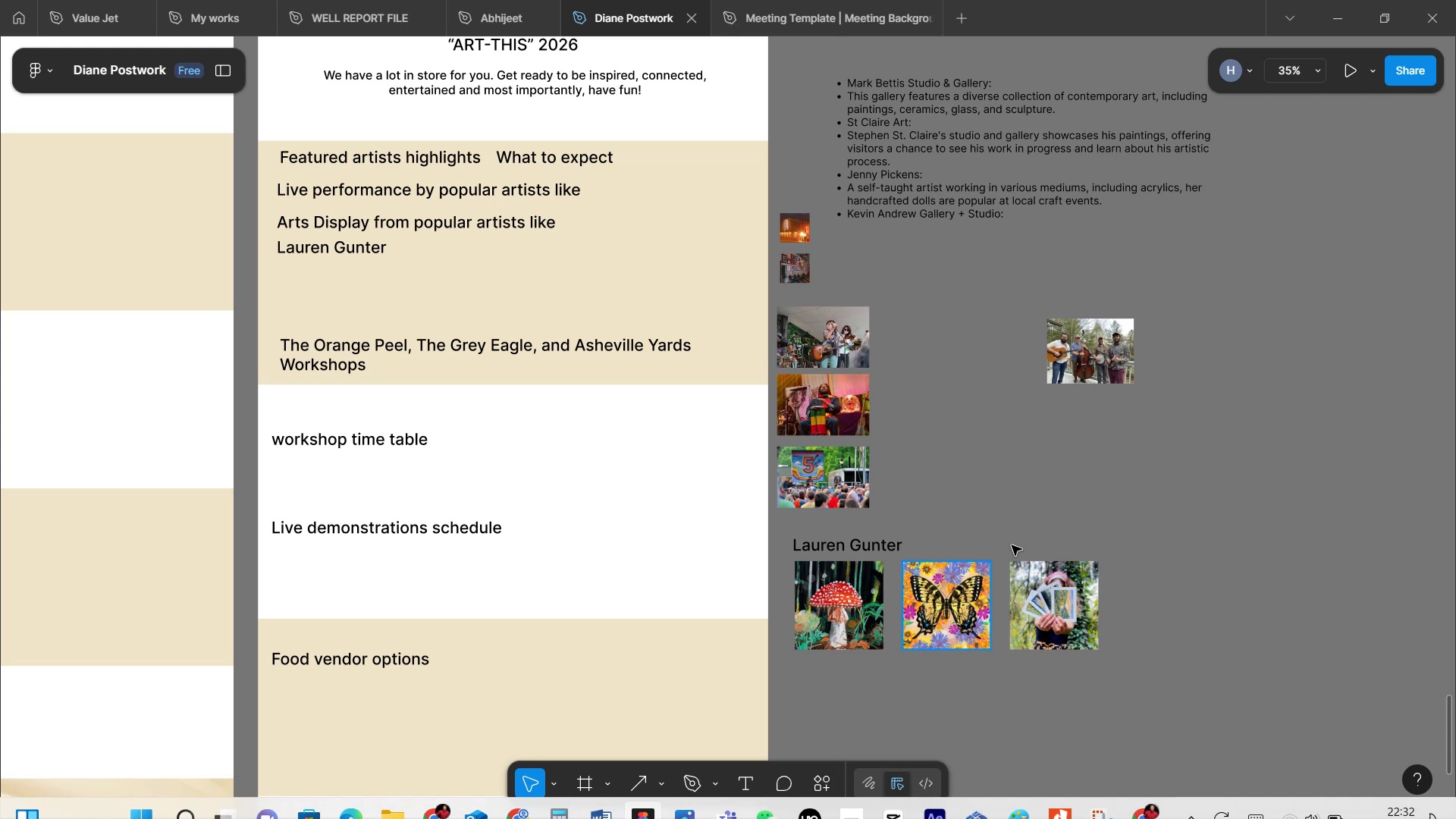 
key(Control+V)
 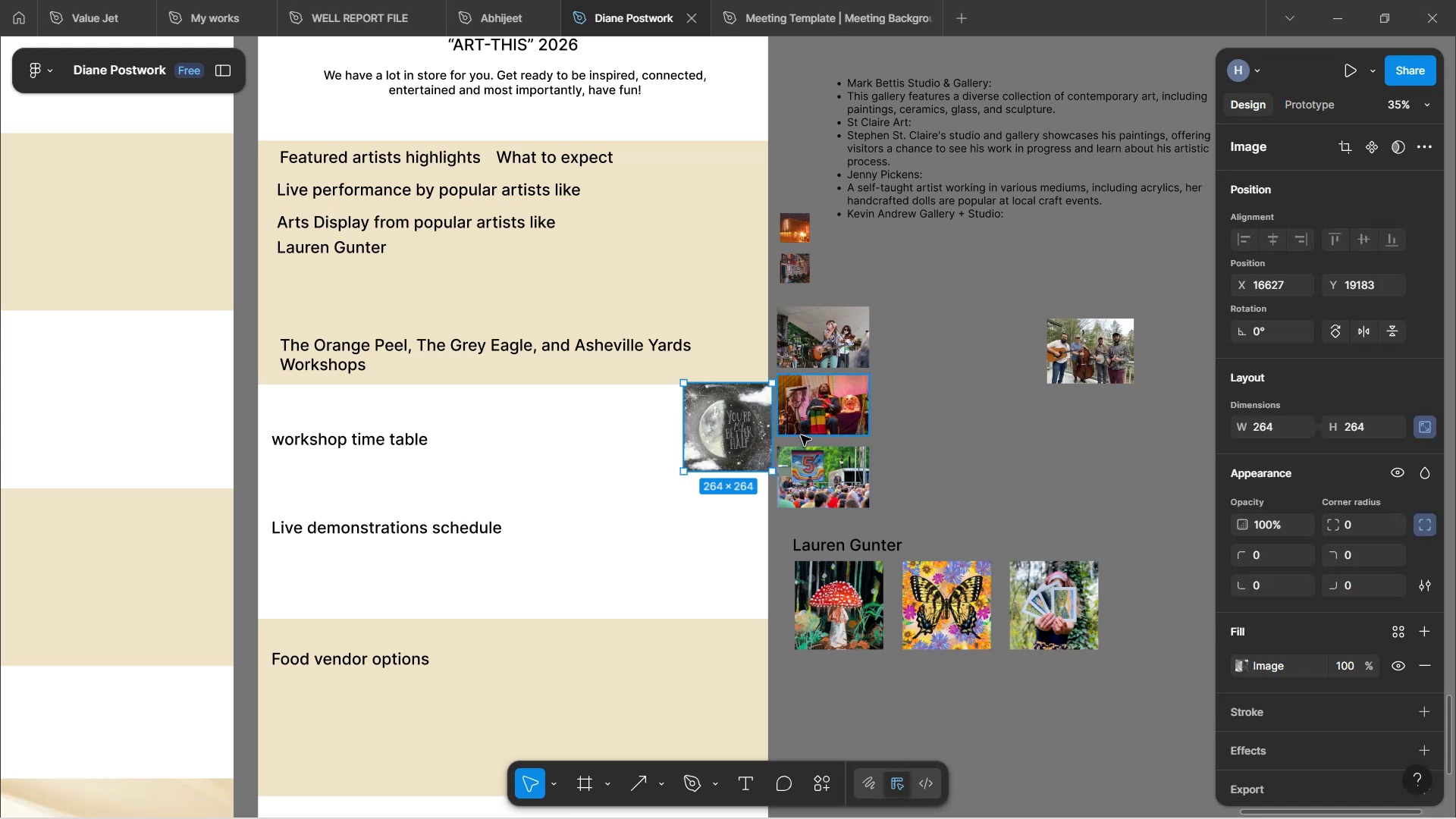 
left_click_drag(start_coordinate=[708, 445], to_coordinate=[1142, 622])
 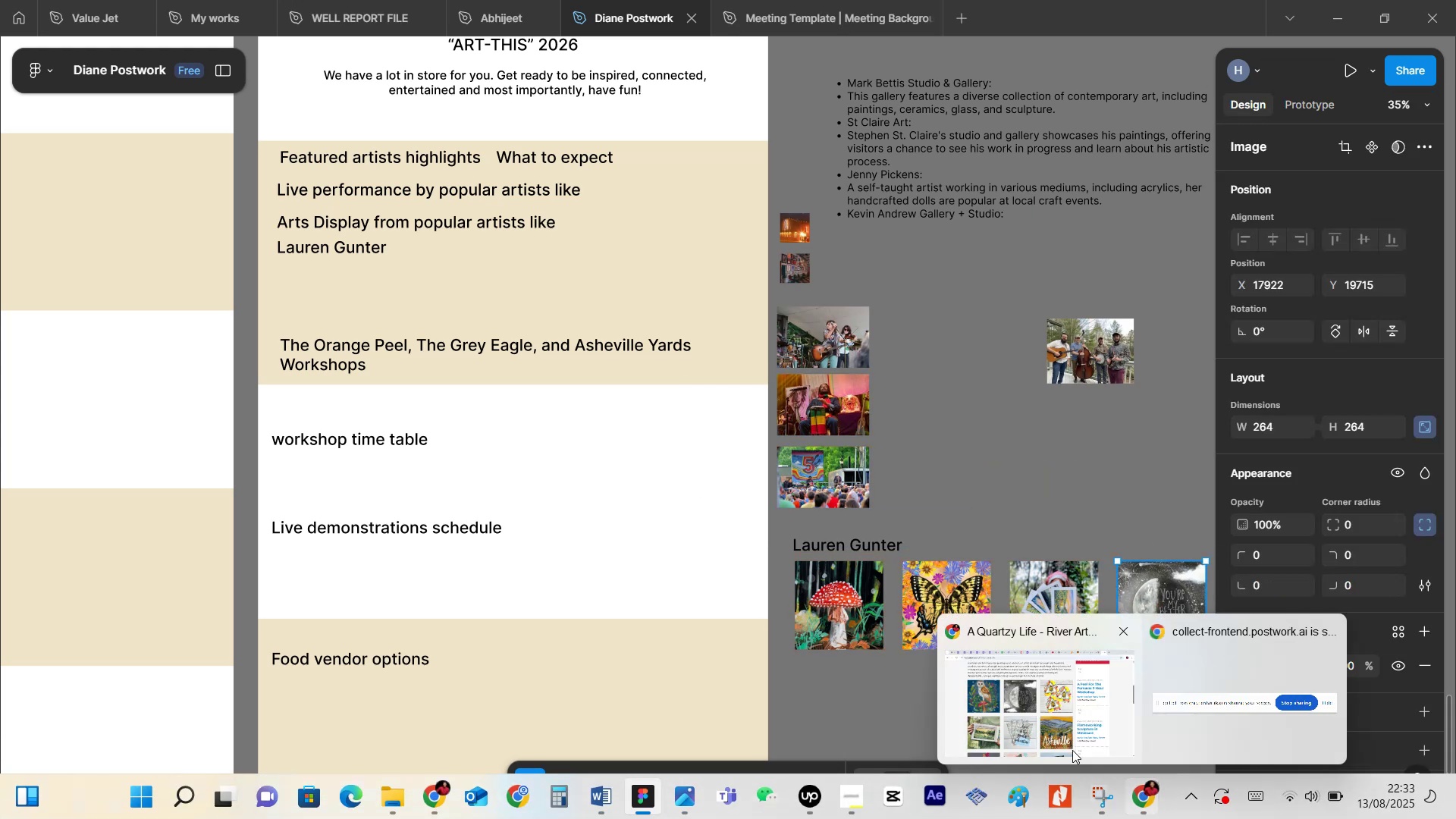 
scroll: coordinate [682, 426], scroll_direction: up, amount: 32.0
 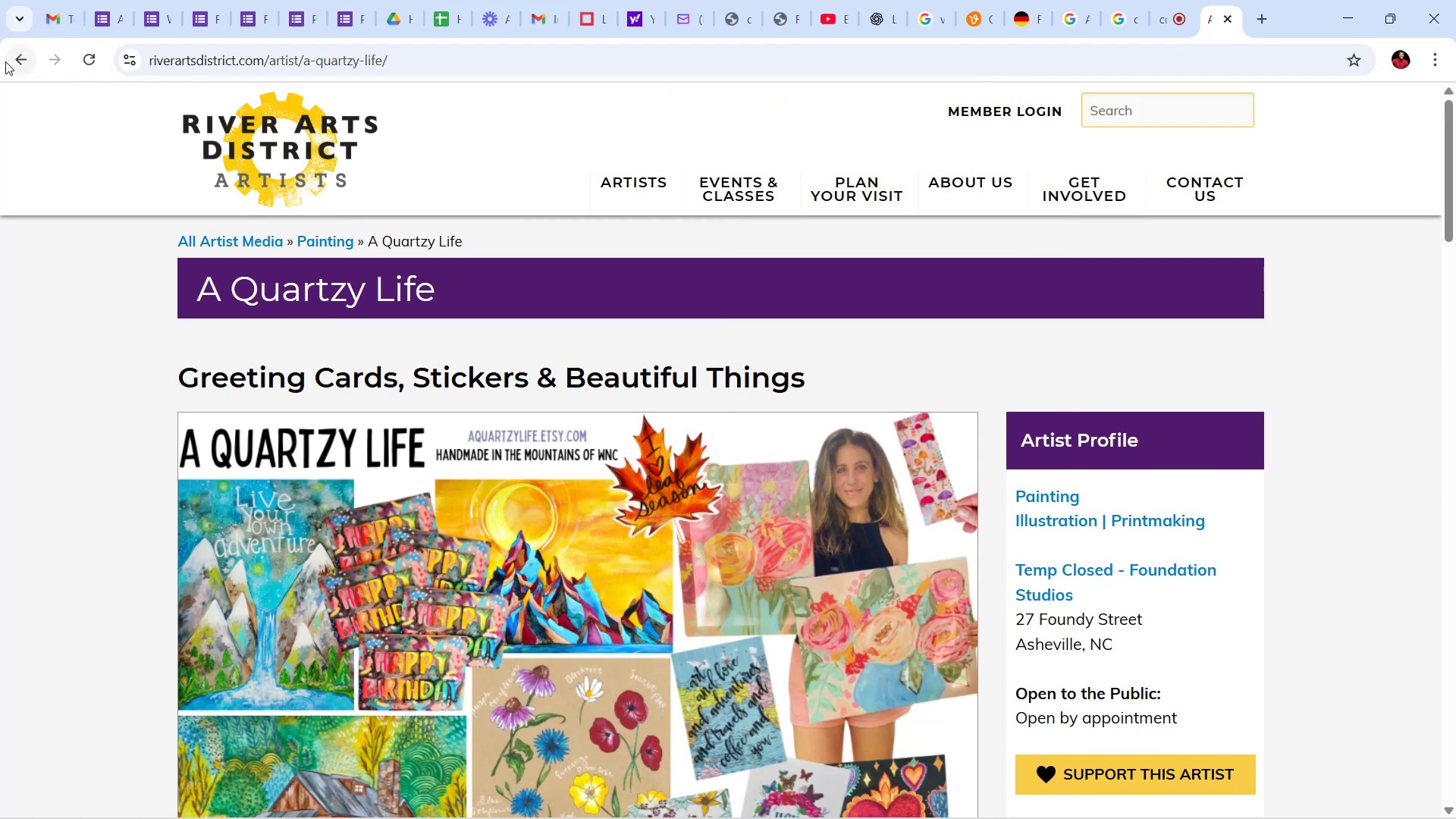 
left_click([20, 60])
 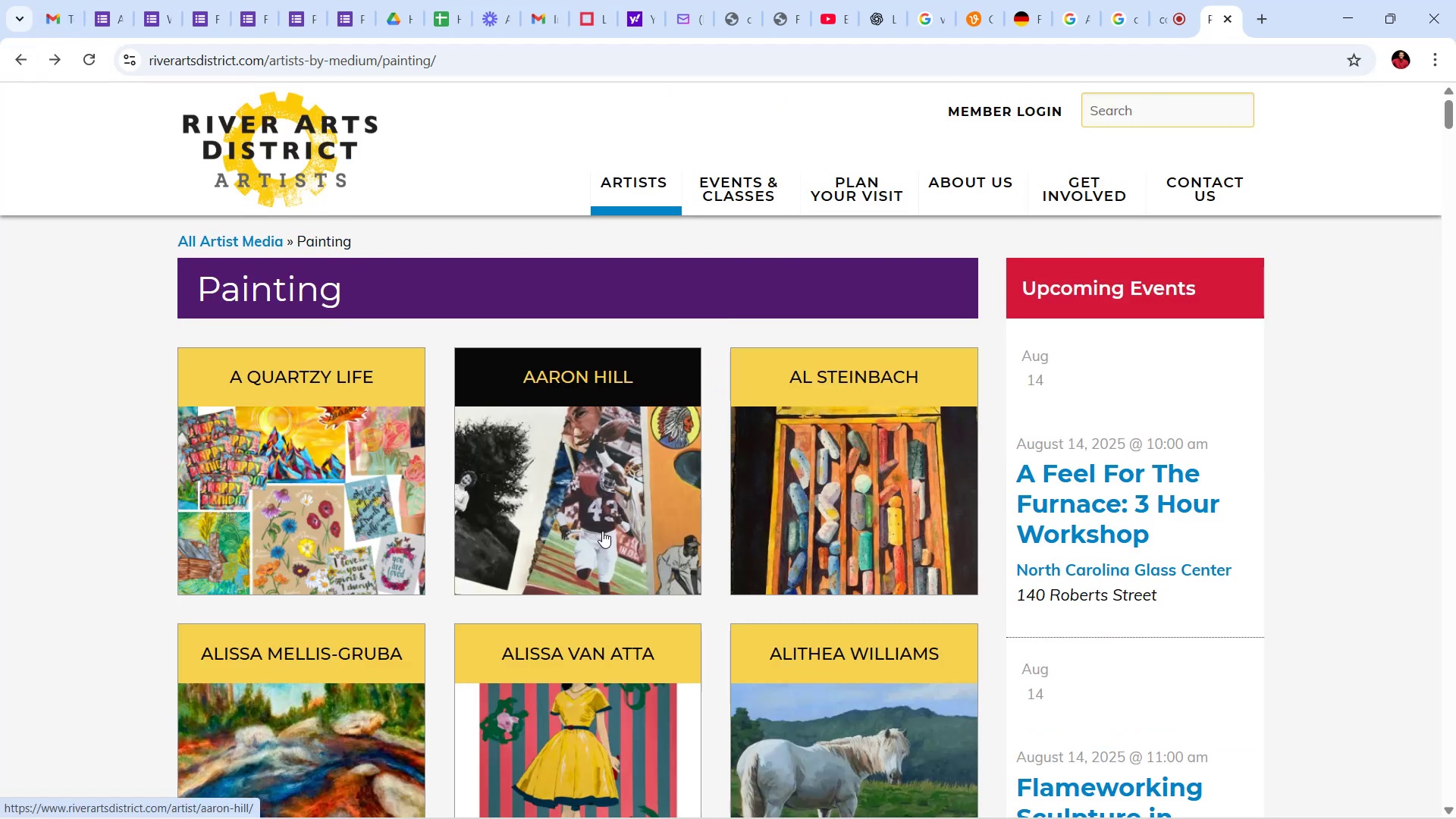 
left_click([604, 531])
 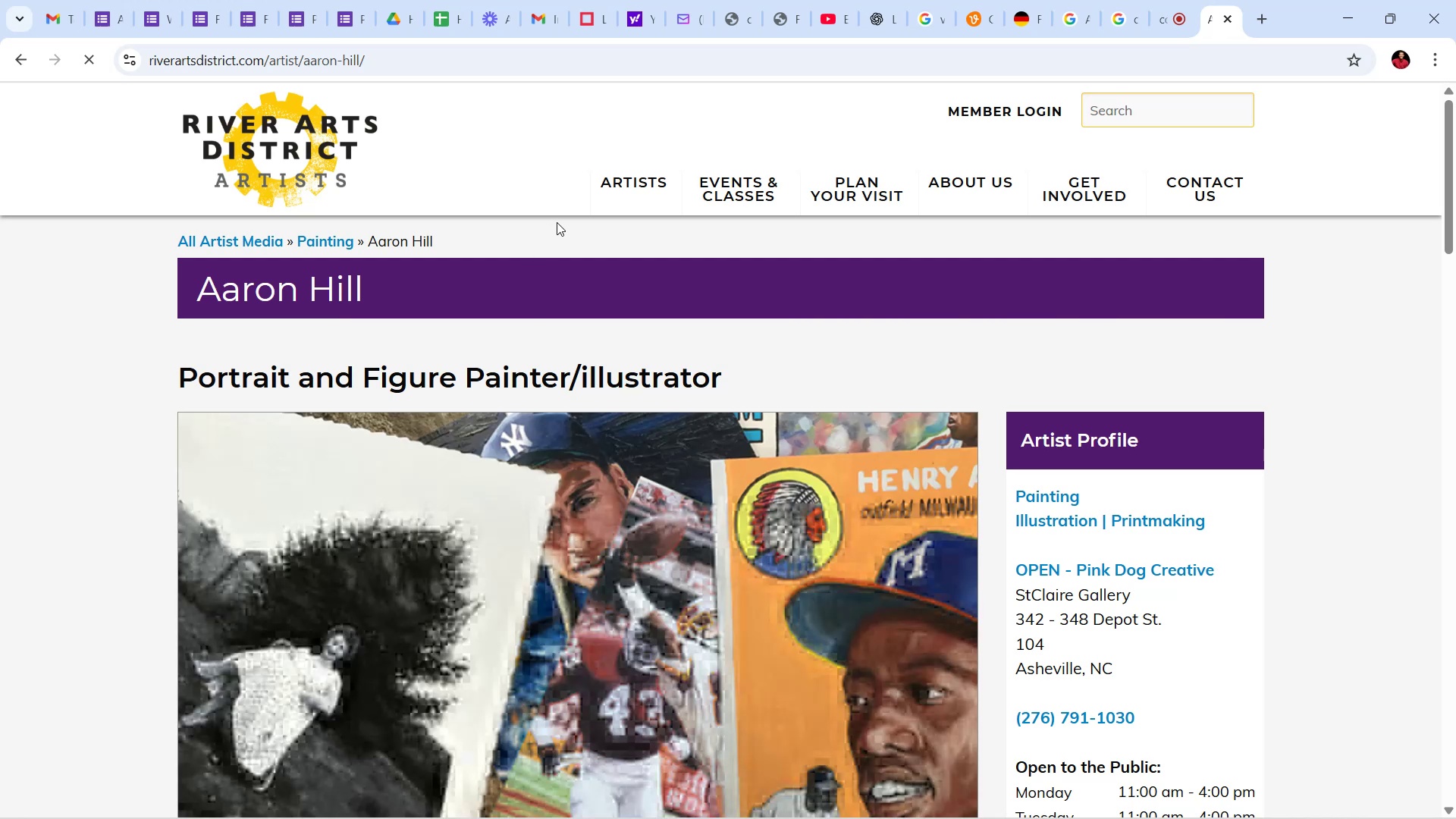 
wait(14.2)
 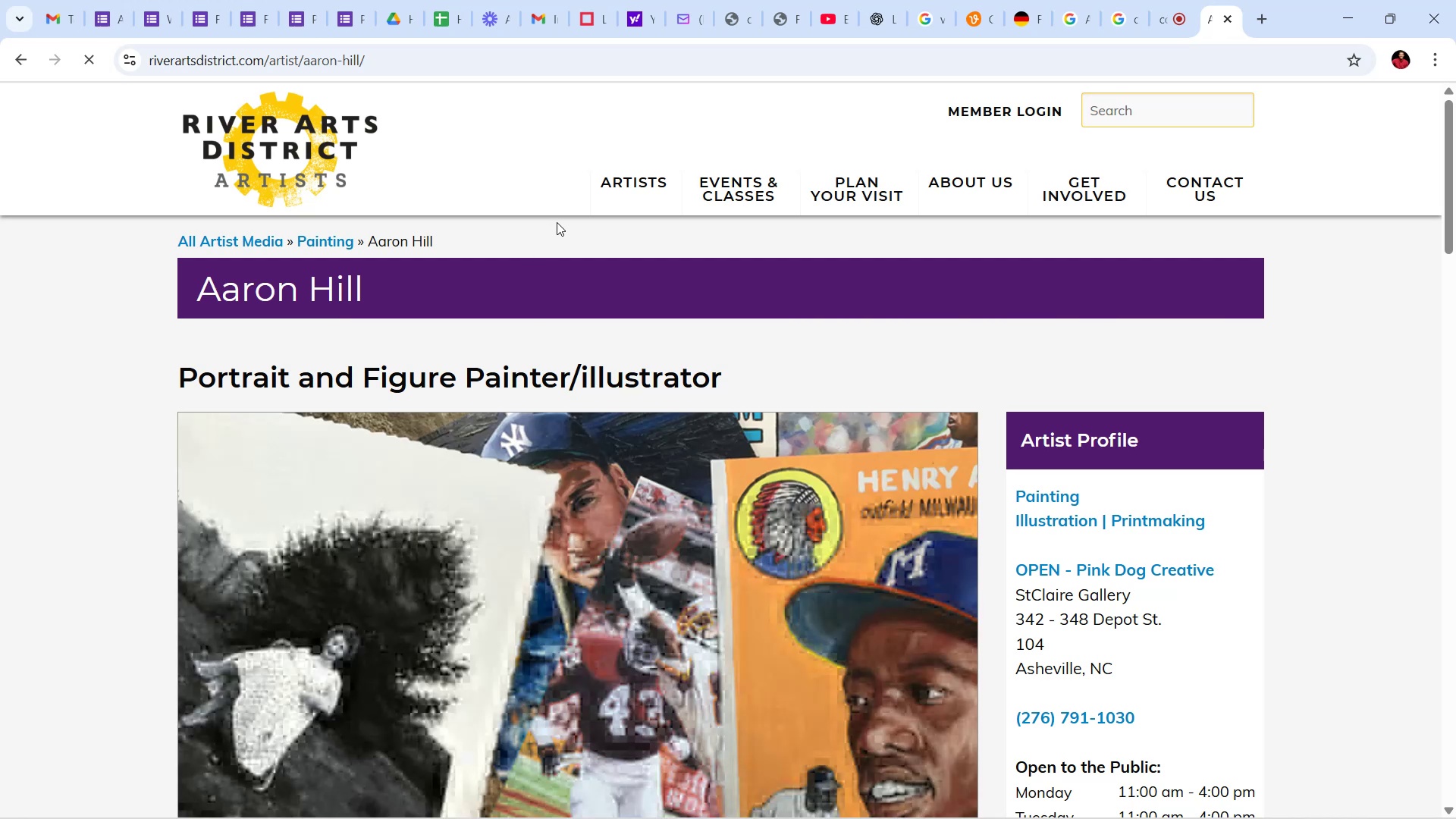 
scroll: coordinate [704, 541], scroll_direction: down, amount: 12.0
 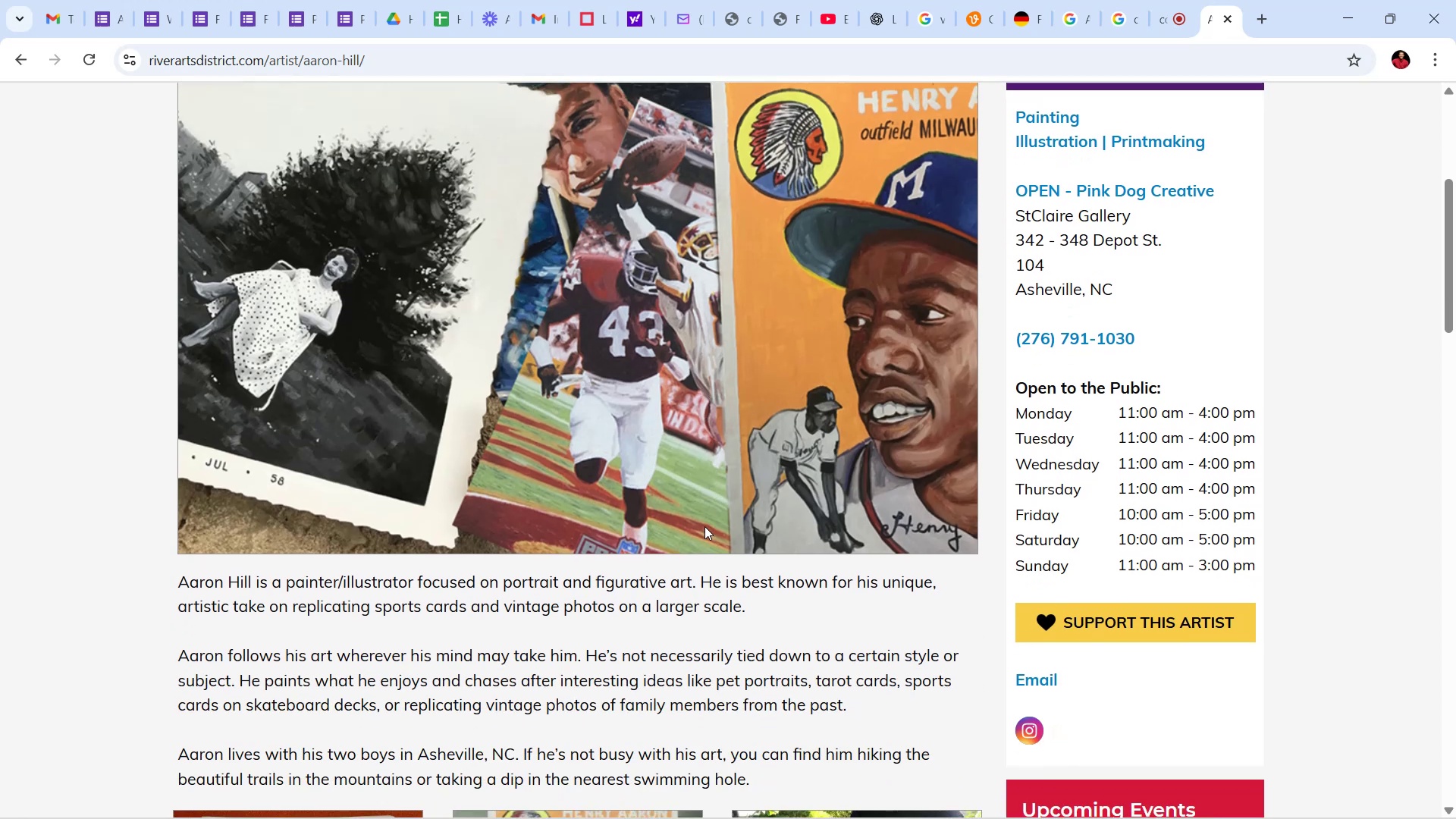 
wait(6.23)
 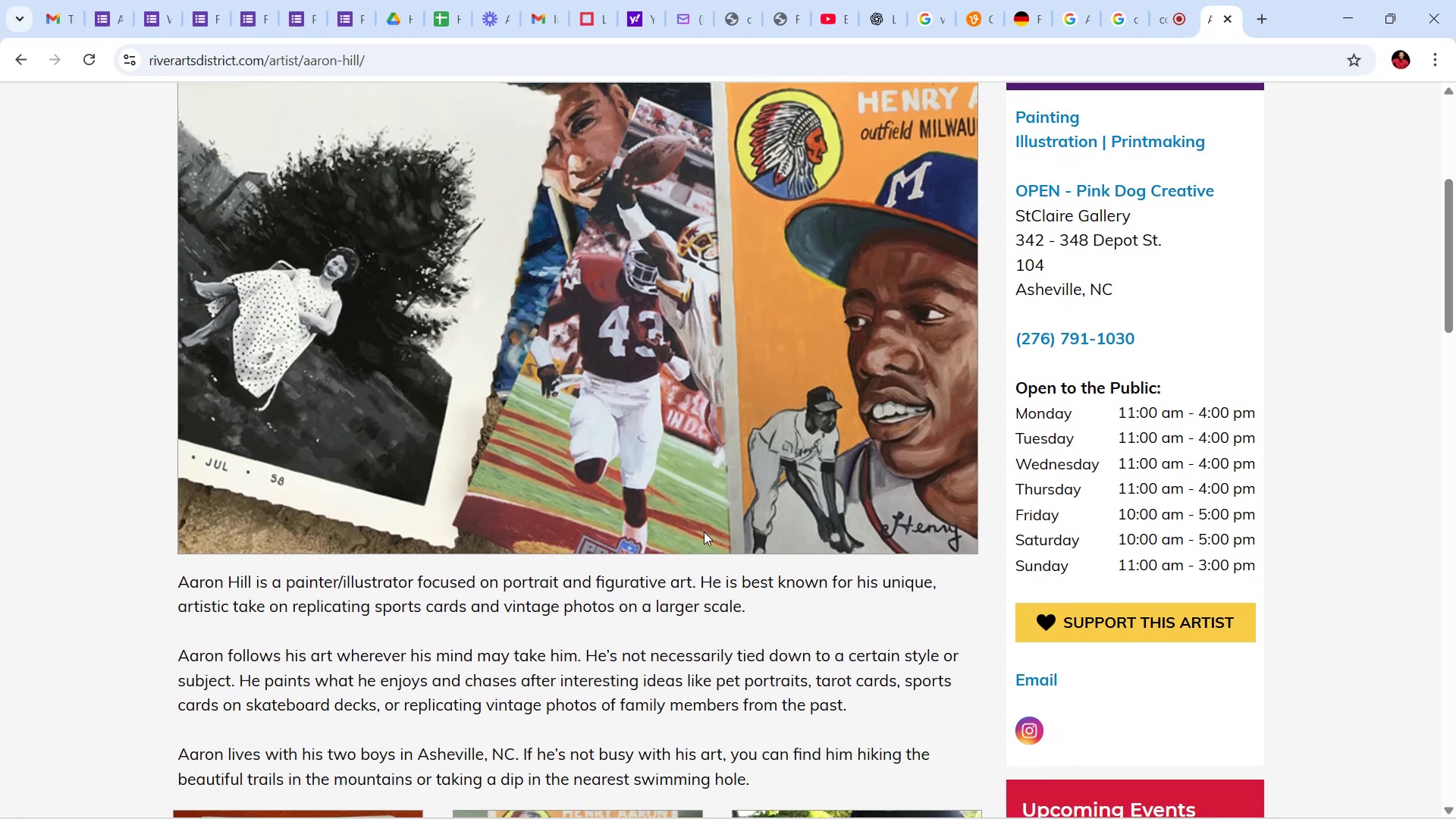 
scroll: coordinate [718, 400], scroll_direction: down, amount: 20.0
 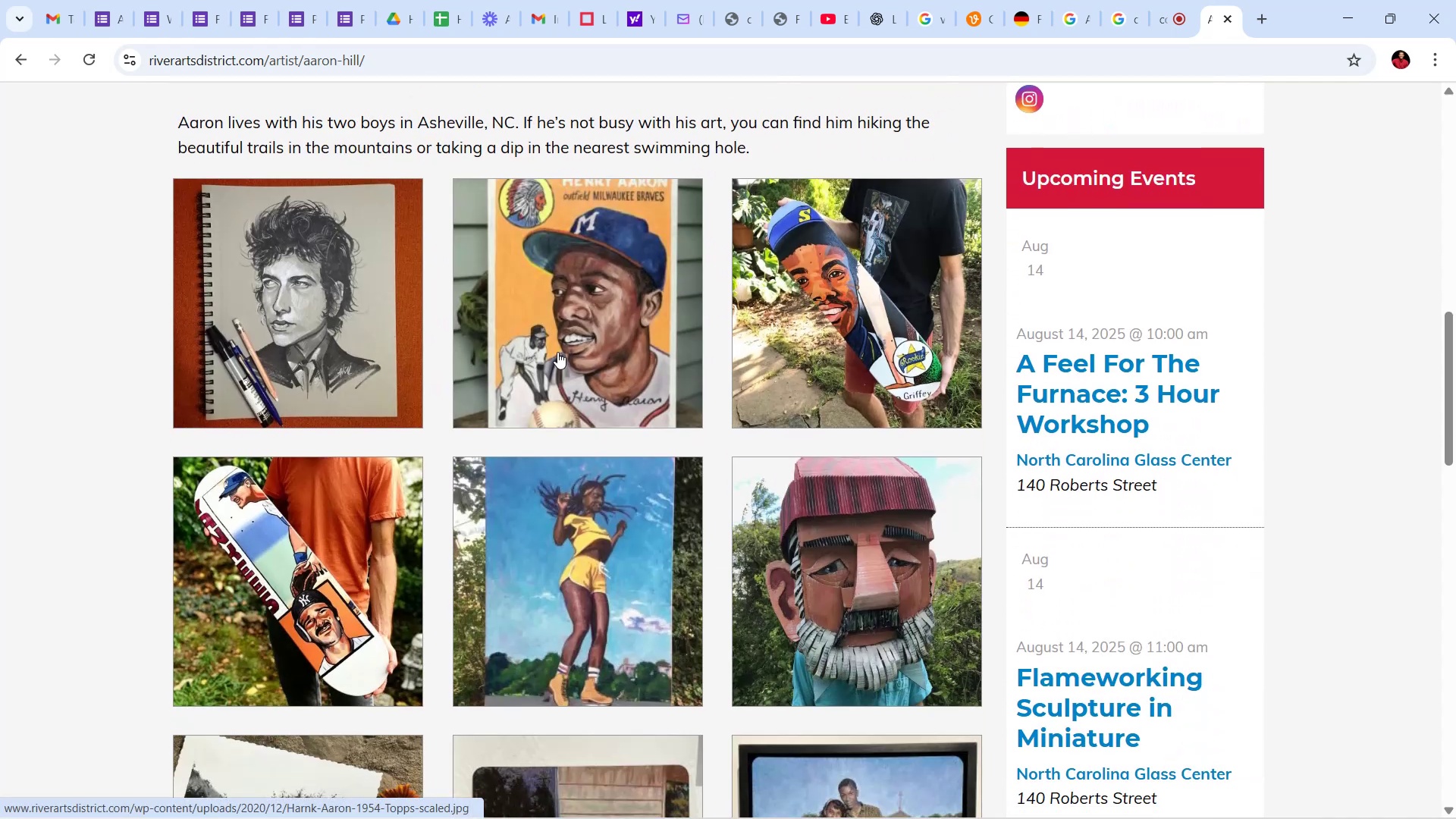 
right_click([557, 352])
 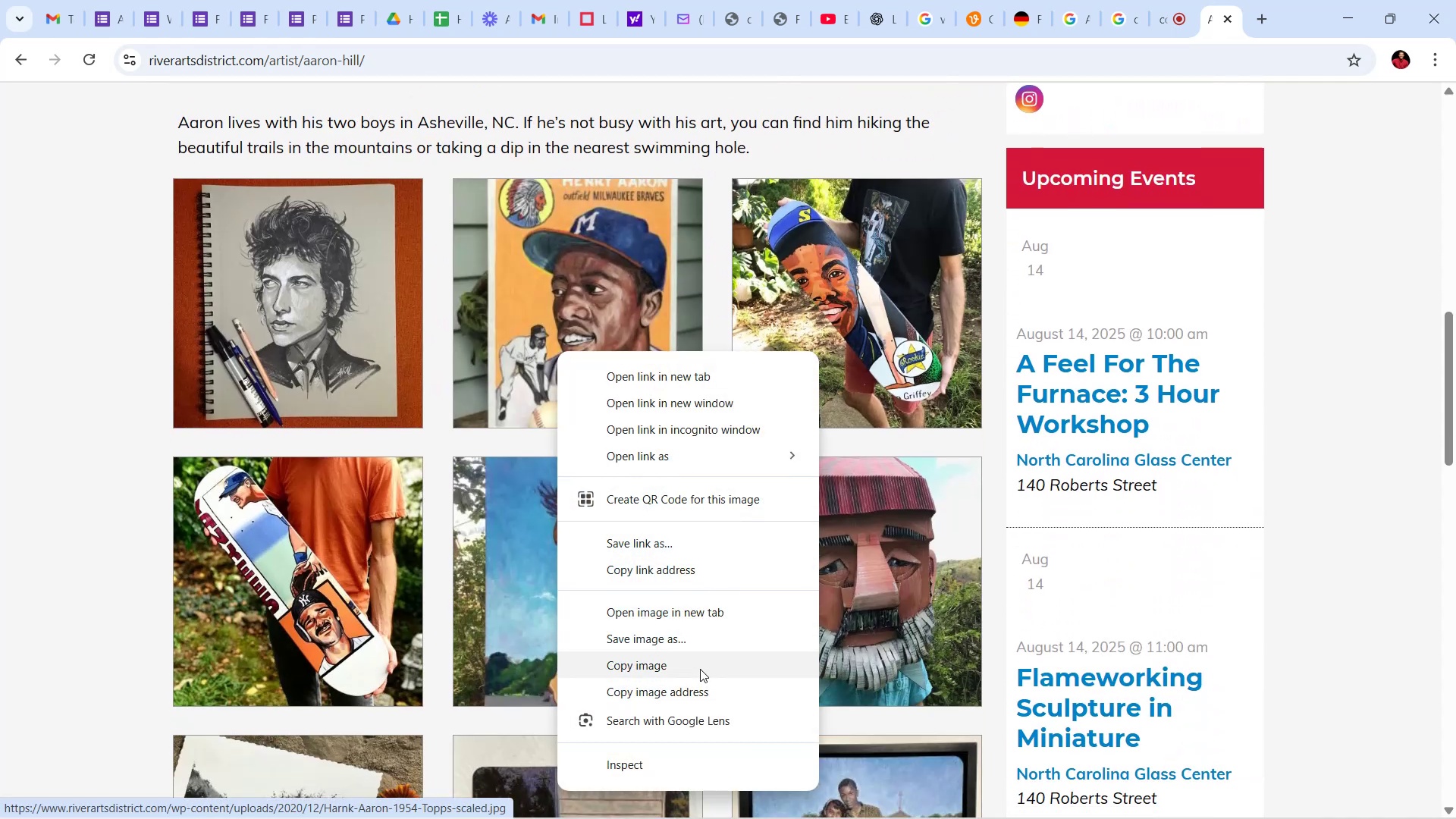 
left_click([700, 667])
 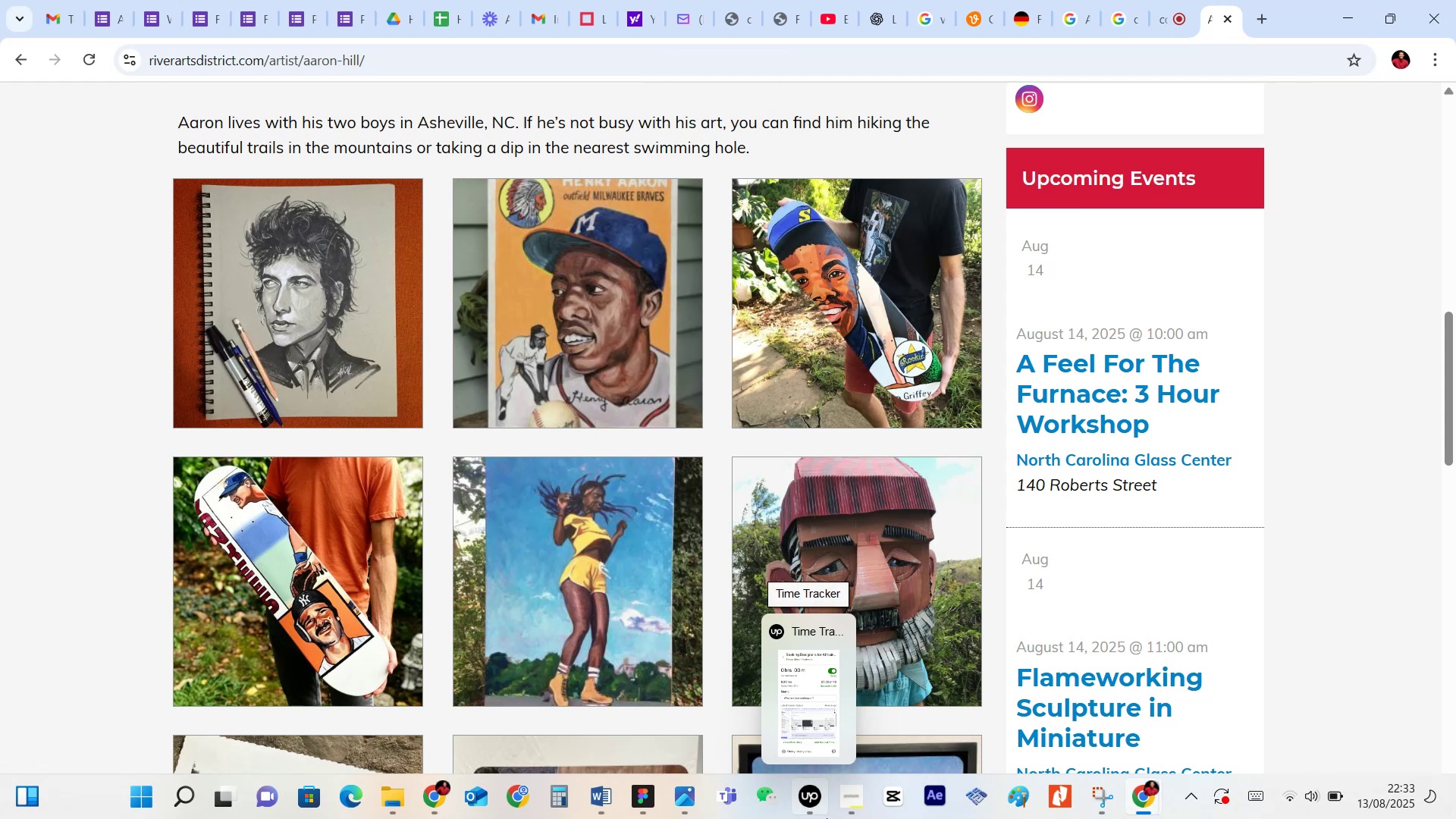 
wait(10.27)
 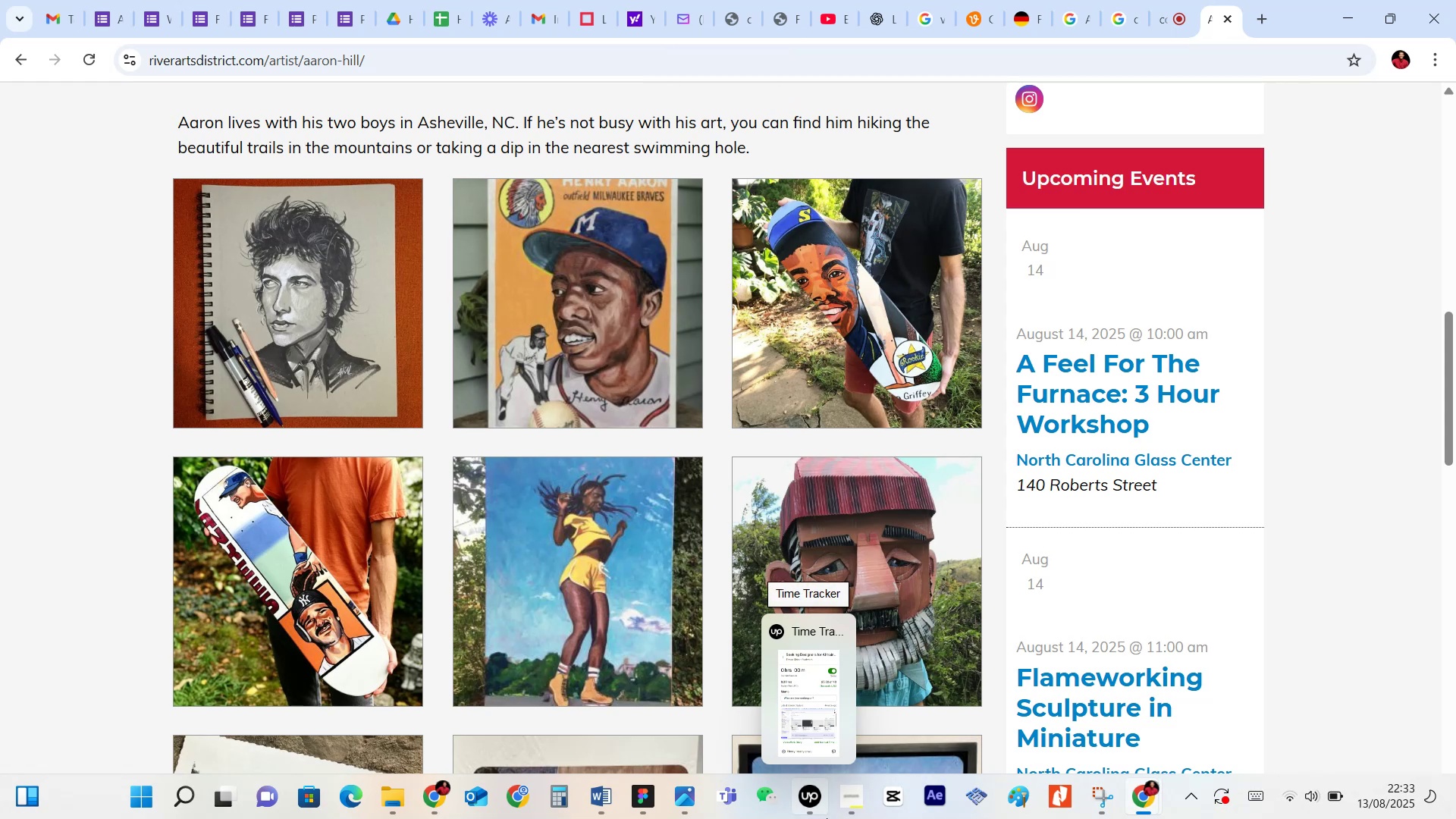 
mouse_move([651, 787])
 